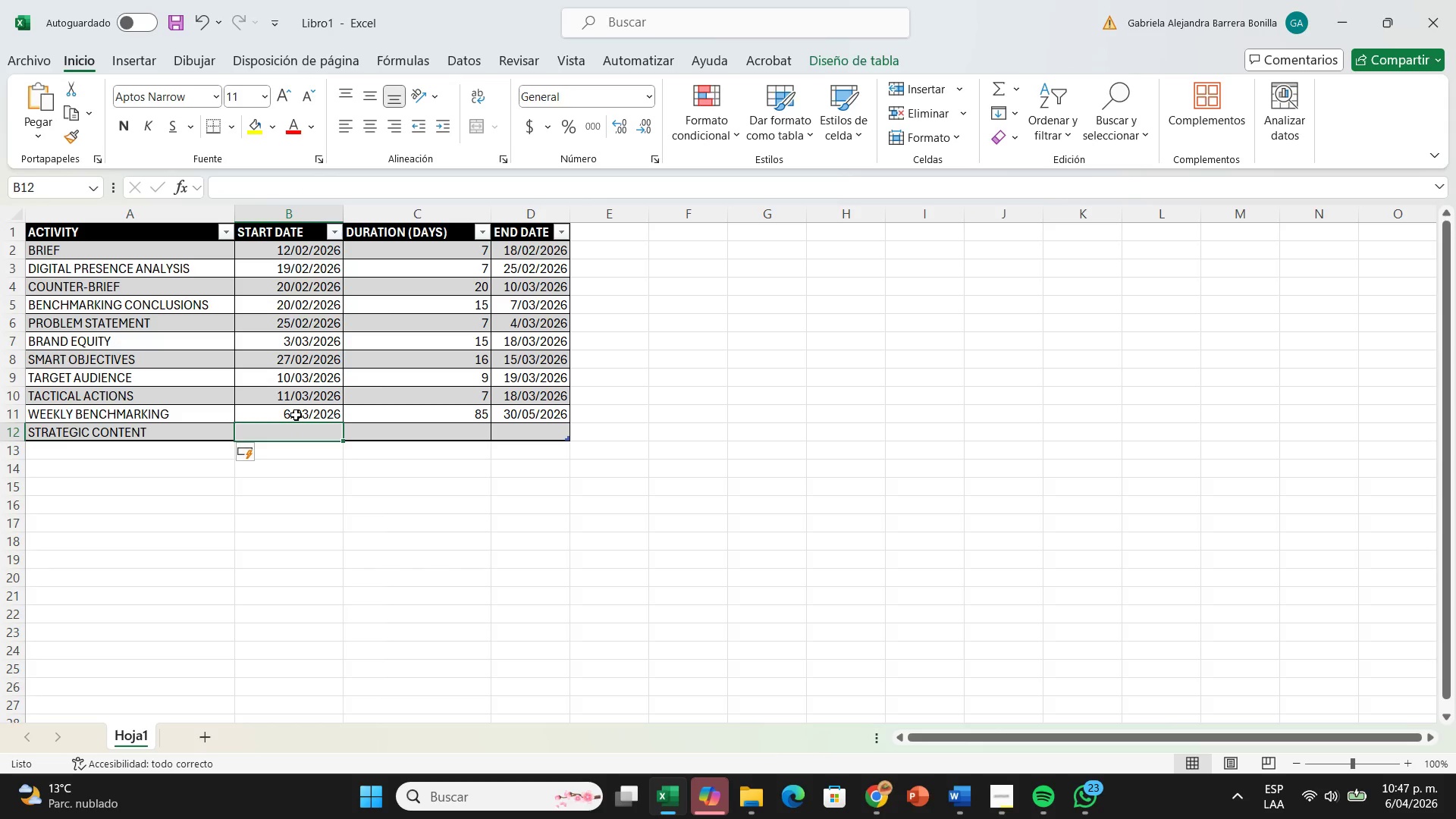 
wait(10.7)
 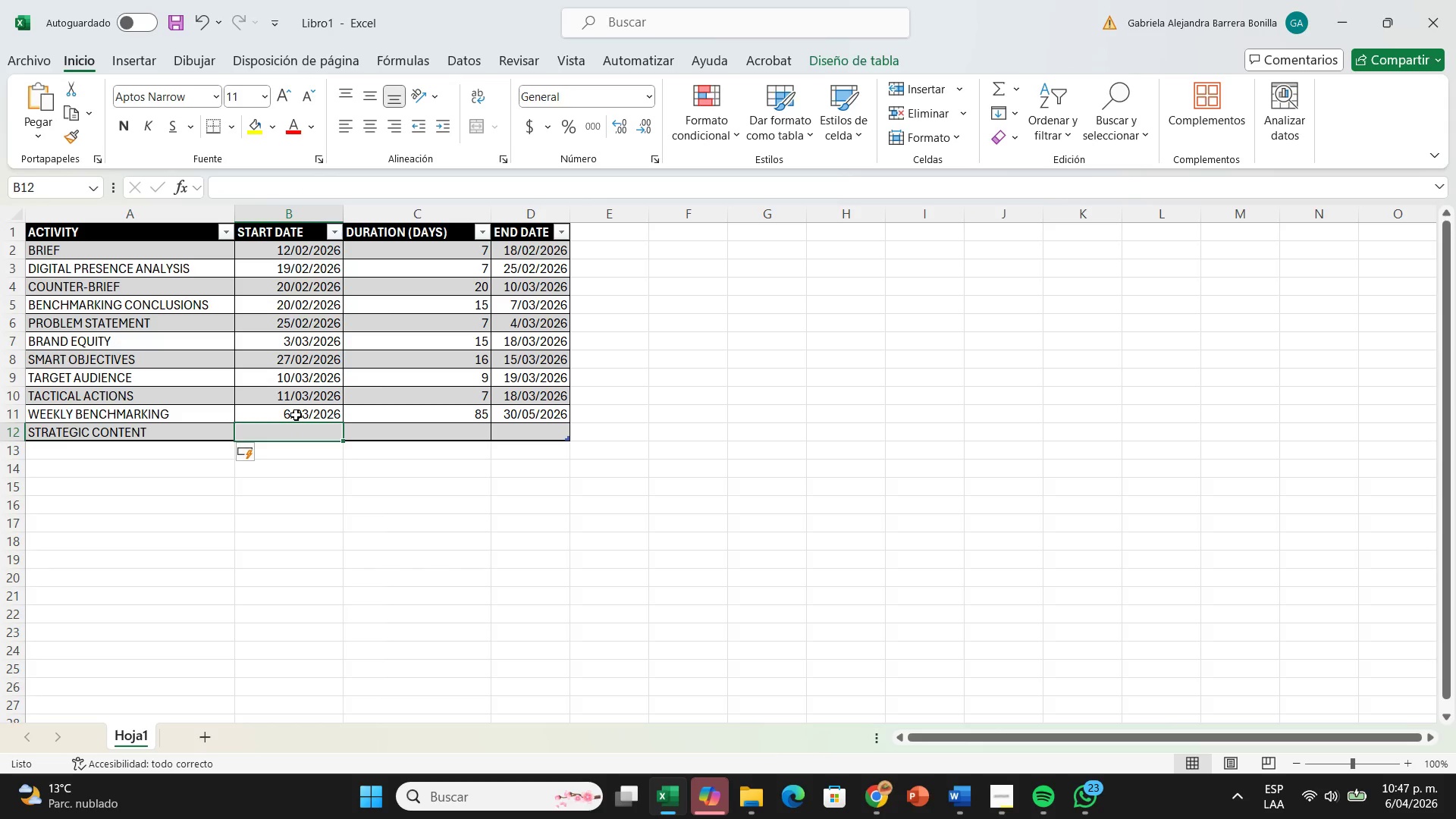 
type(19&03&2026)
 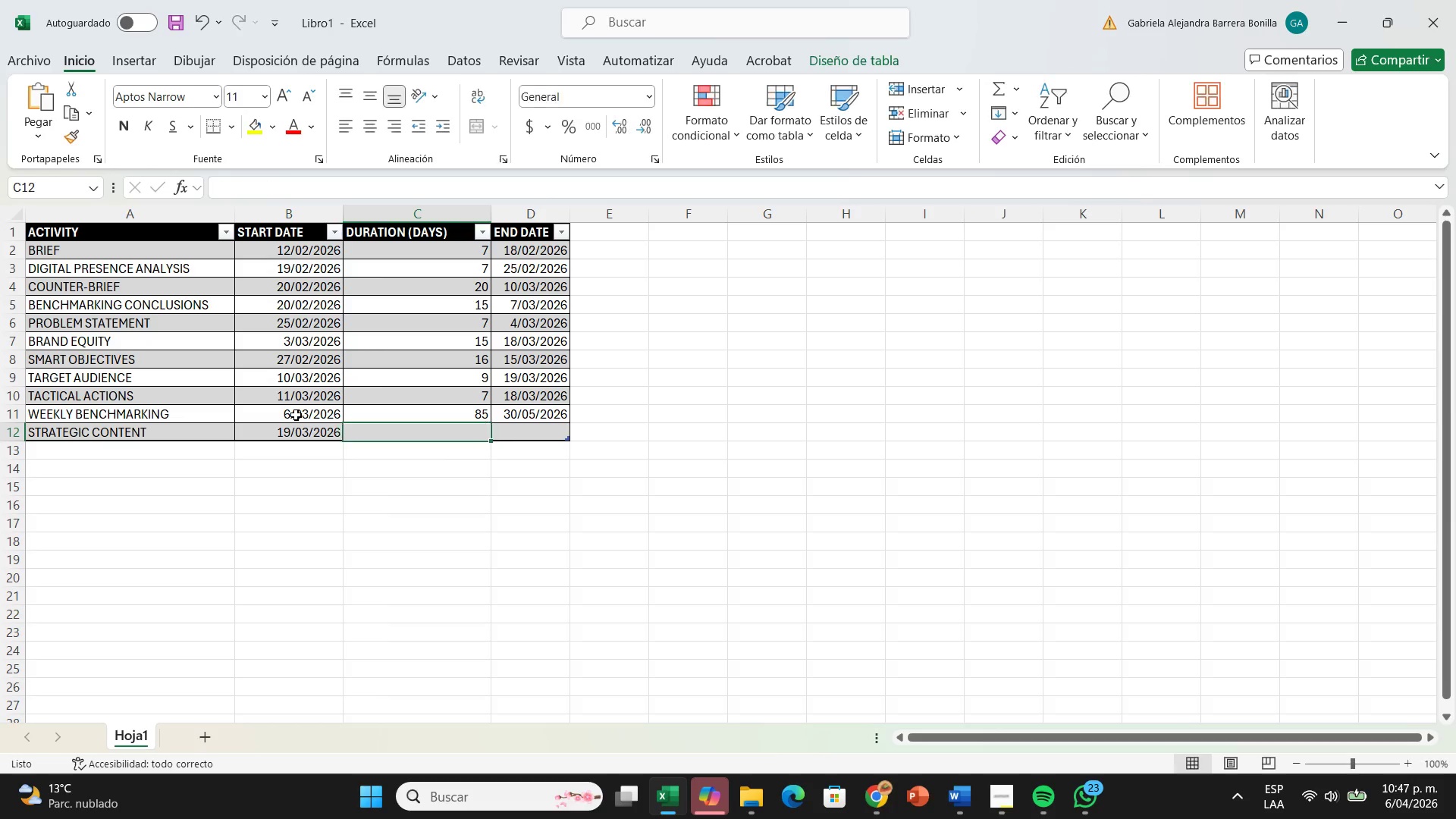 
 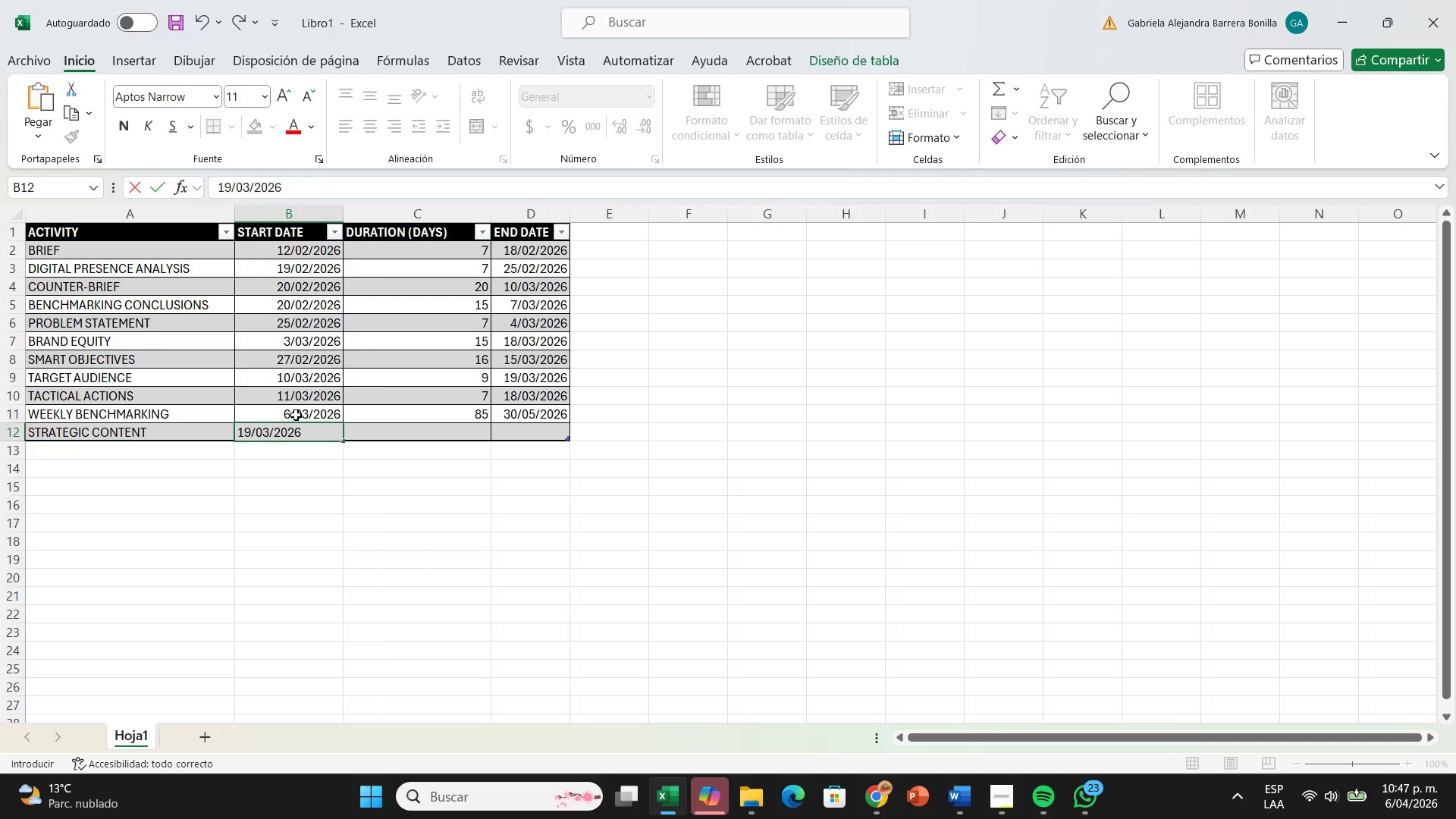 
key(ArrowRight)
 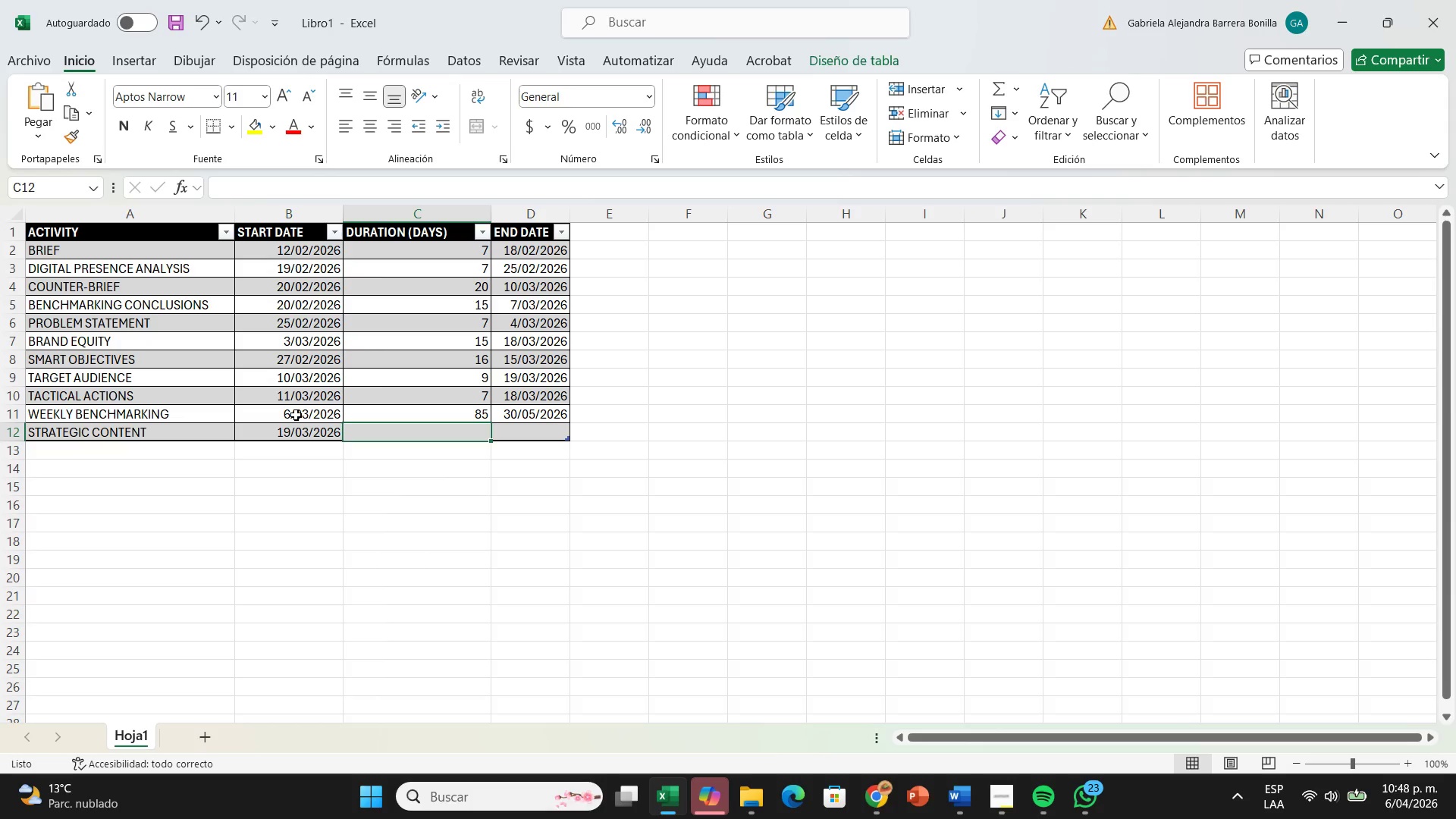 
key(7)
 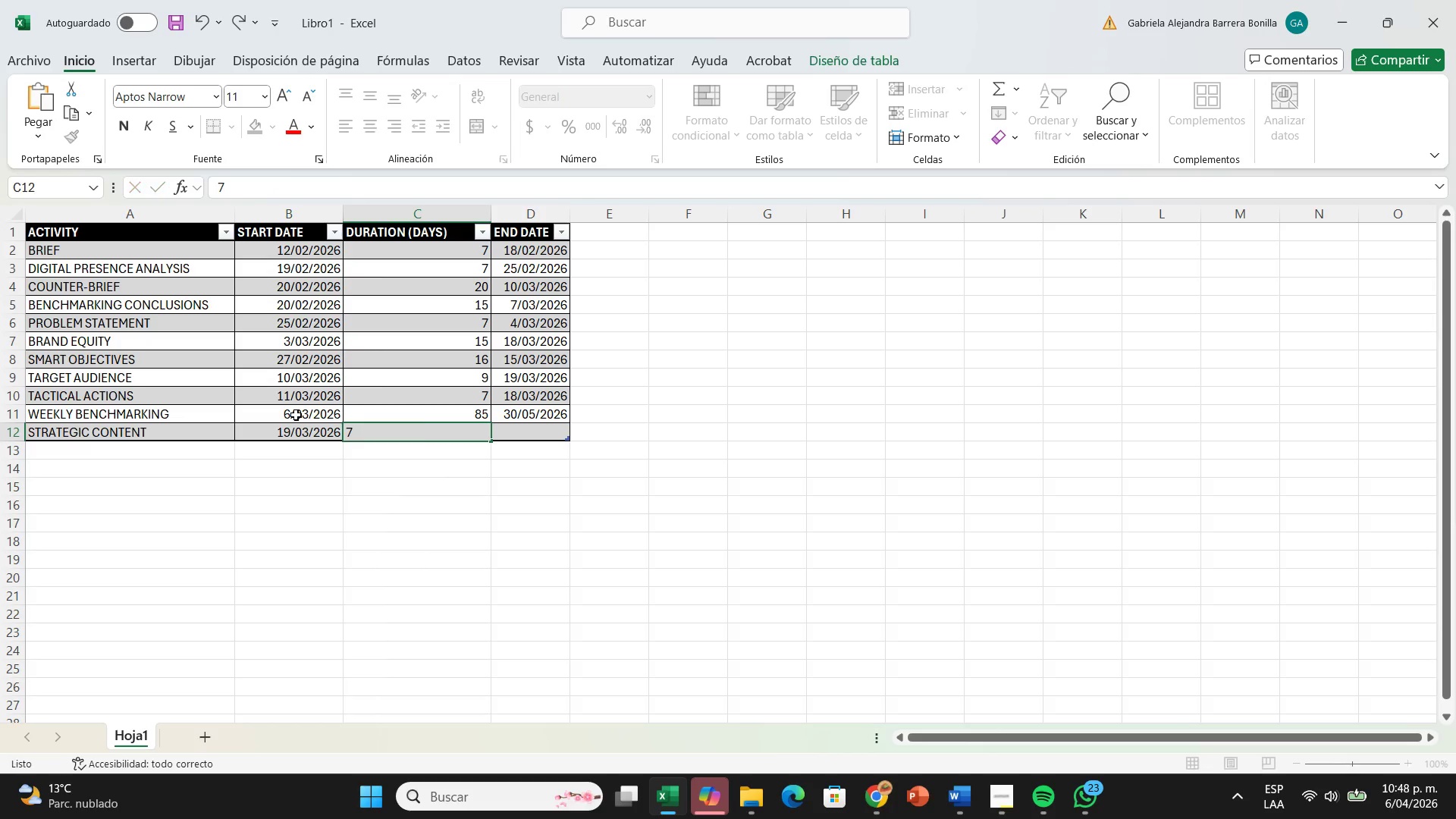 
key(ArrowRight)
 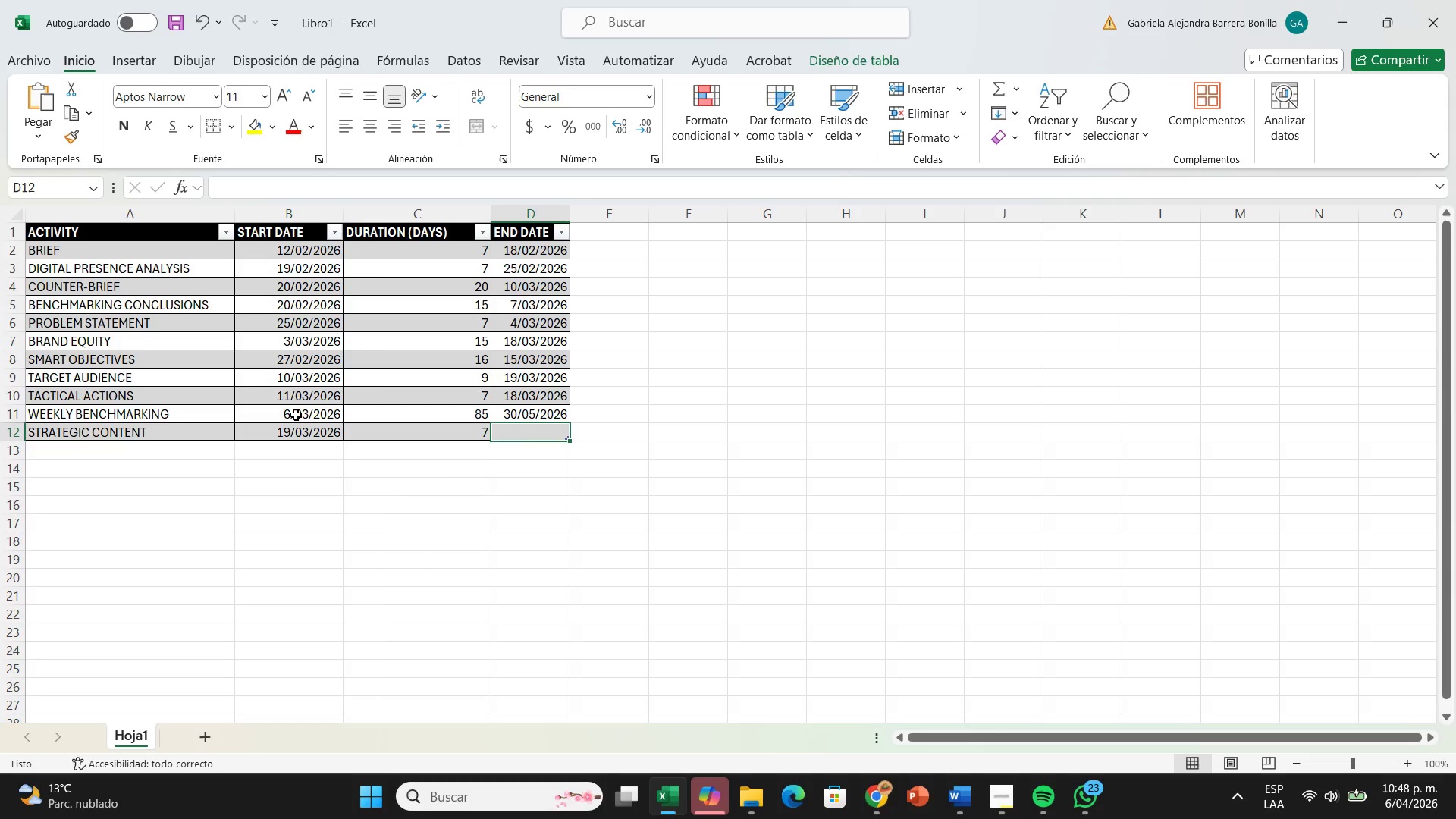 
type(26&03&2026)
 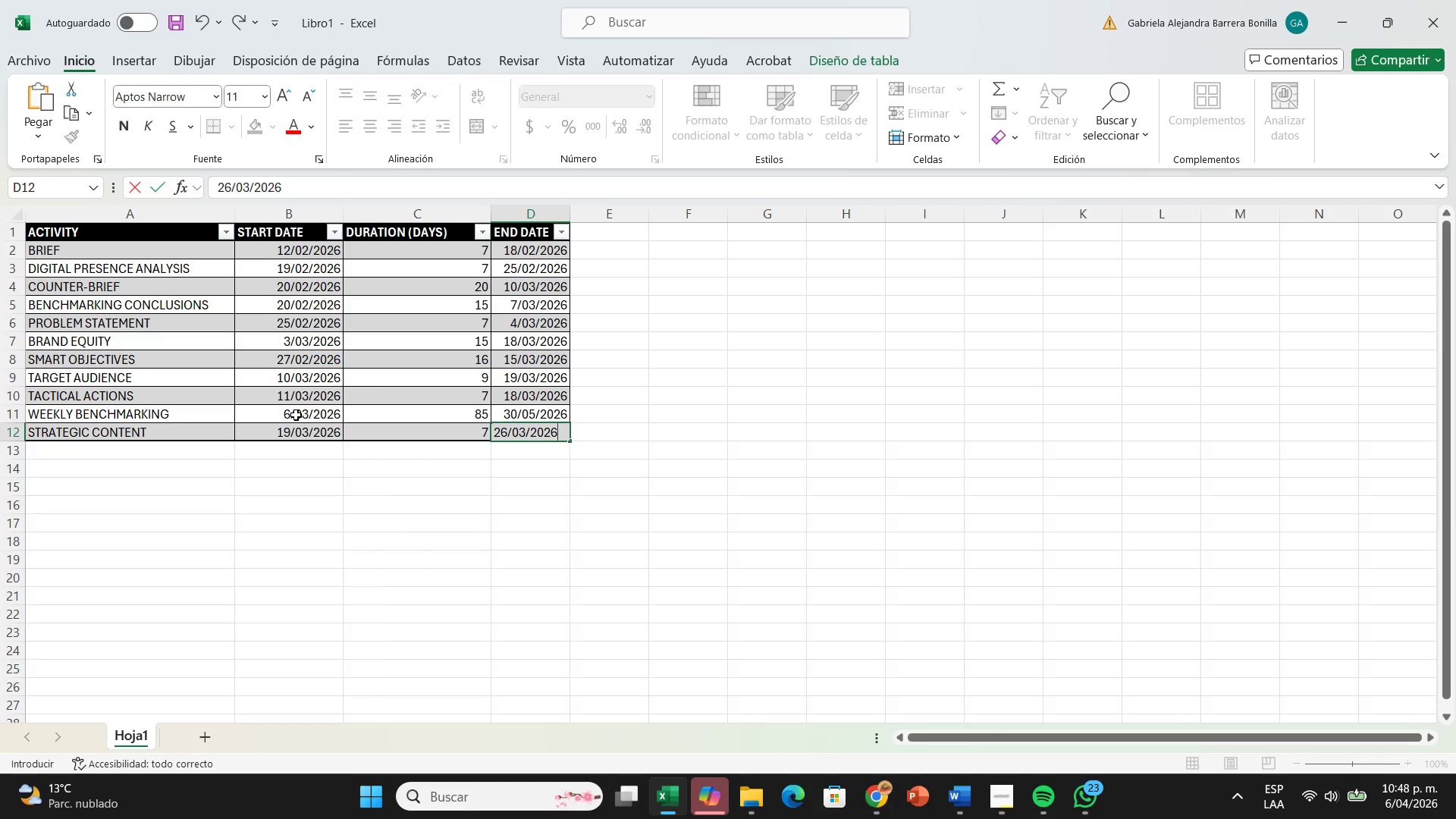 
 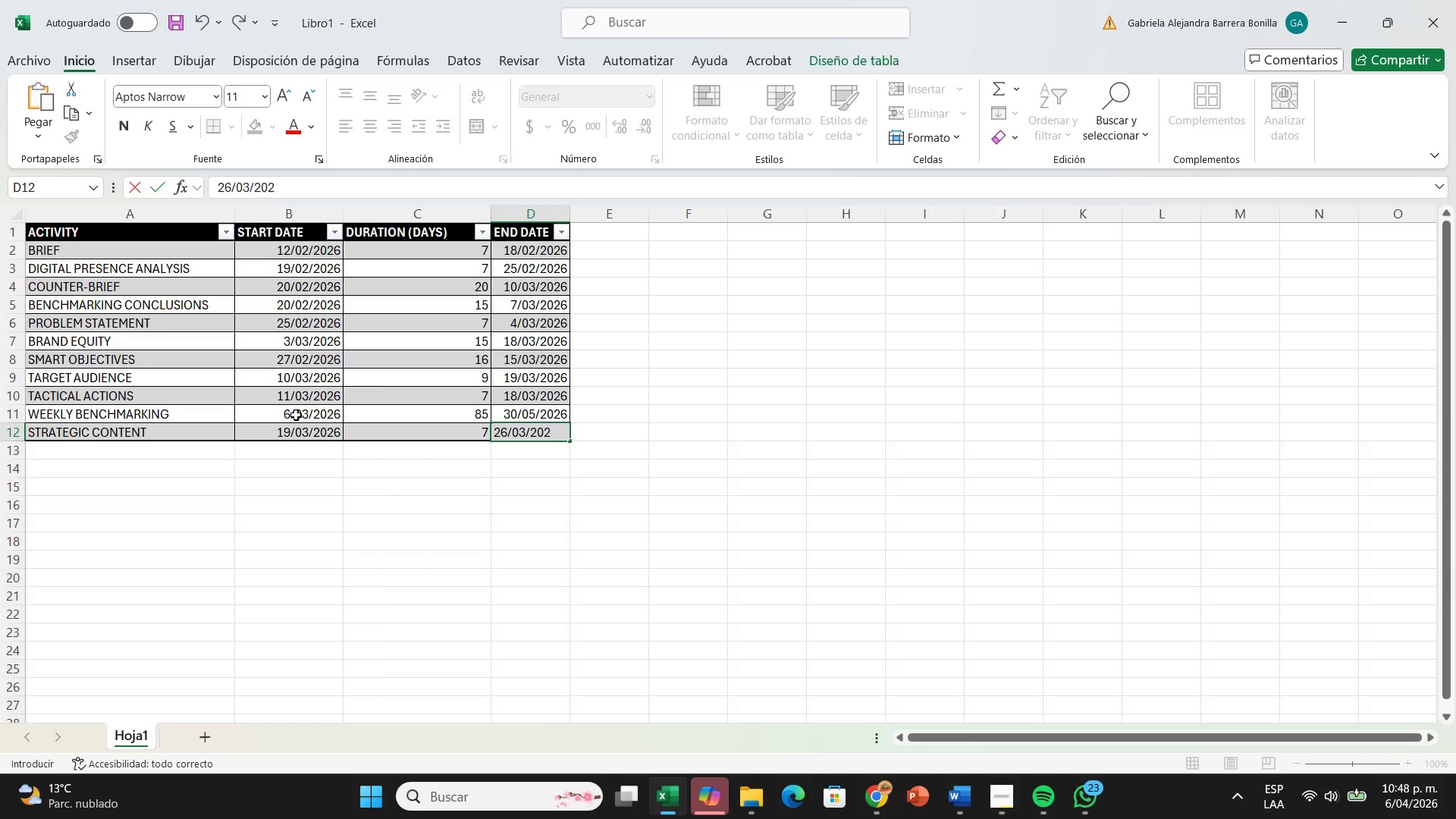 
key(ArrowLeft)
 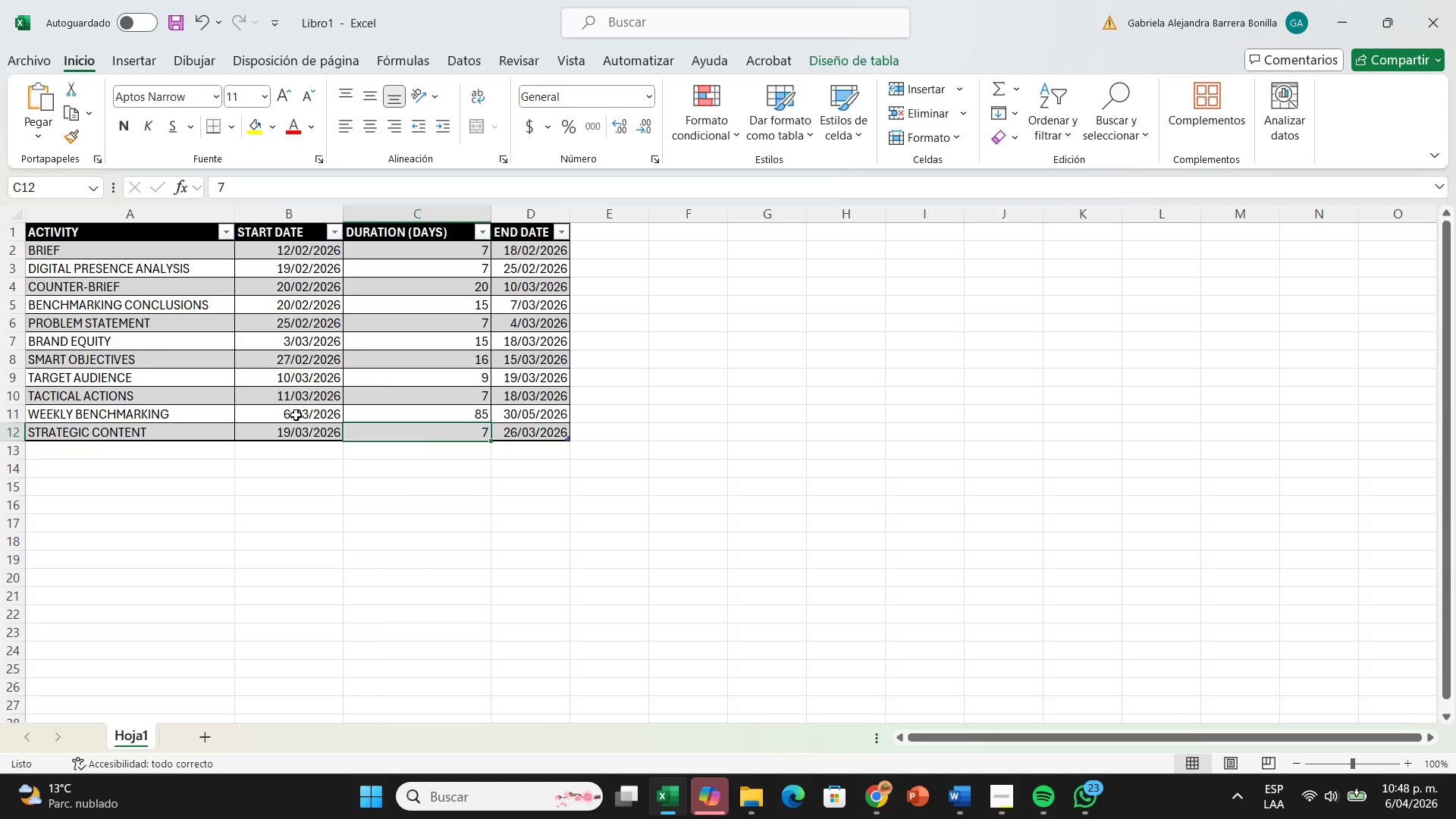 
key(ArrowDown)
 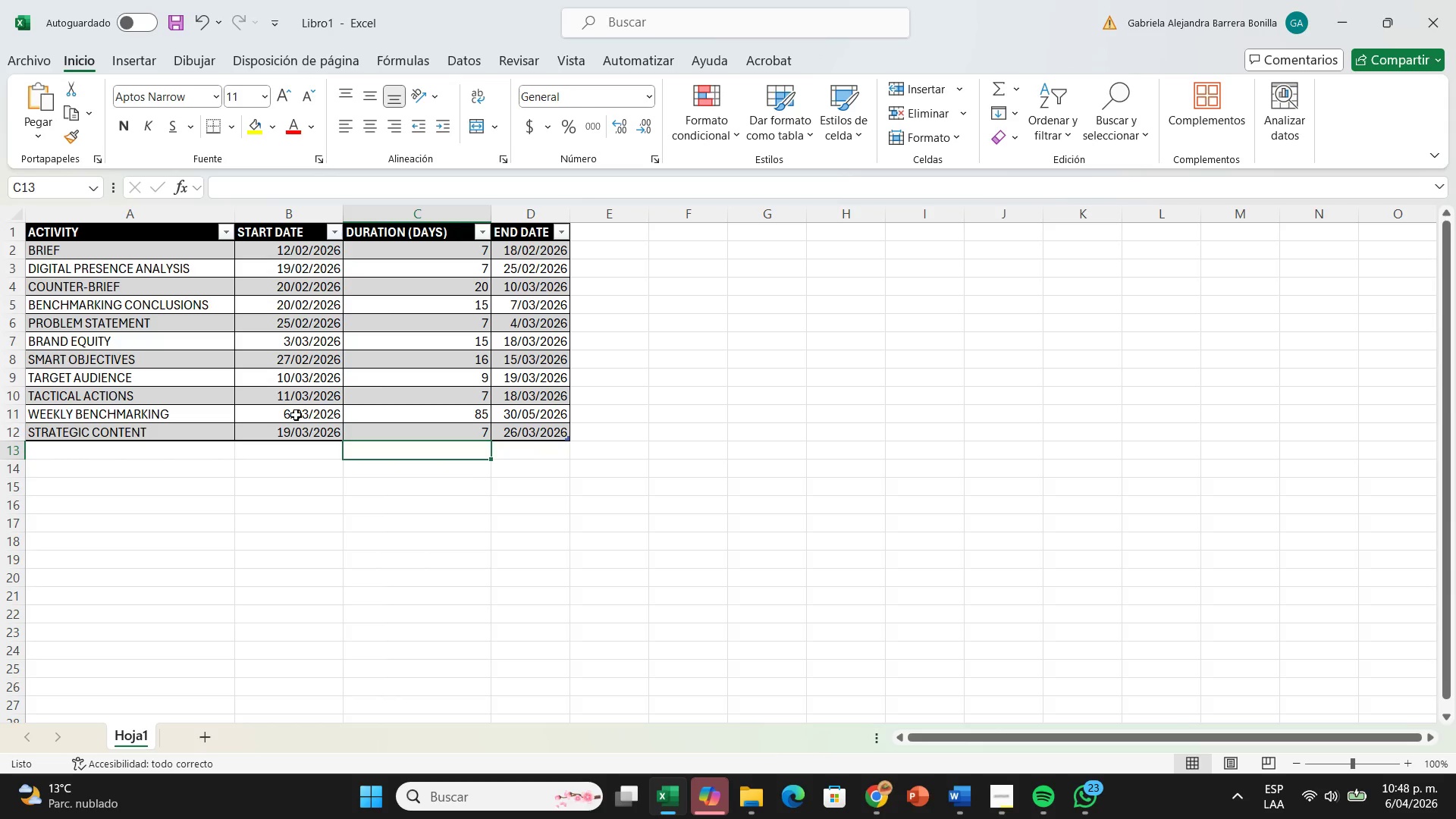 
hold_key(key=ArrowLeft, duration=0.42)
 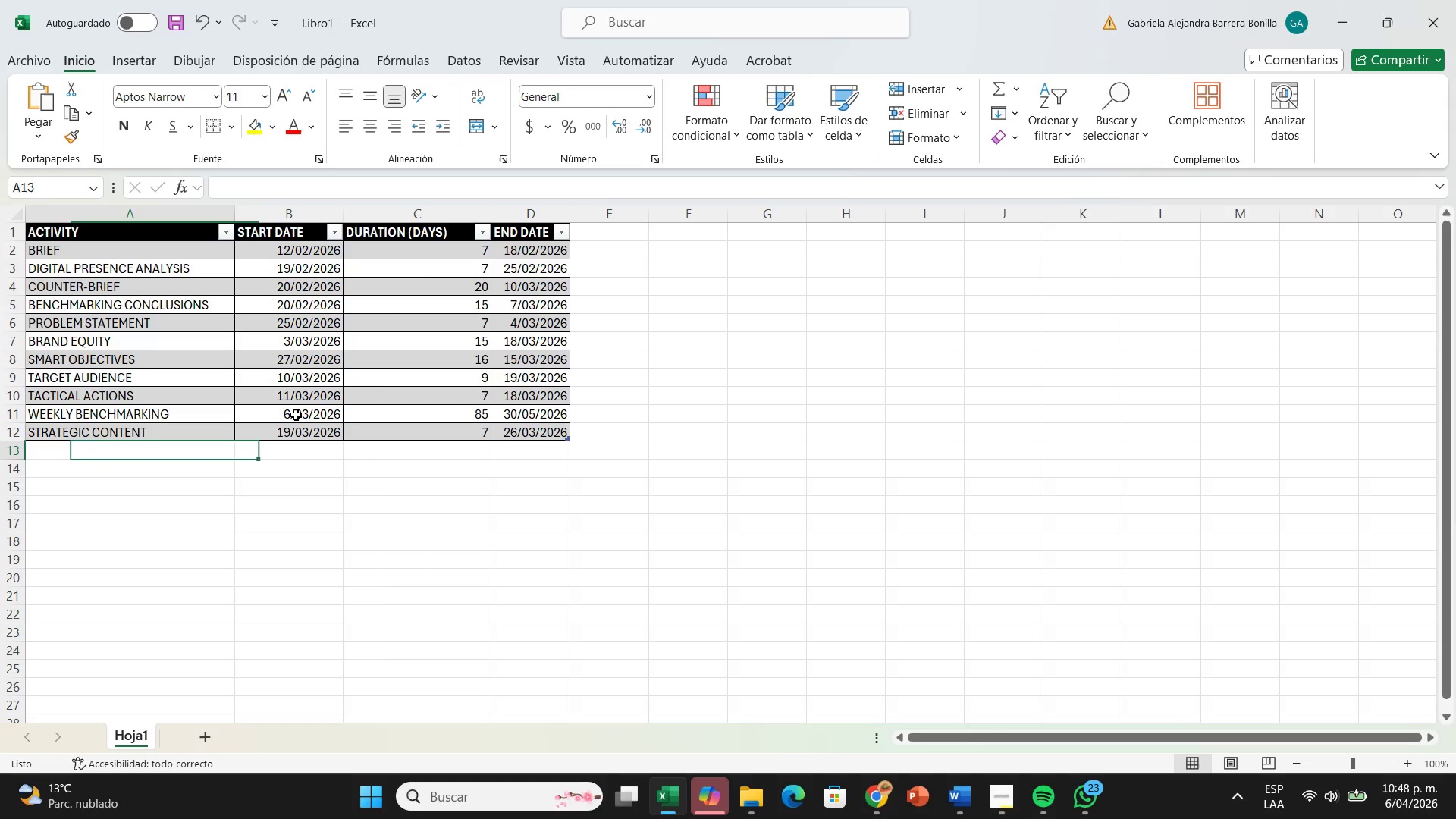 
key(ArrowLeft)
 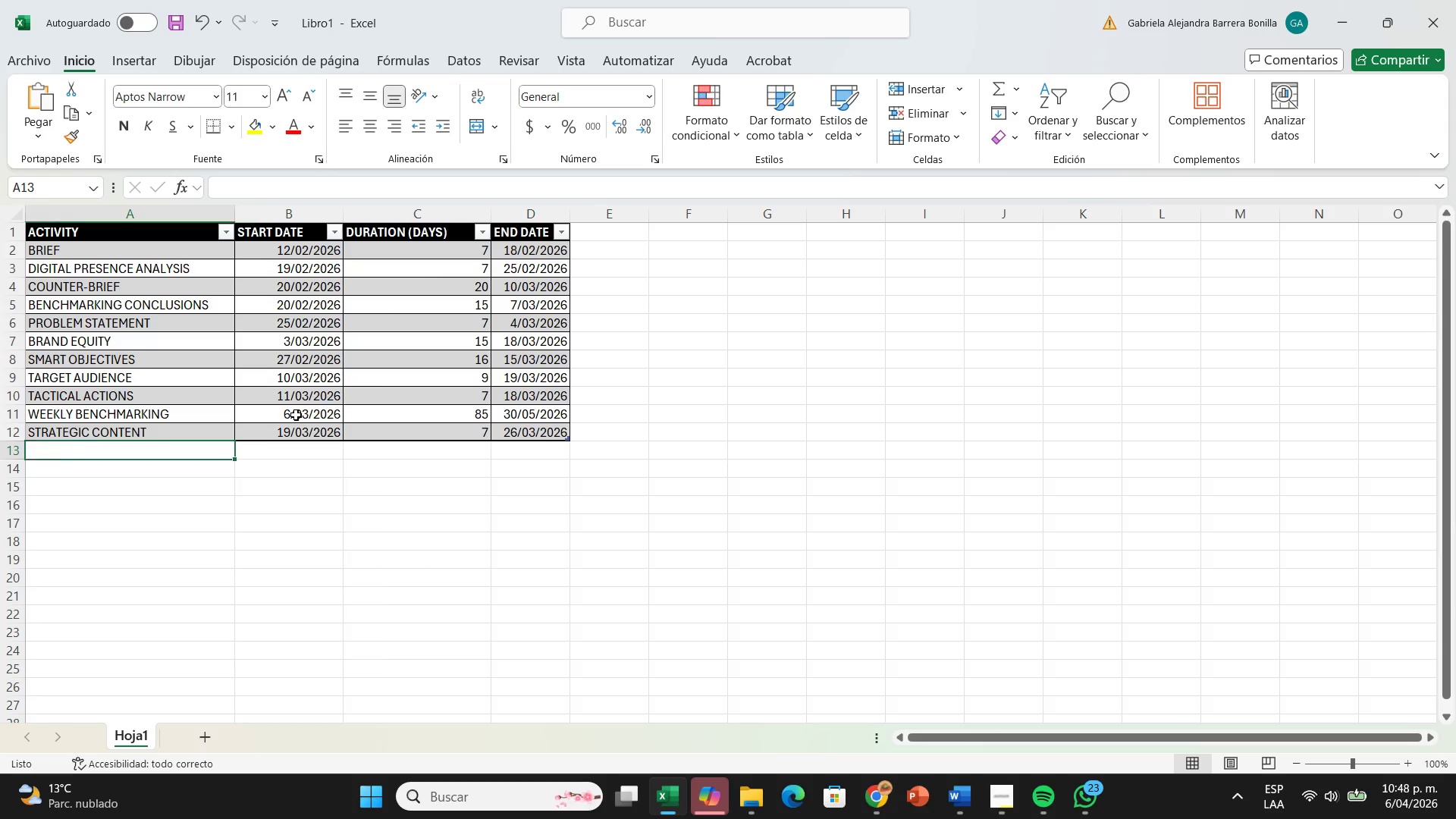 
key(ArrowLeft)
 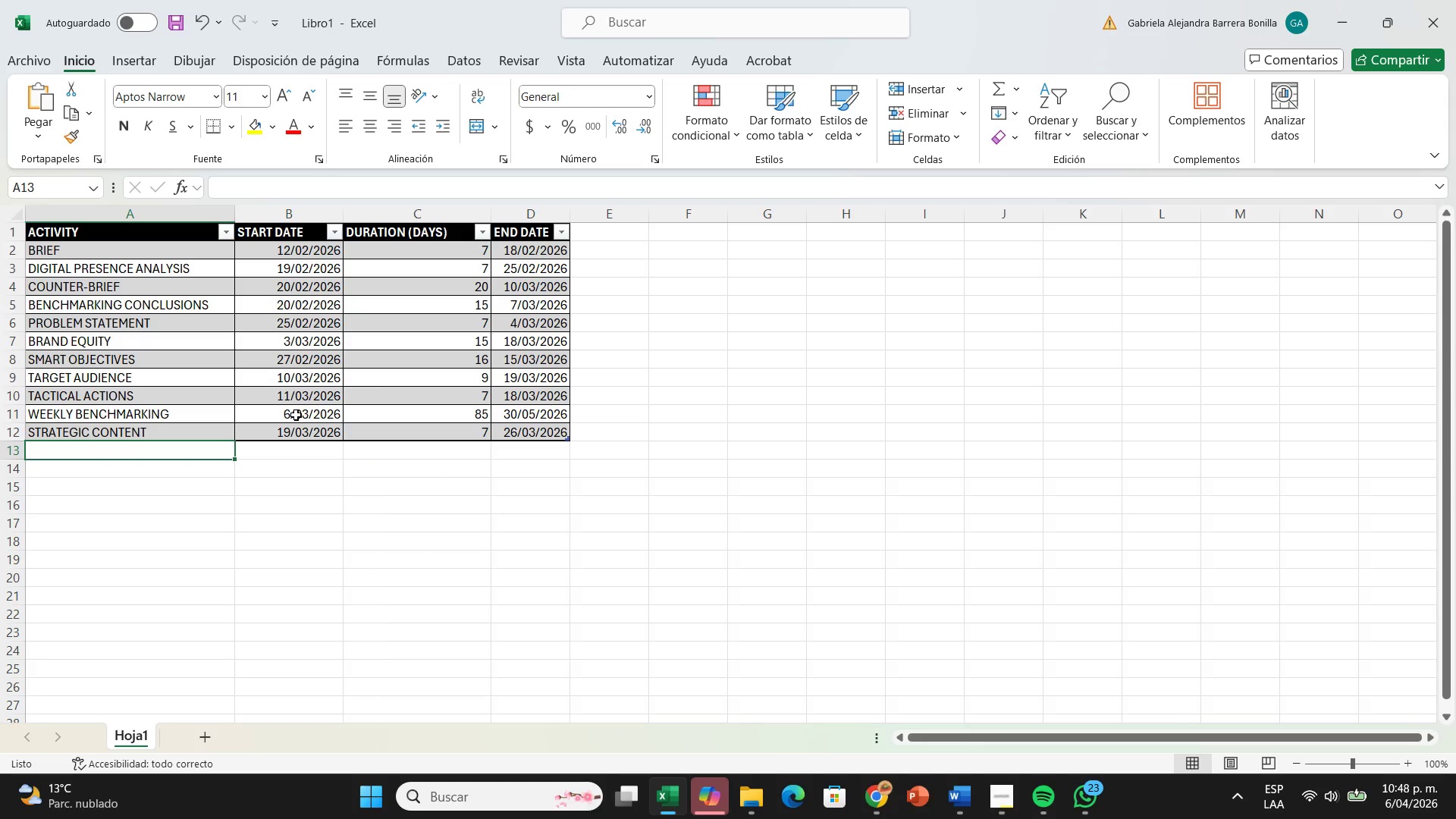 
wait(6.98)
 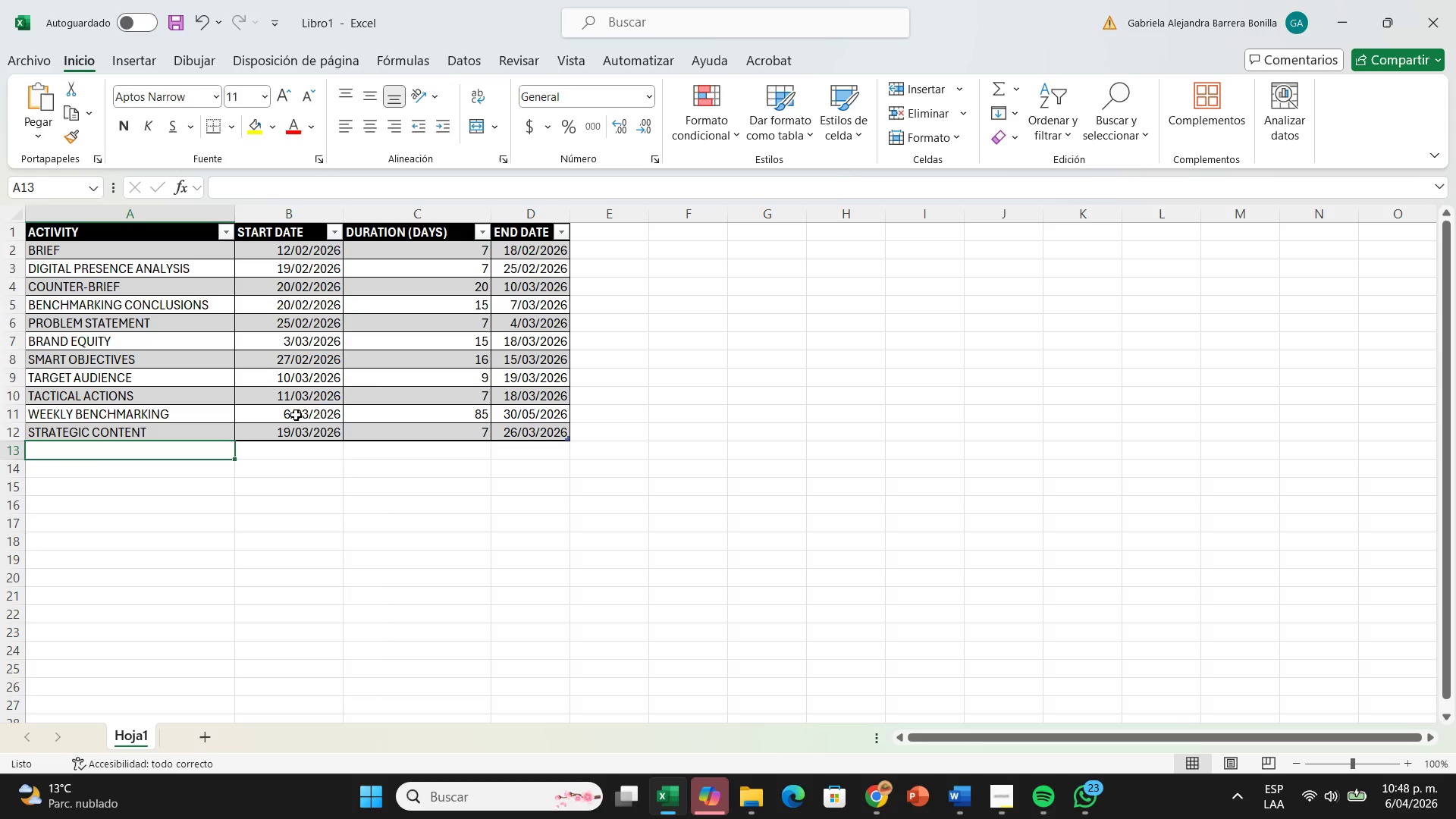 
key(ArrowUp)
 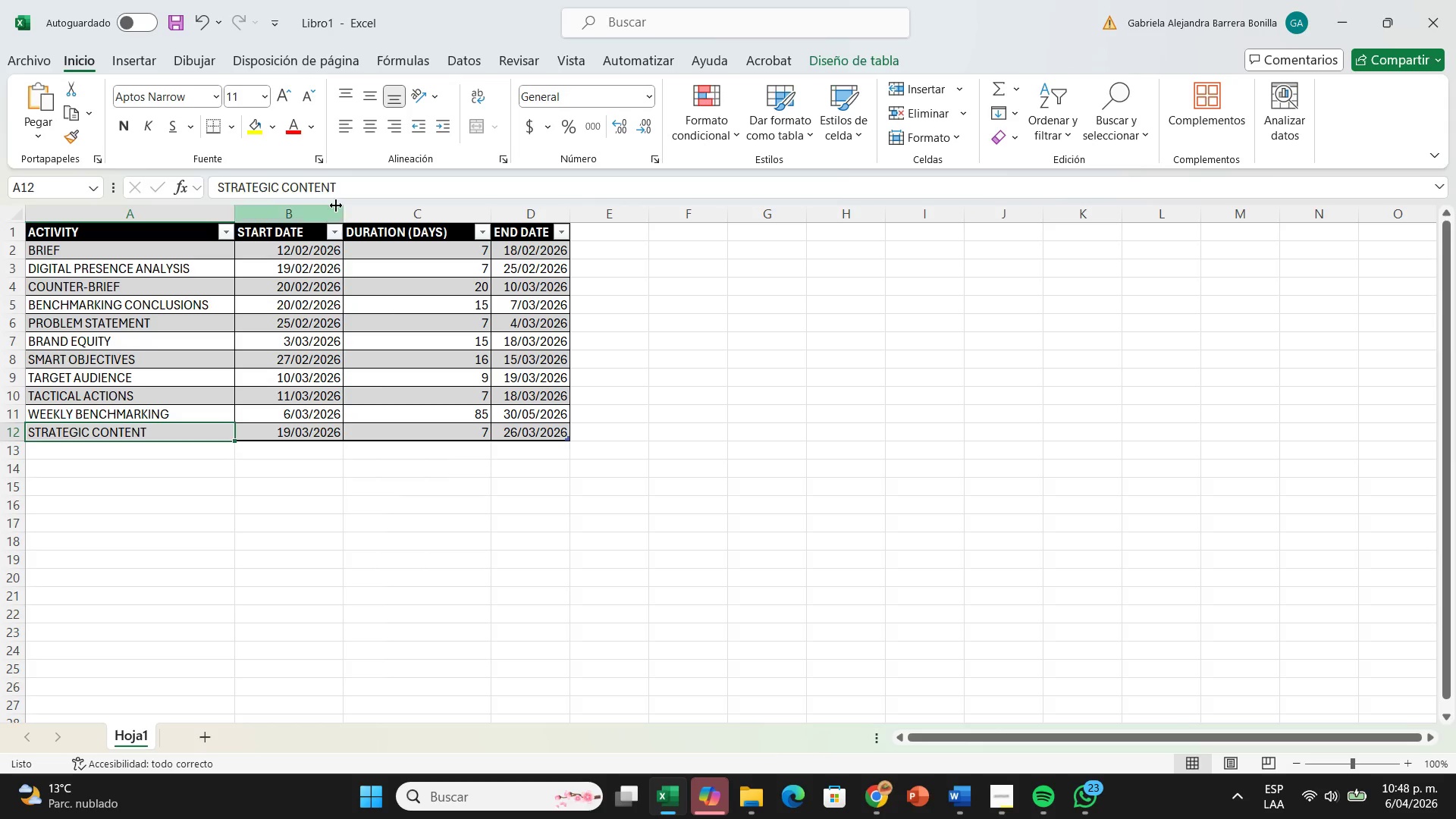 
left_click([356, 187])
 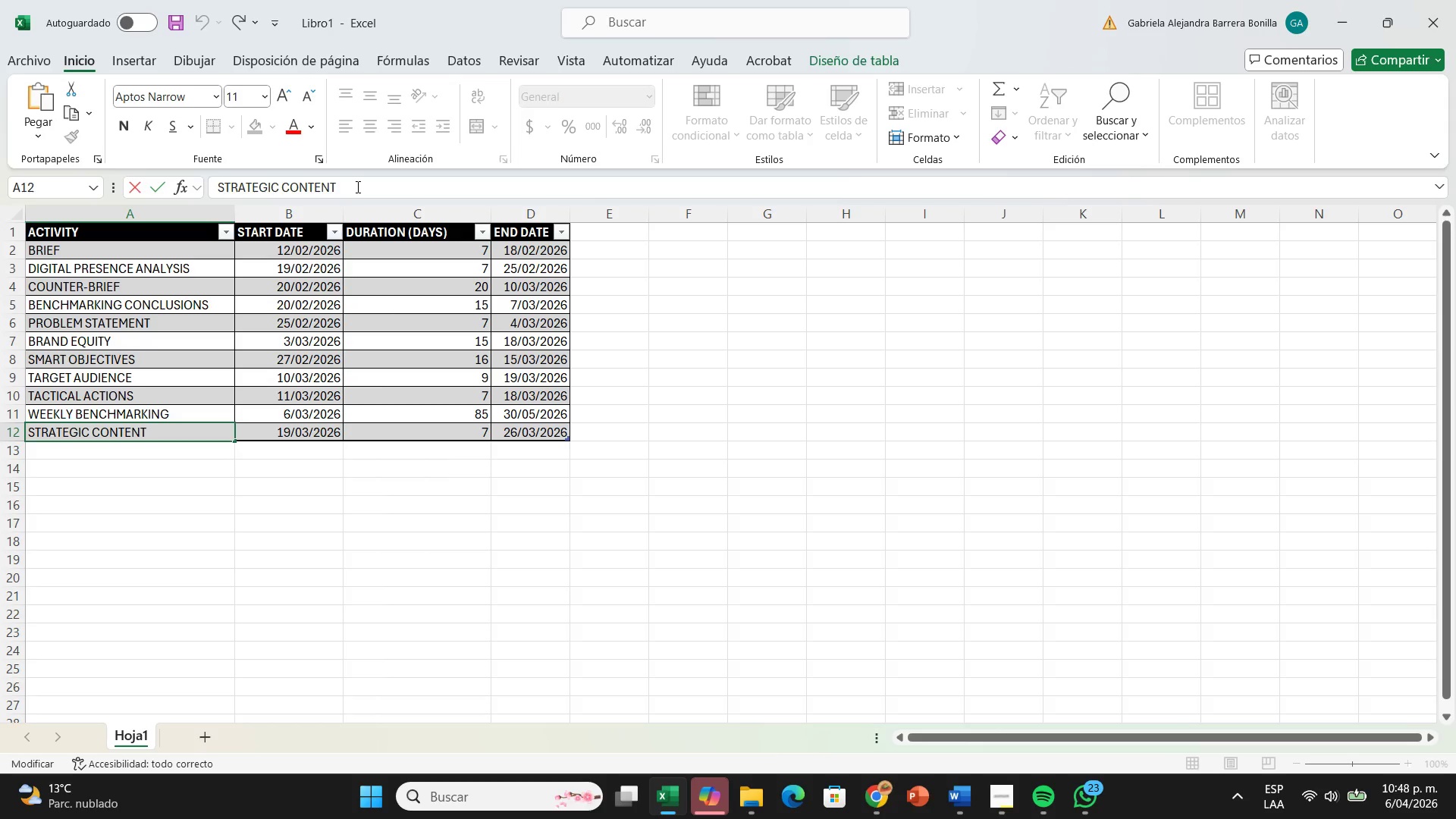 
type( framework)
 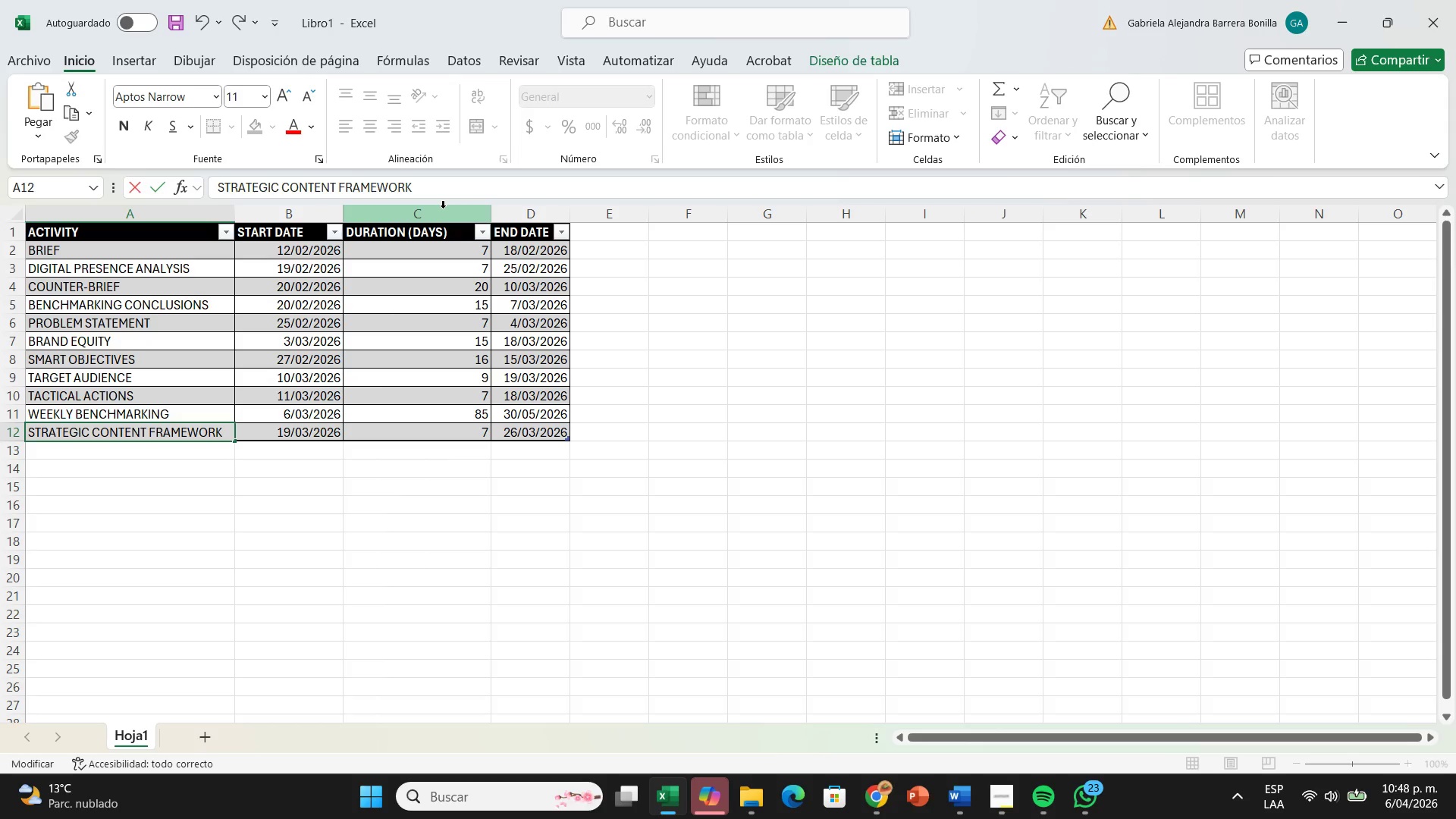 
key(ArrowDown)
 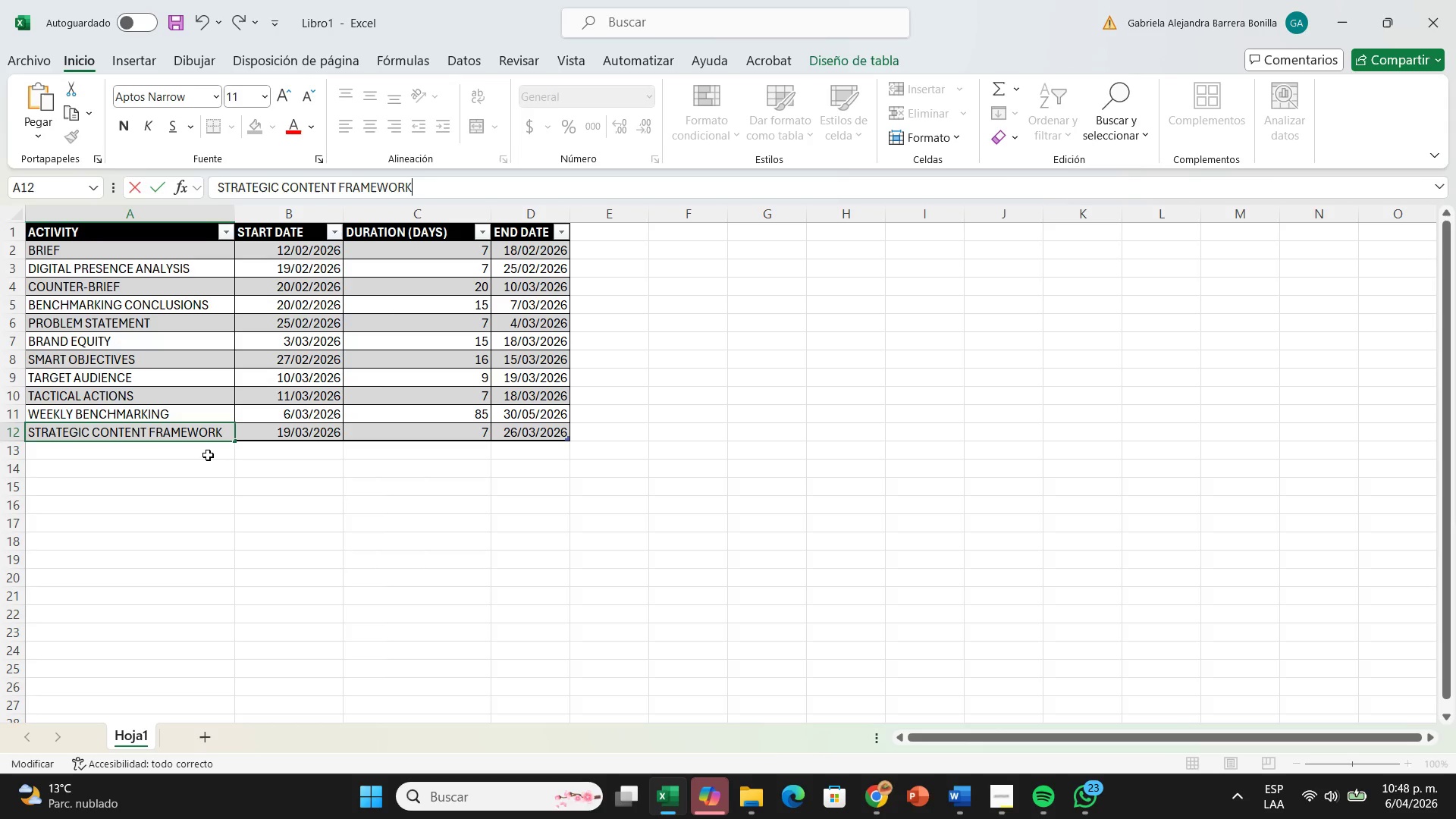 
left_click([208, 455])
 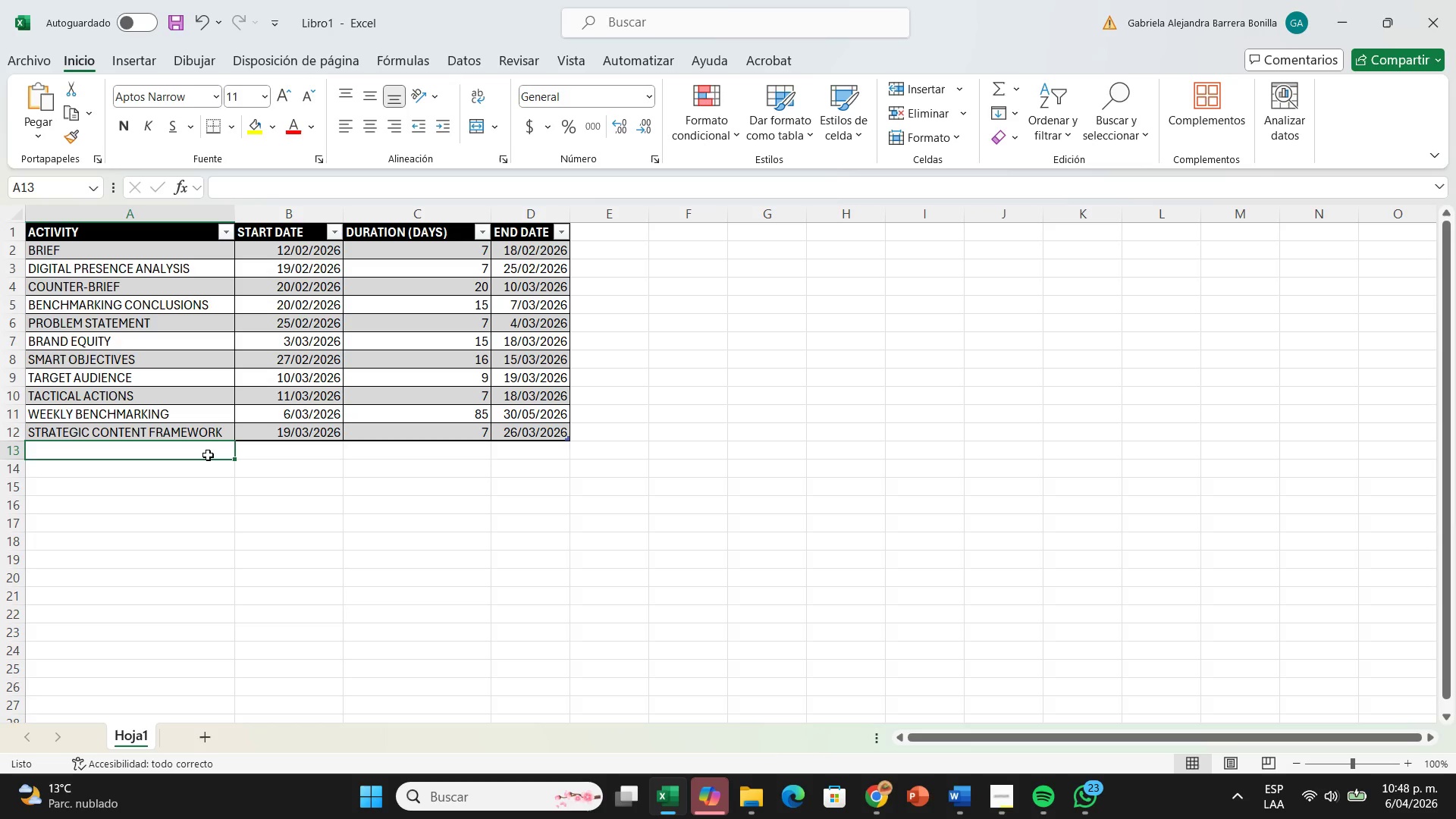 
type(contwn)
key(Backspace)
key(Backspace)
type(ent guidelines)
 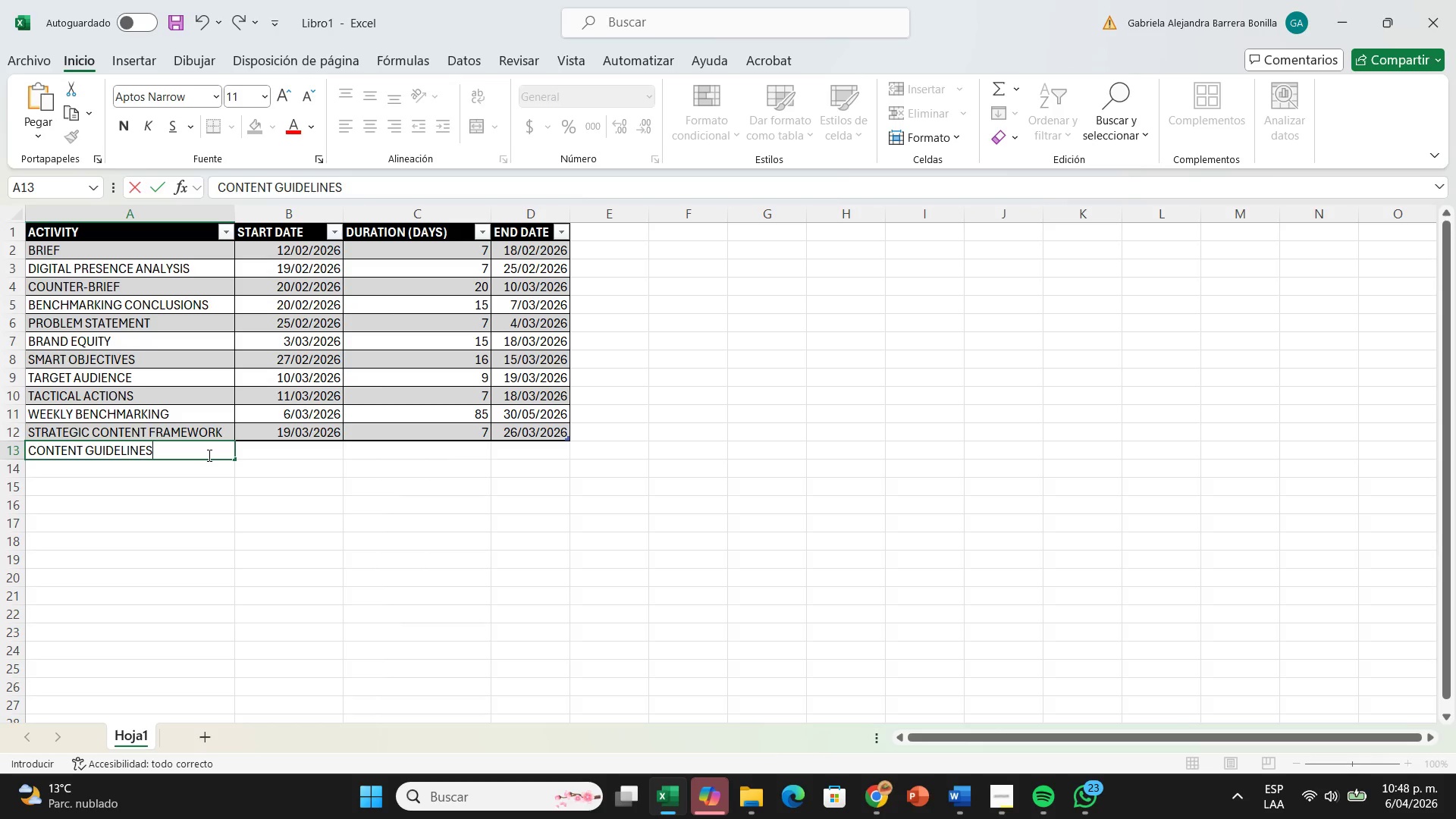 
wait(5.09)
 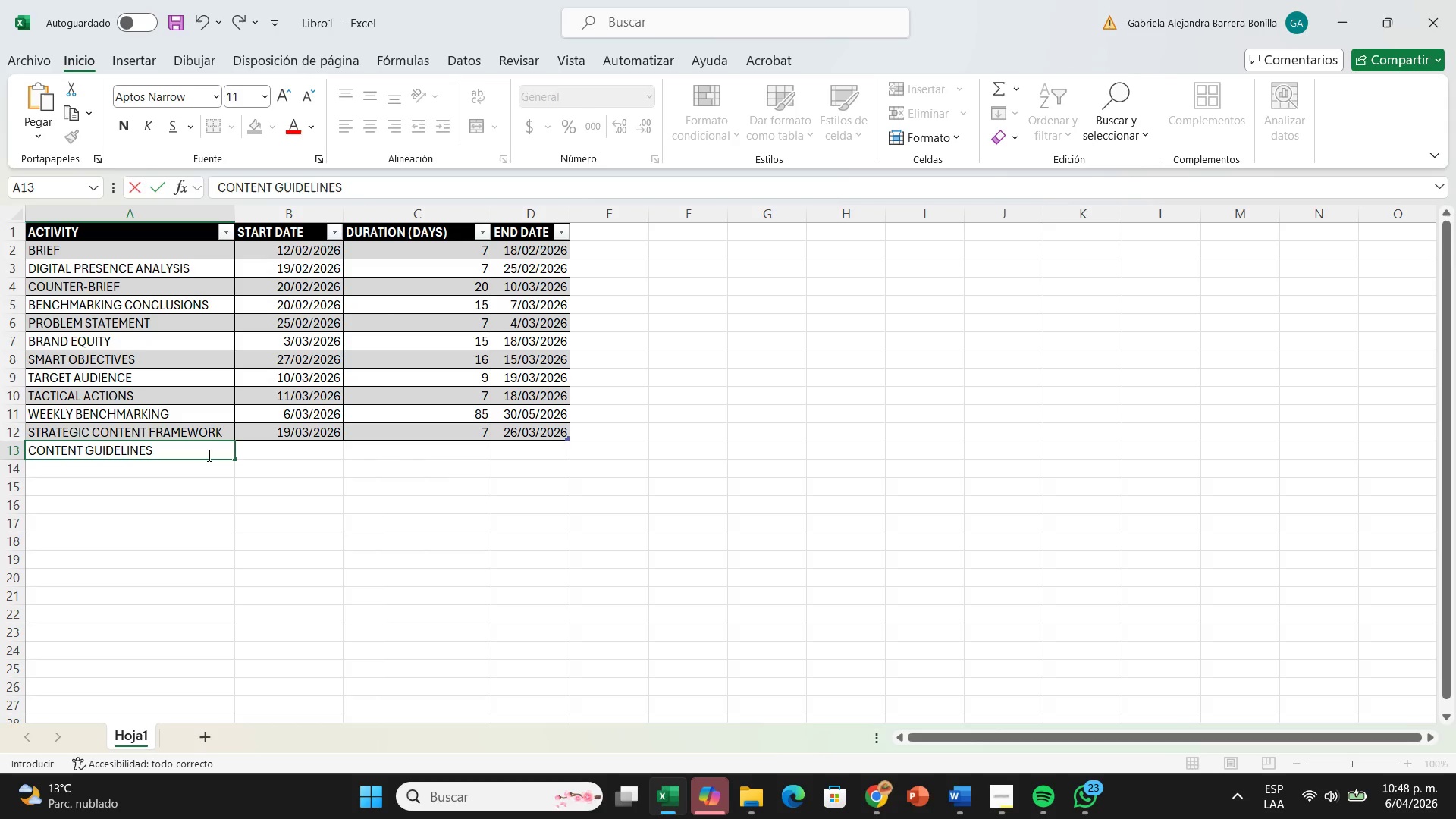 
key(ArrowRight)
 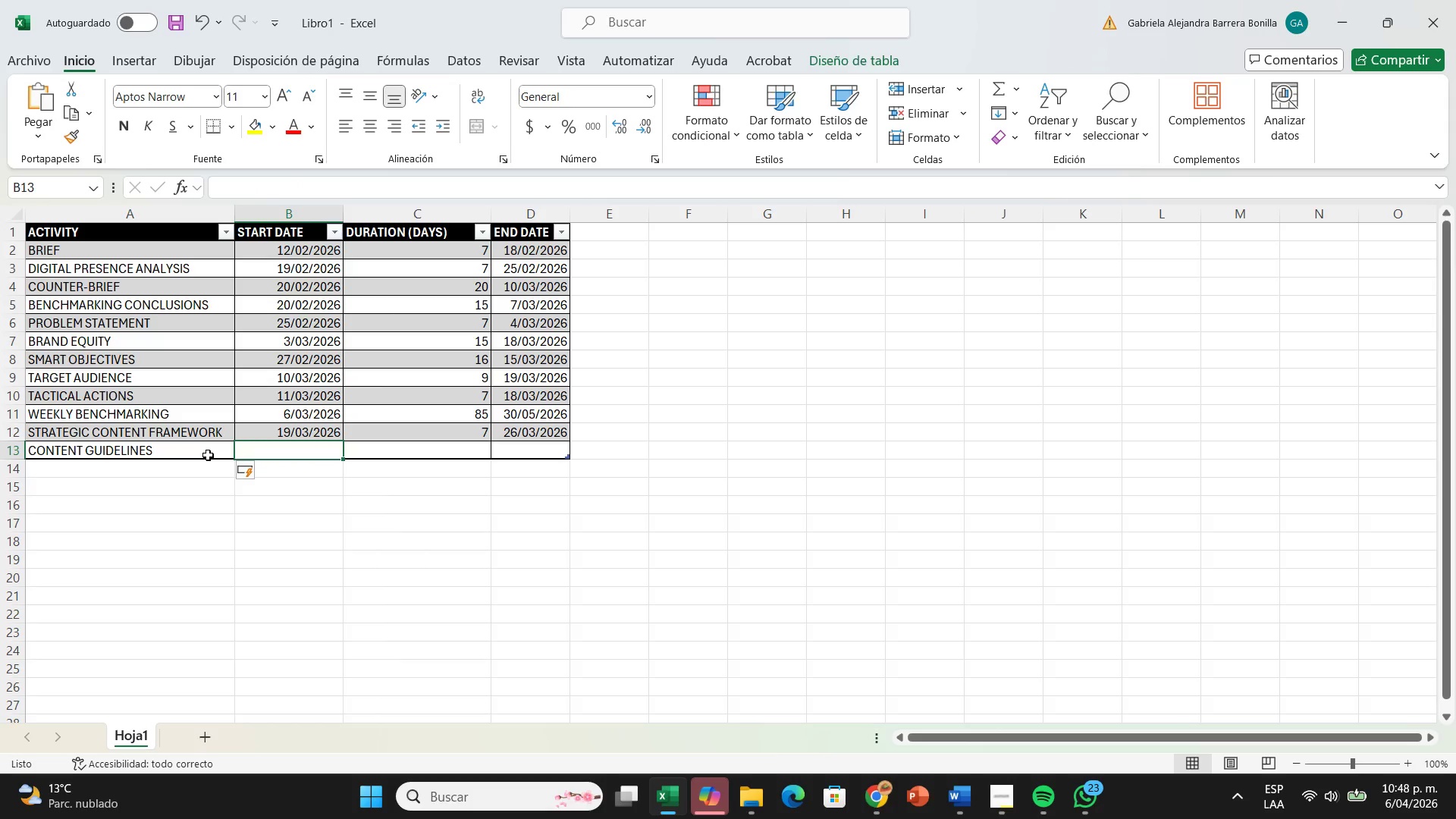 
type(23&03&2026)
 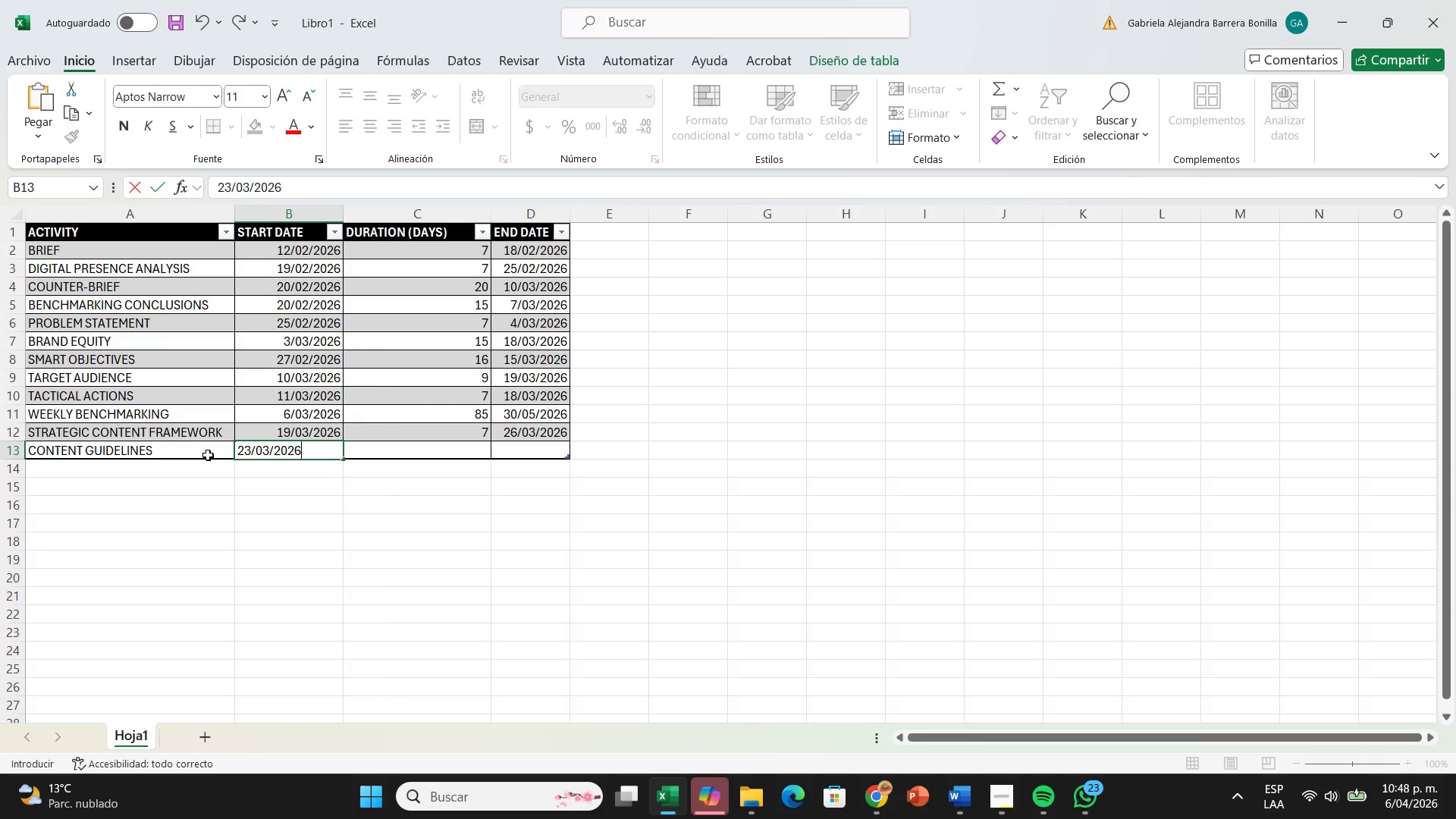 
key(ArrowRight)
 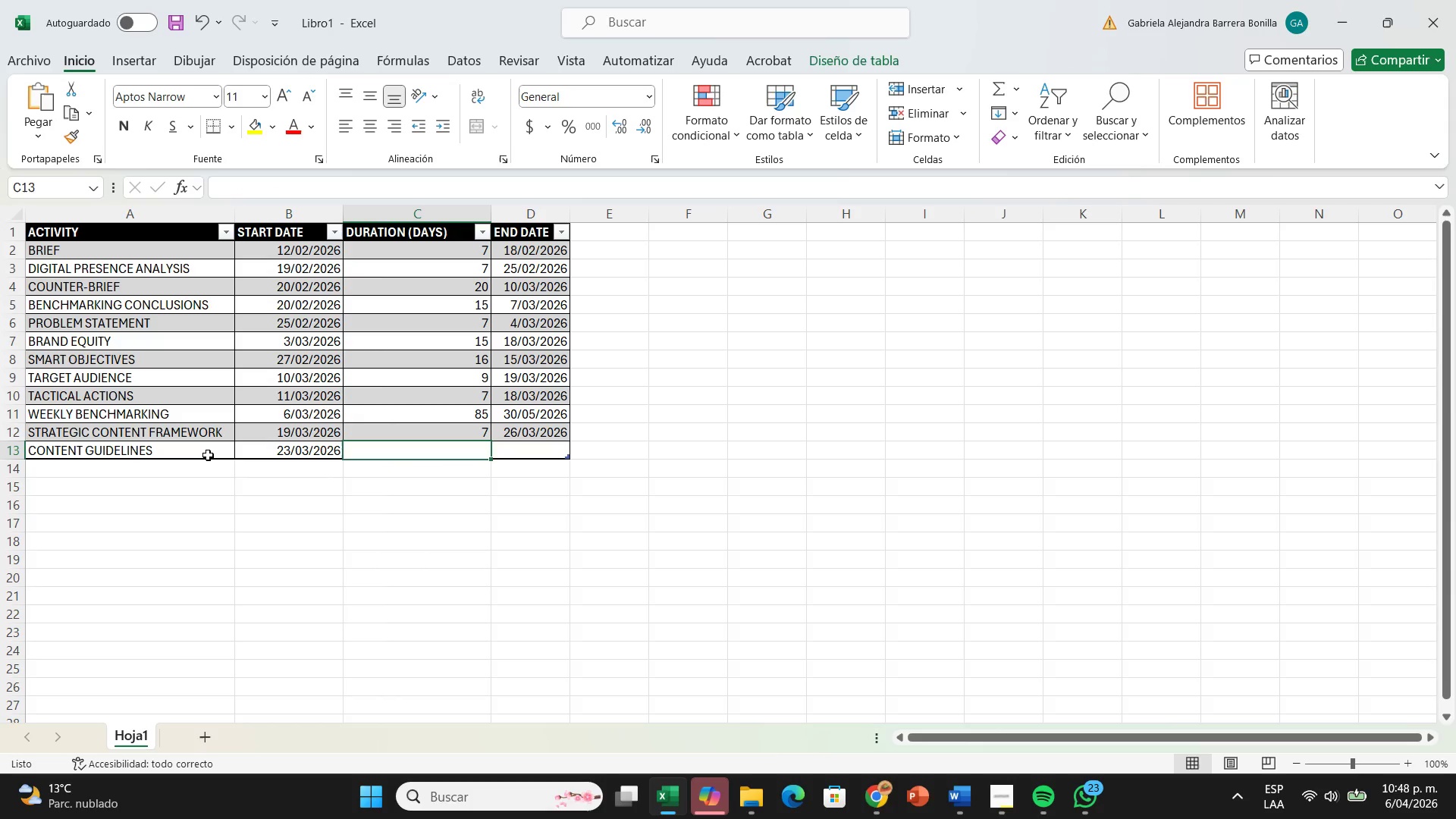 
type(15)
 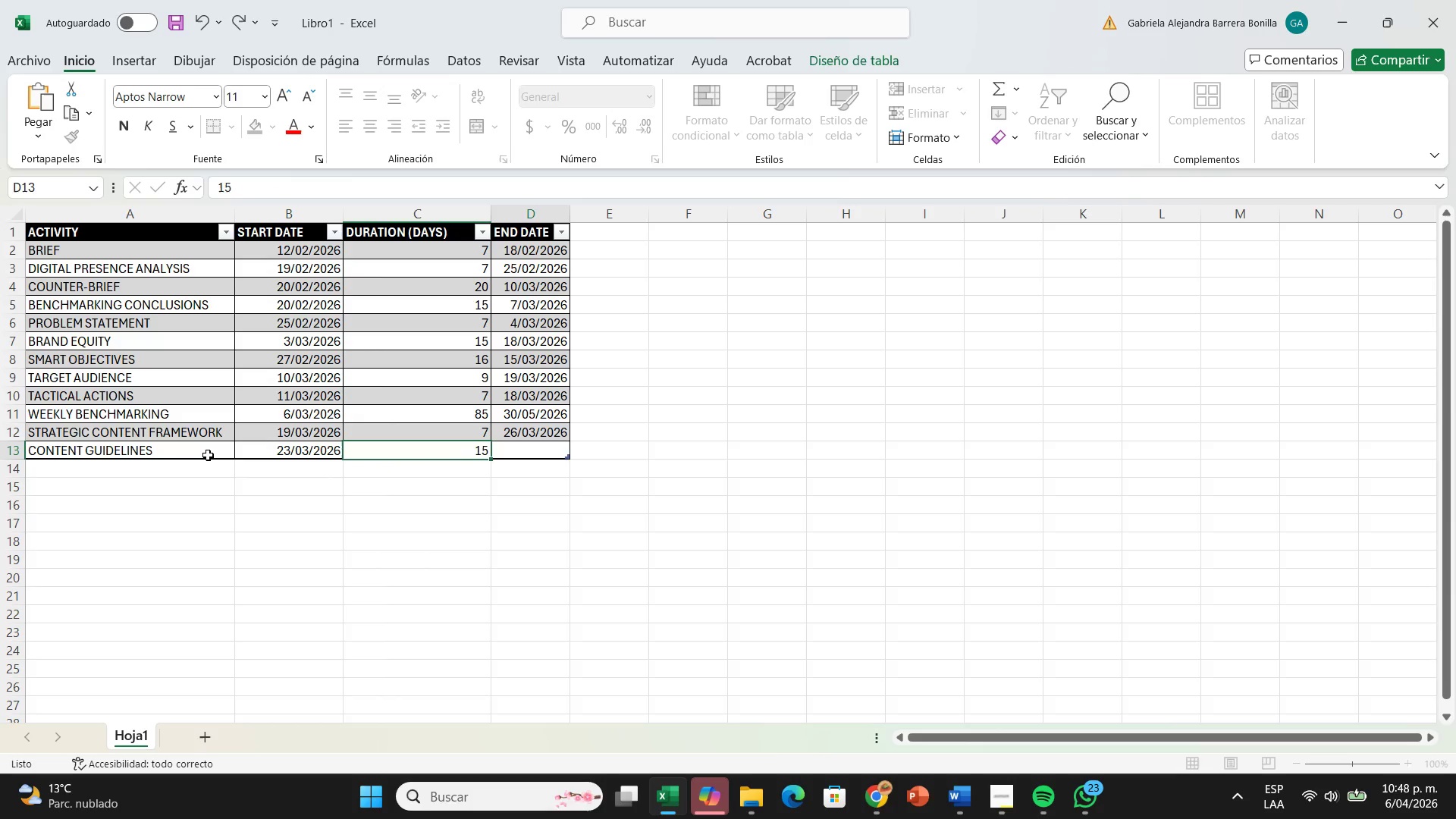 
key(ArrowRight)
 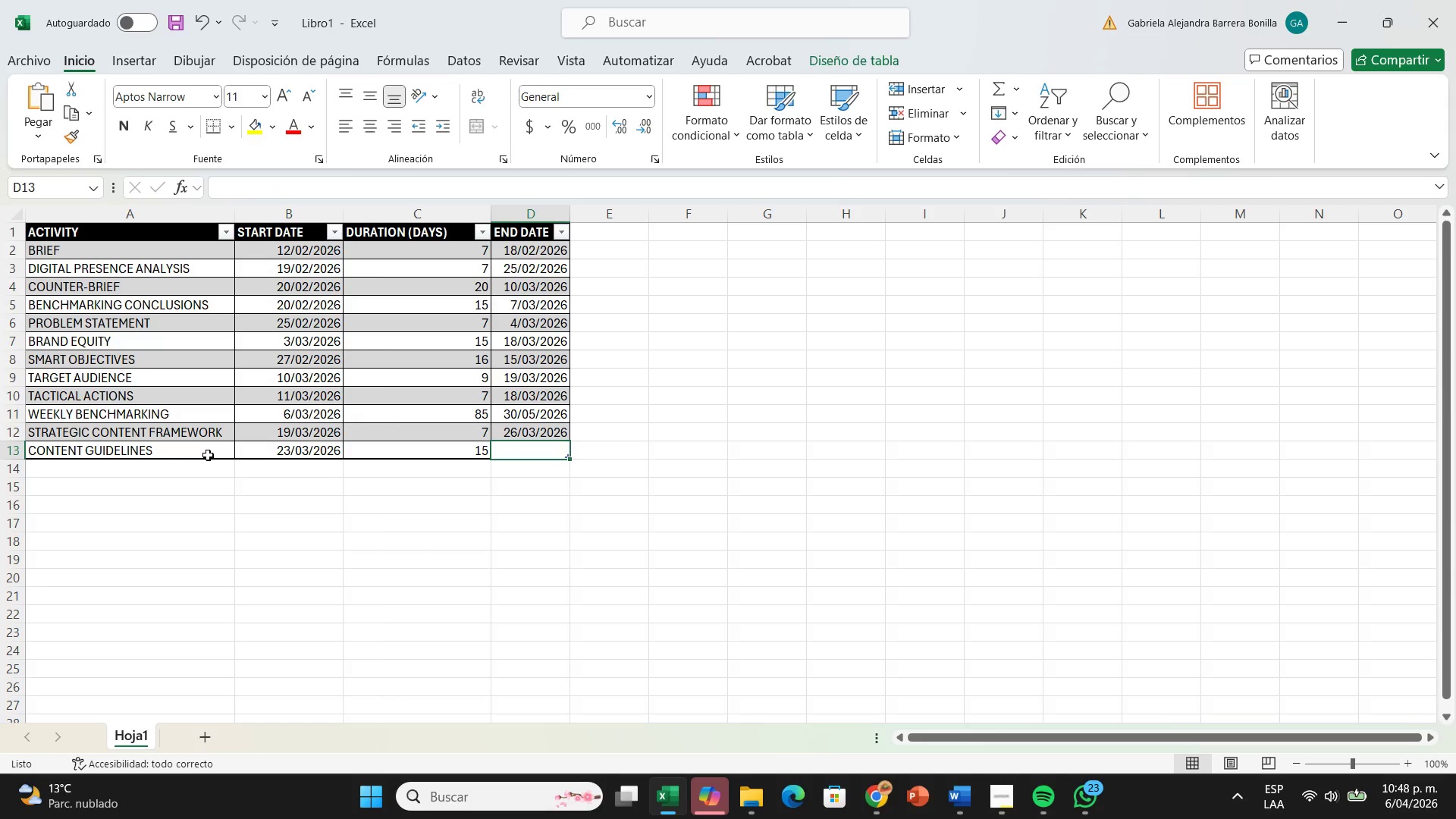 
type(6&04&2026)
 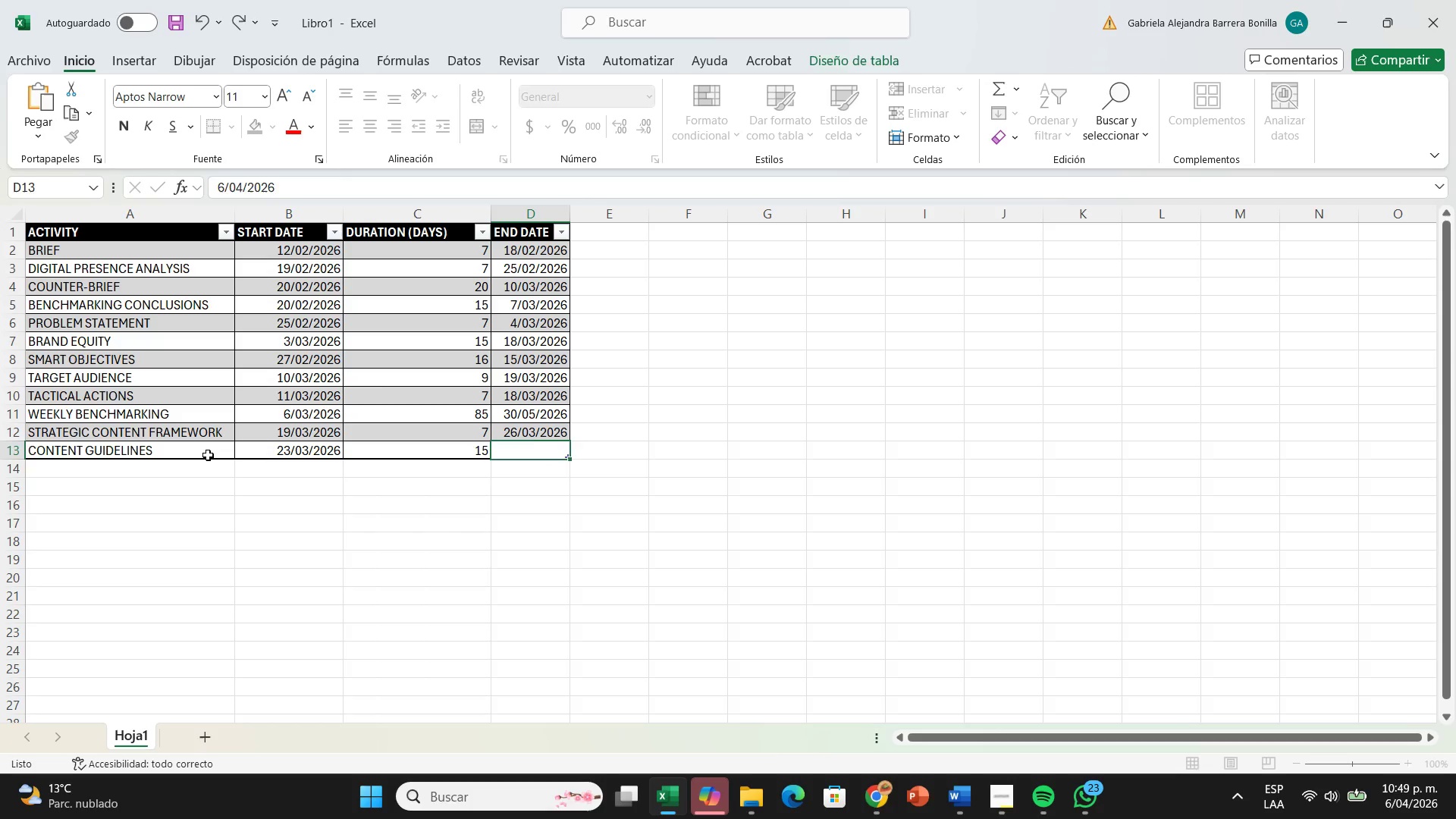 
key(ArrowDown)
 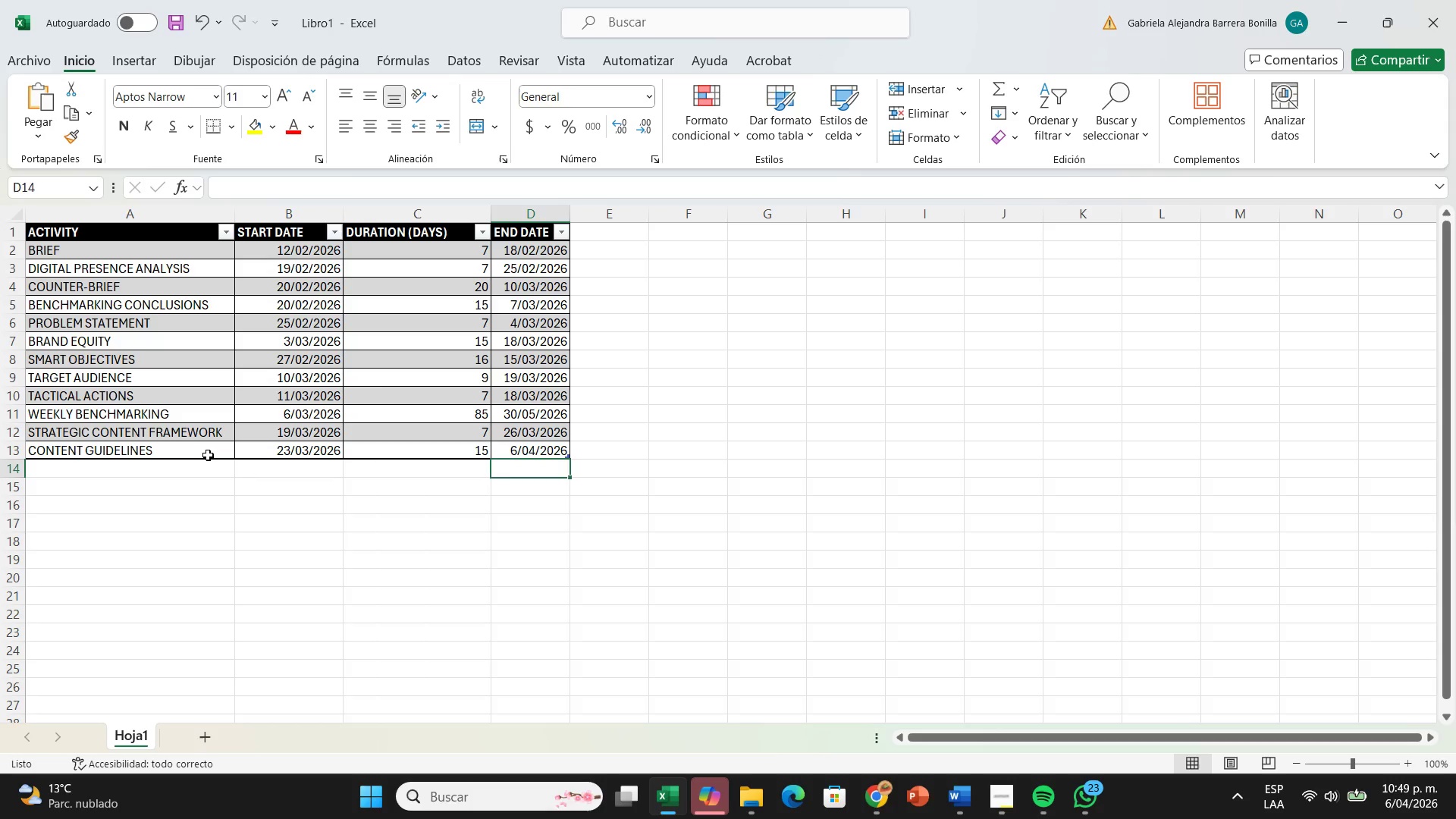 
key(ArrowLeft)
 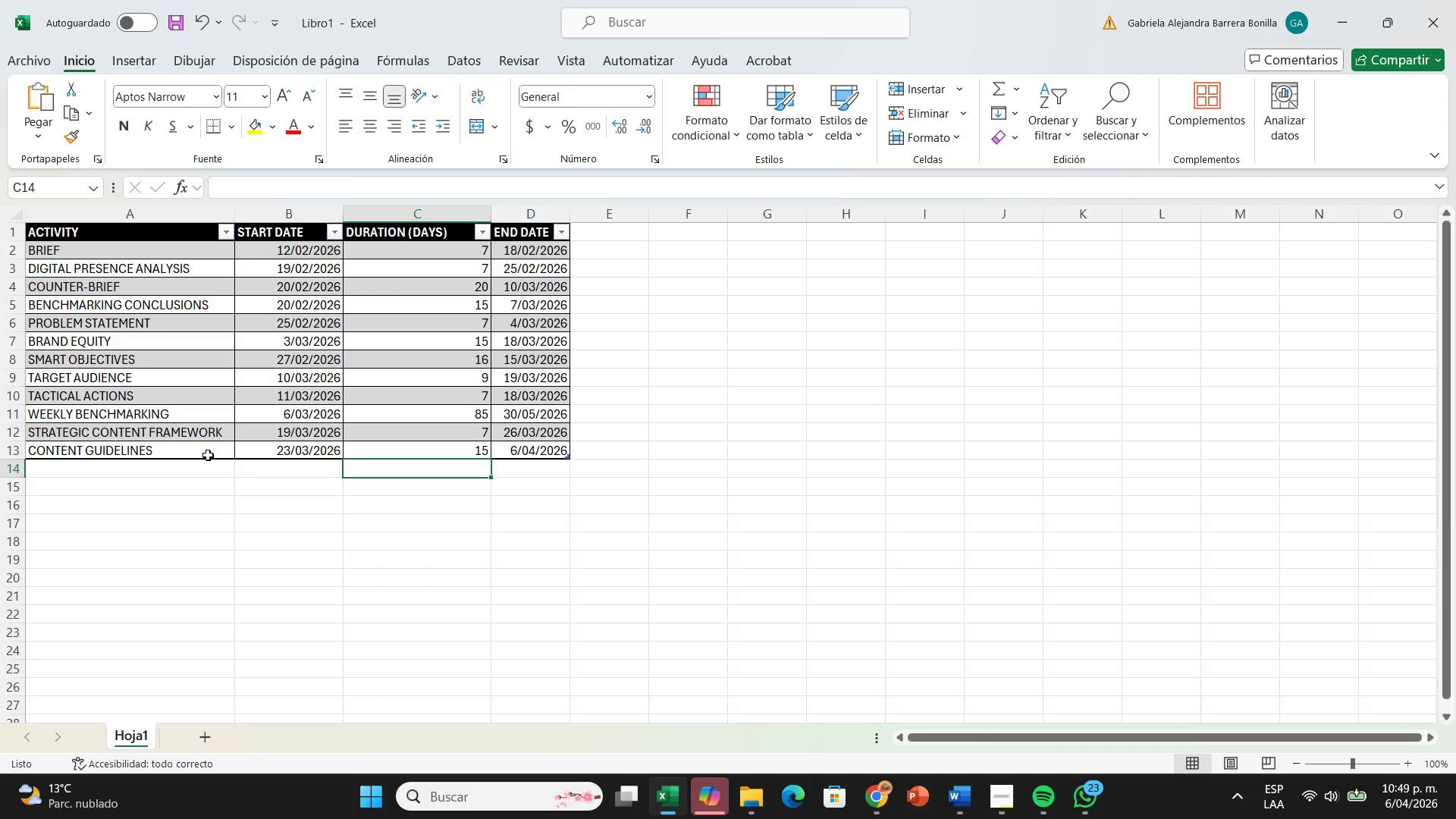 
key(ArrowLeft)
 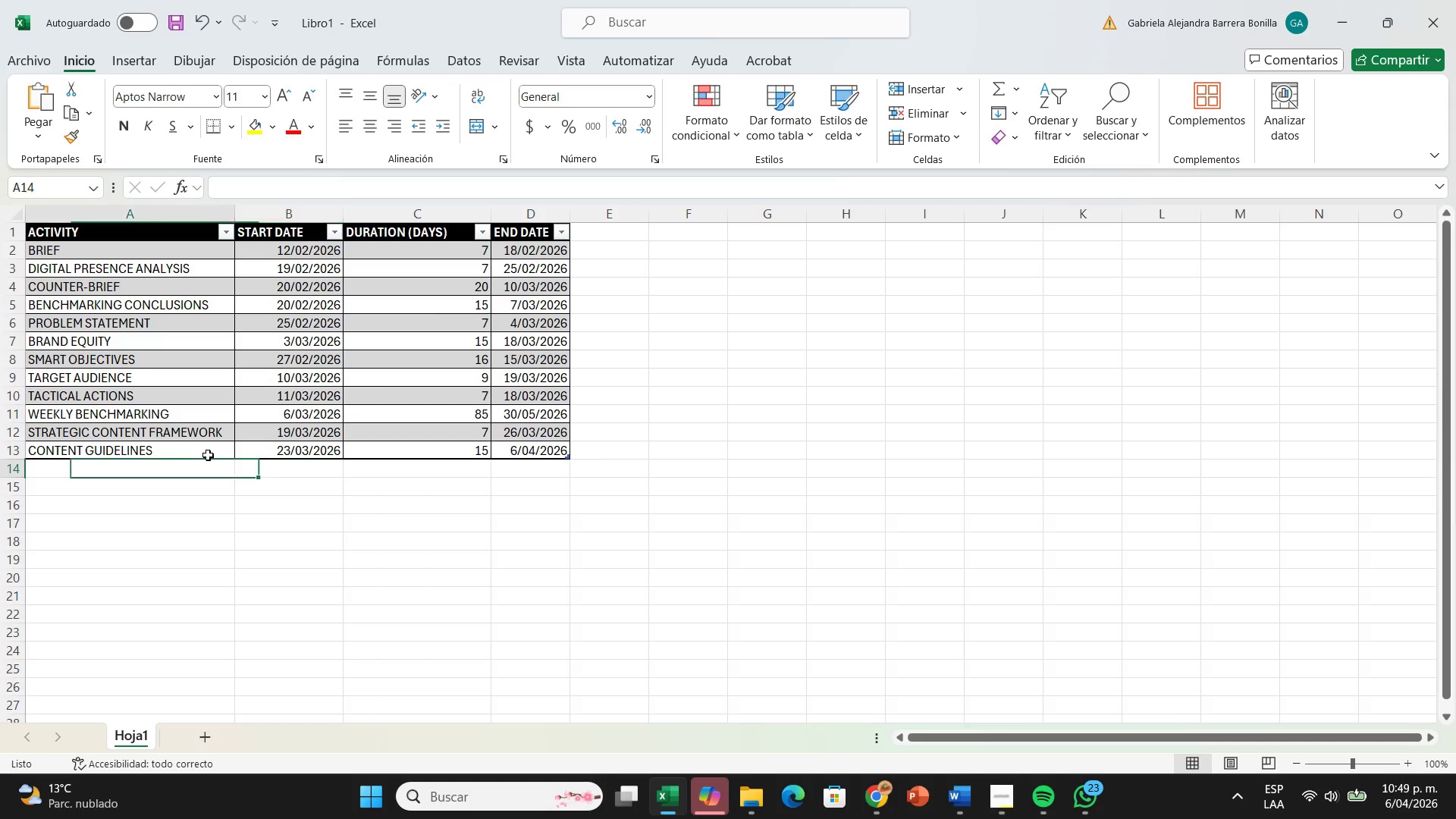 
key(ArrowLeft)
 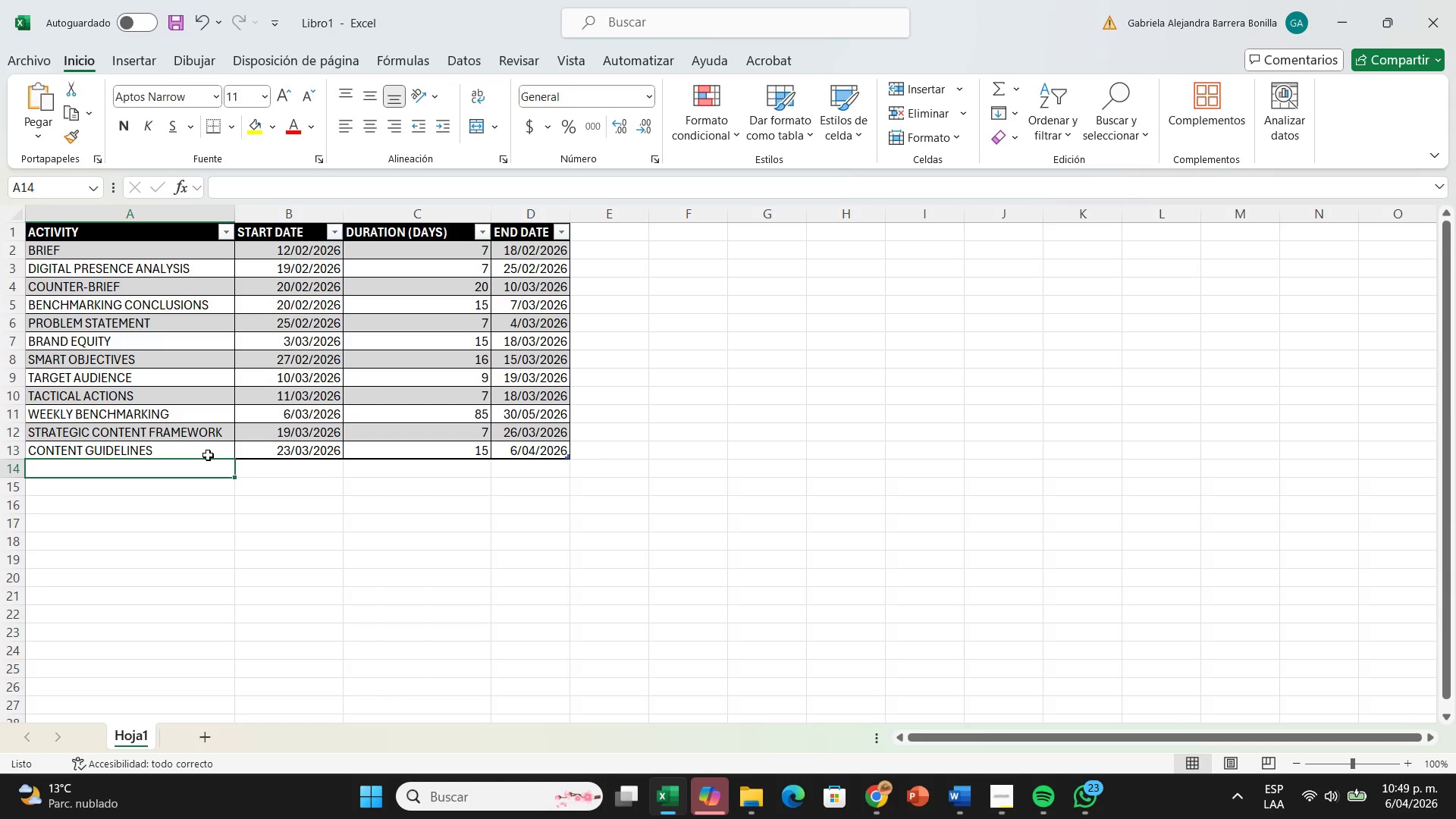 
type(content publication)
 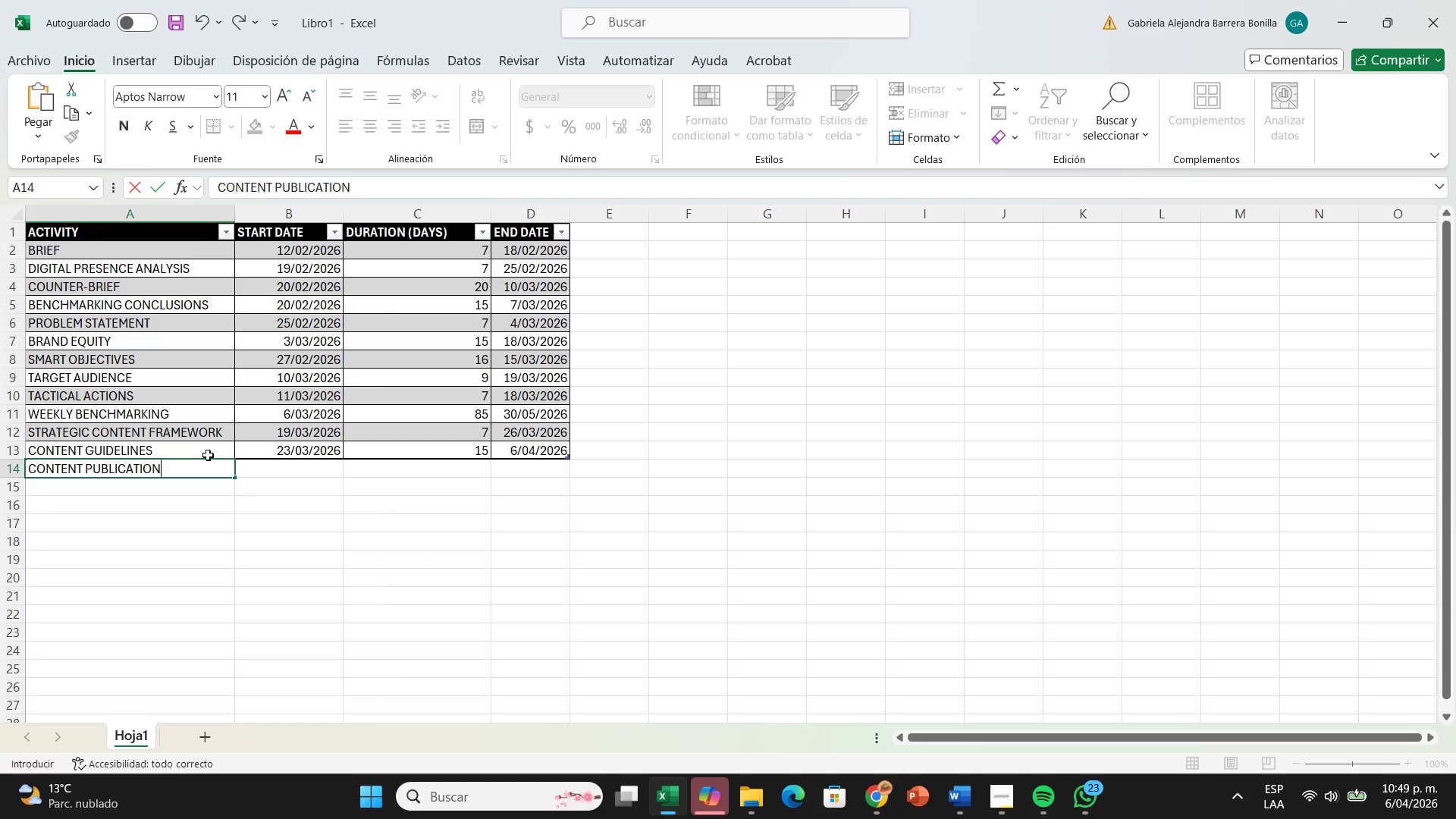 
key(ArrowRight)
 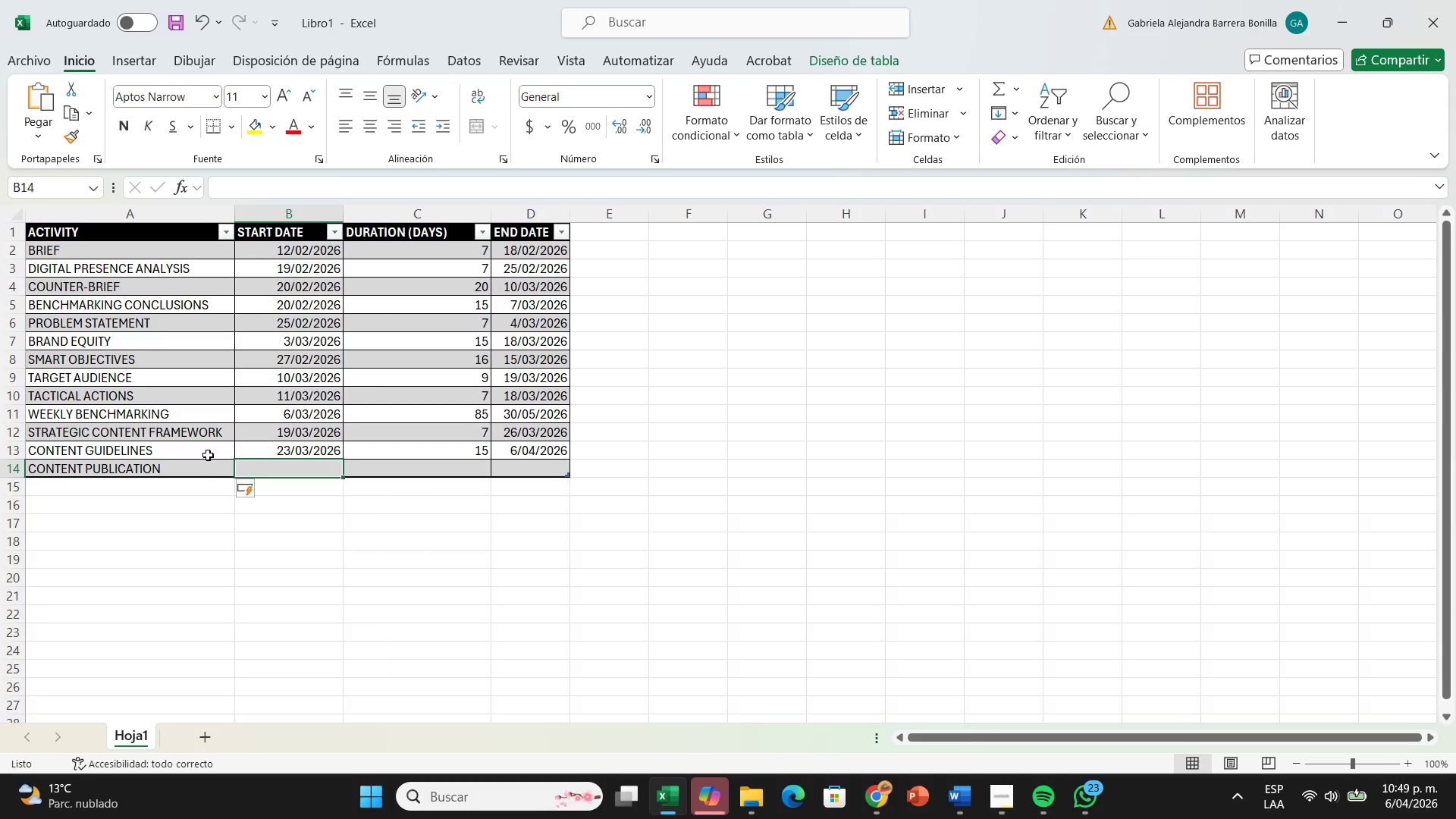 
type(26&03&2926)
key(Backspace)
key(Backspace)
key(Backspace)
type(026)
 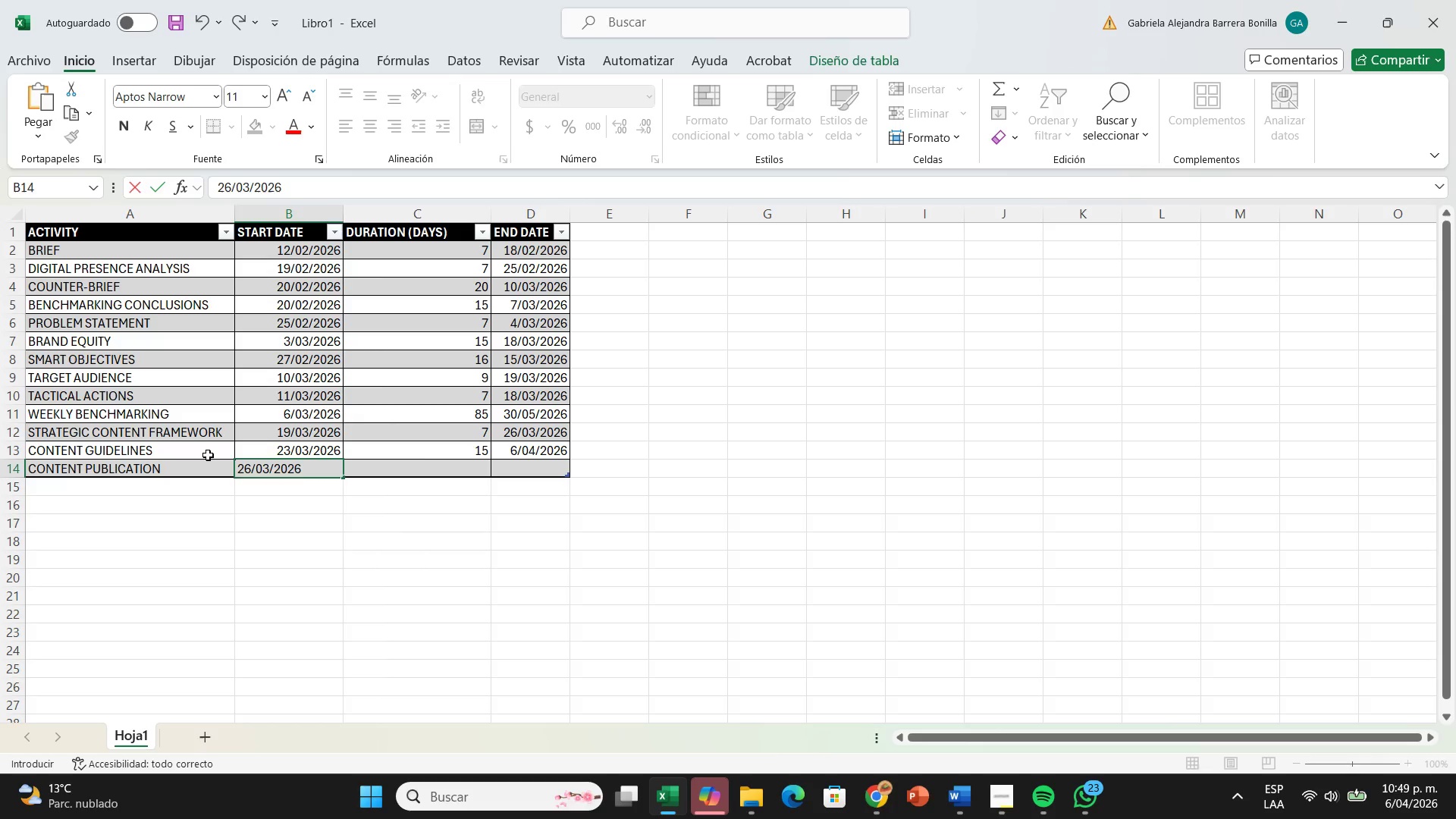 
key(ArrowRight)
 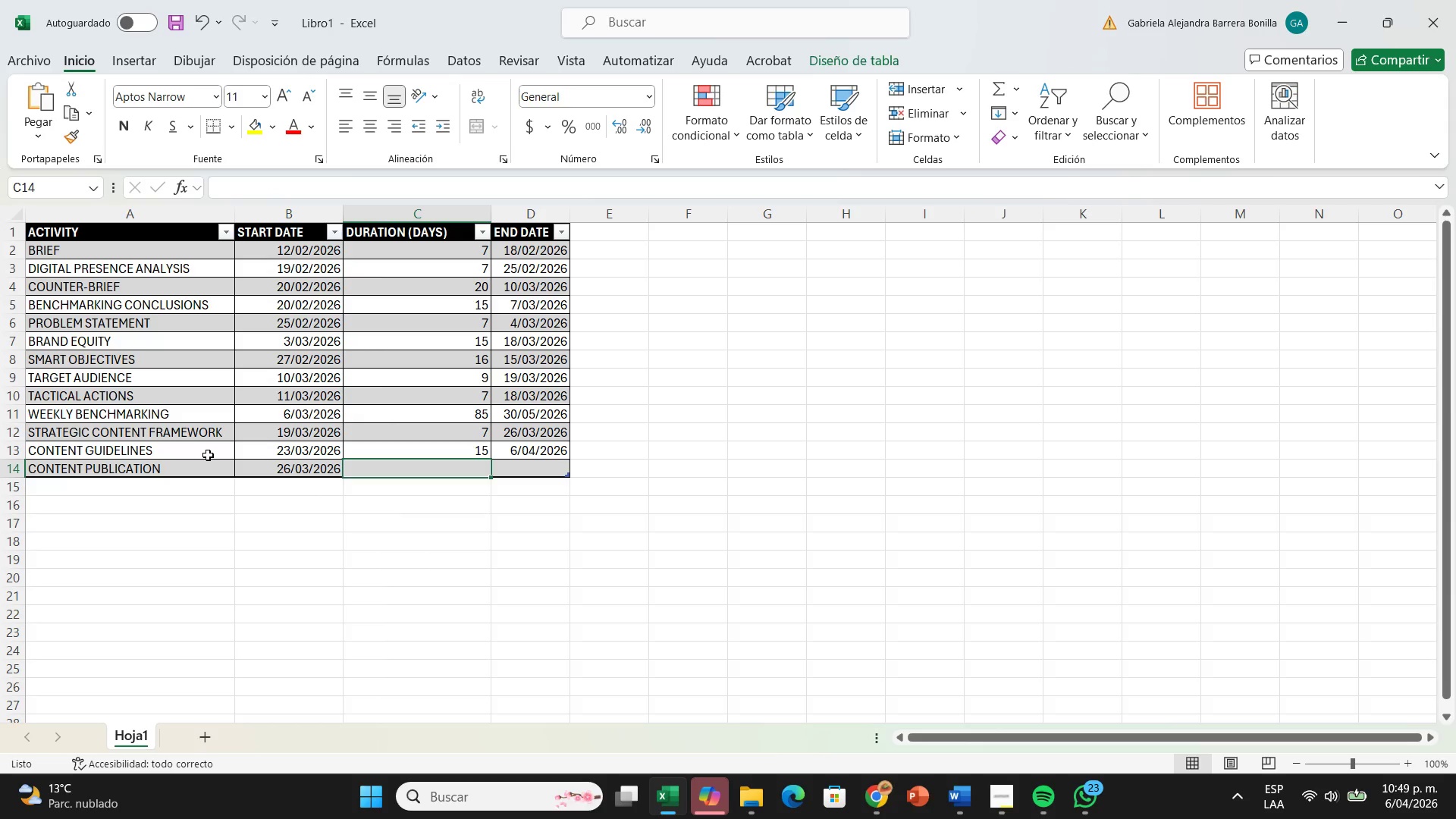 
type(6)
key(Backspace)
type(53)
 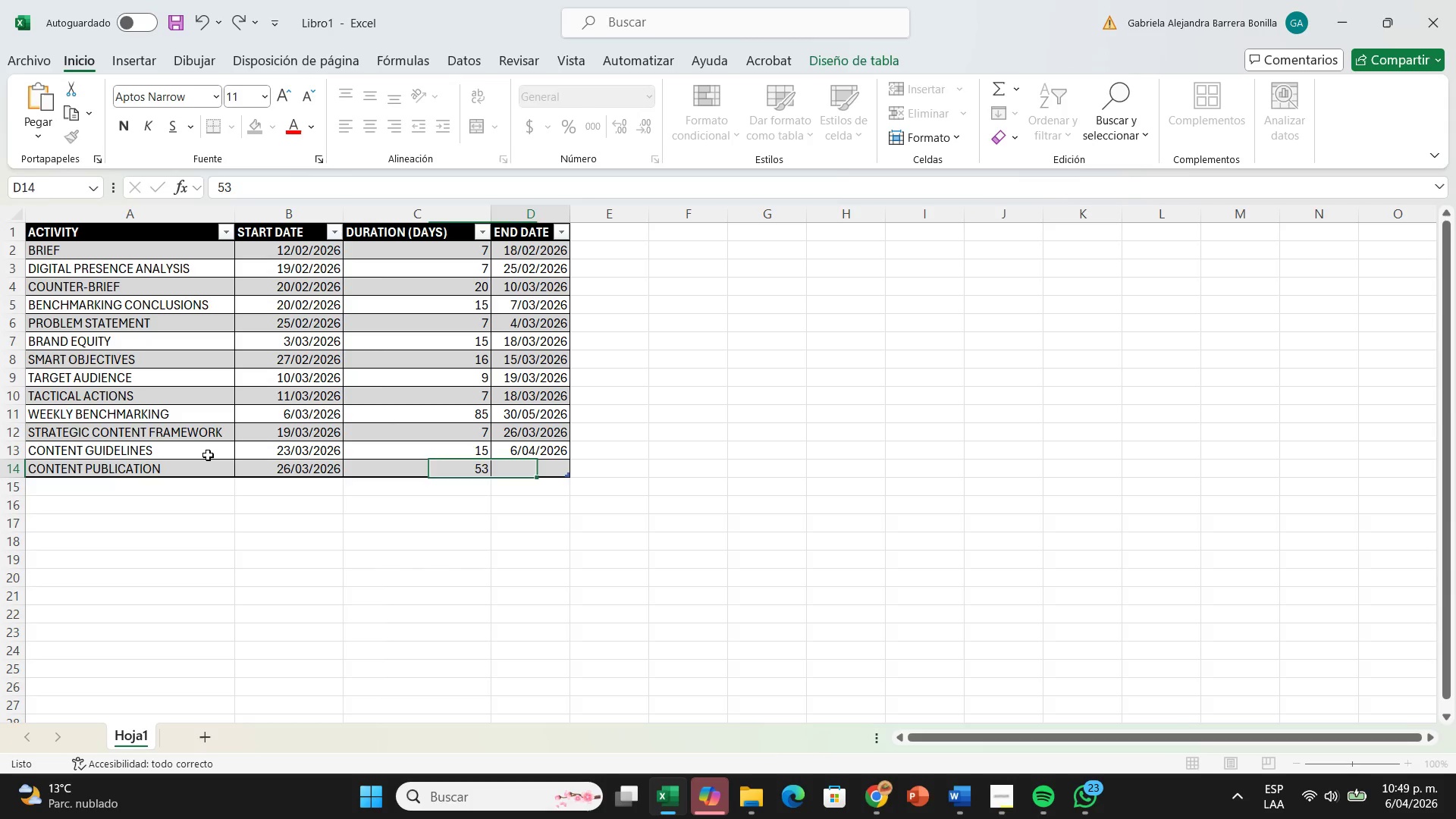 
key(ArrowRight)
 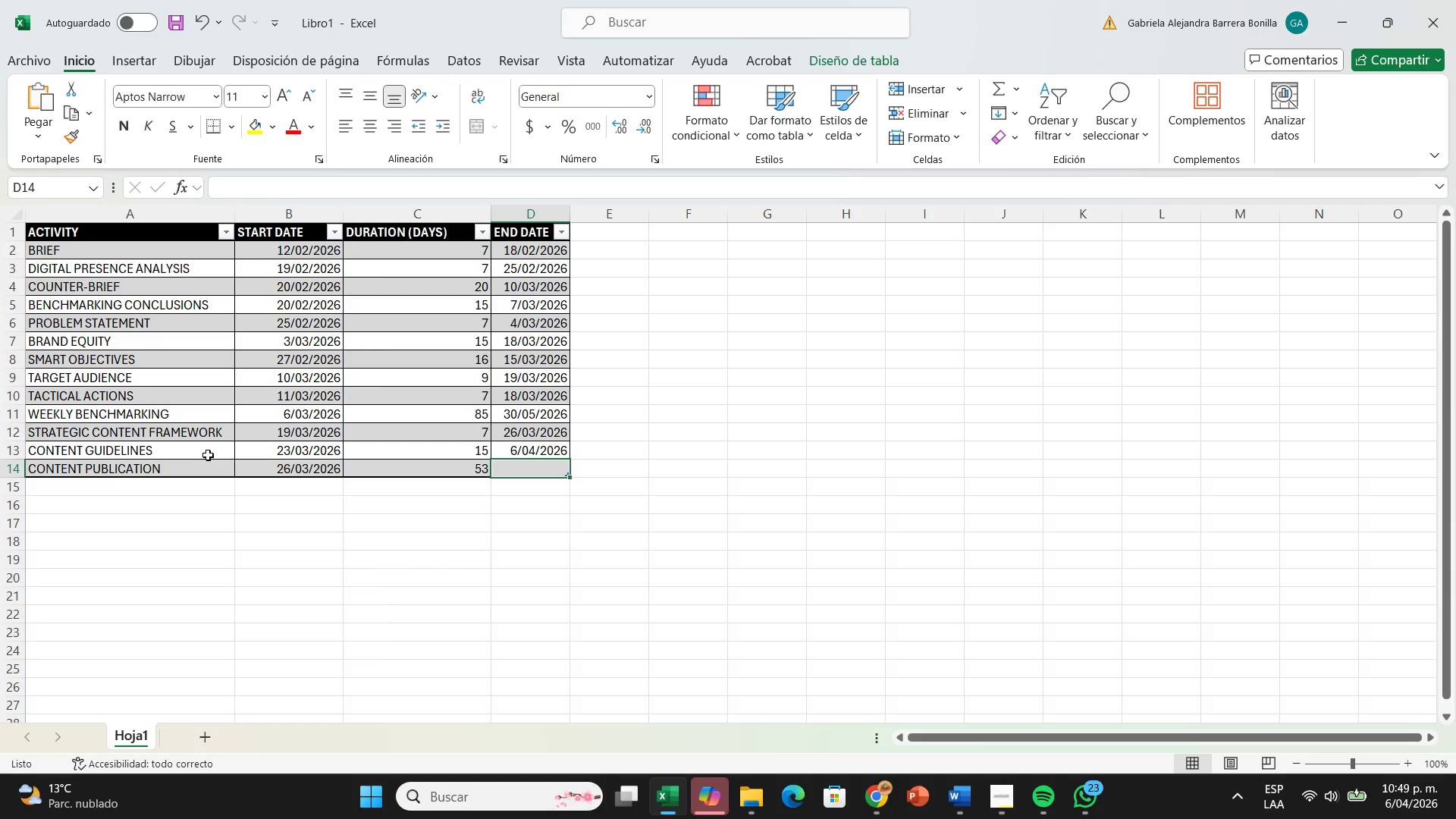 
type(18&05&2026)
 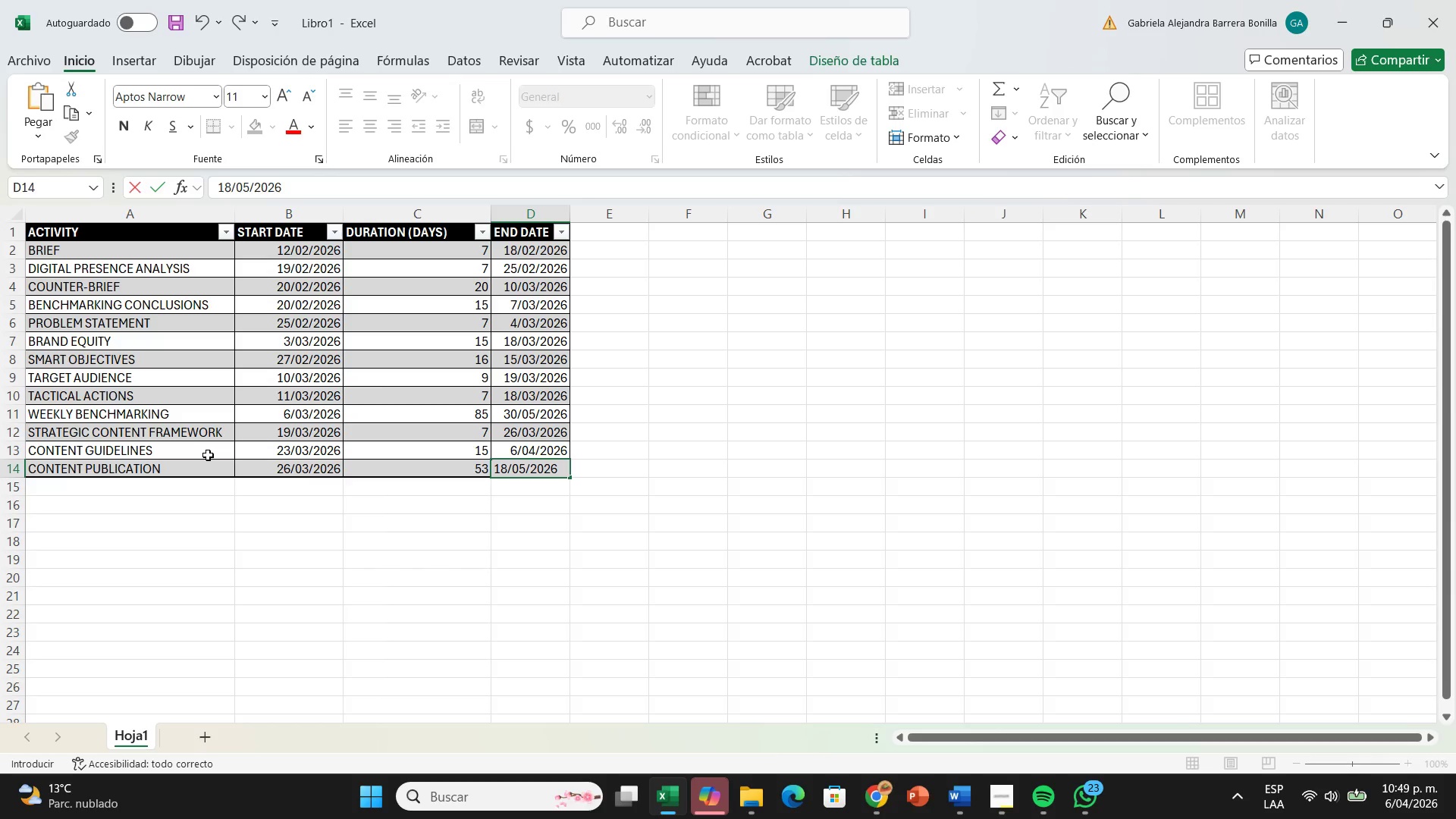 
key(ArrowDown)
 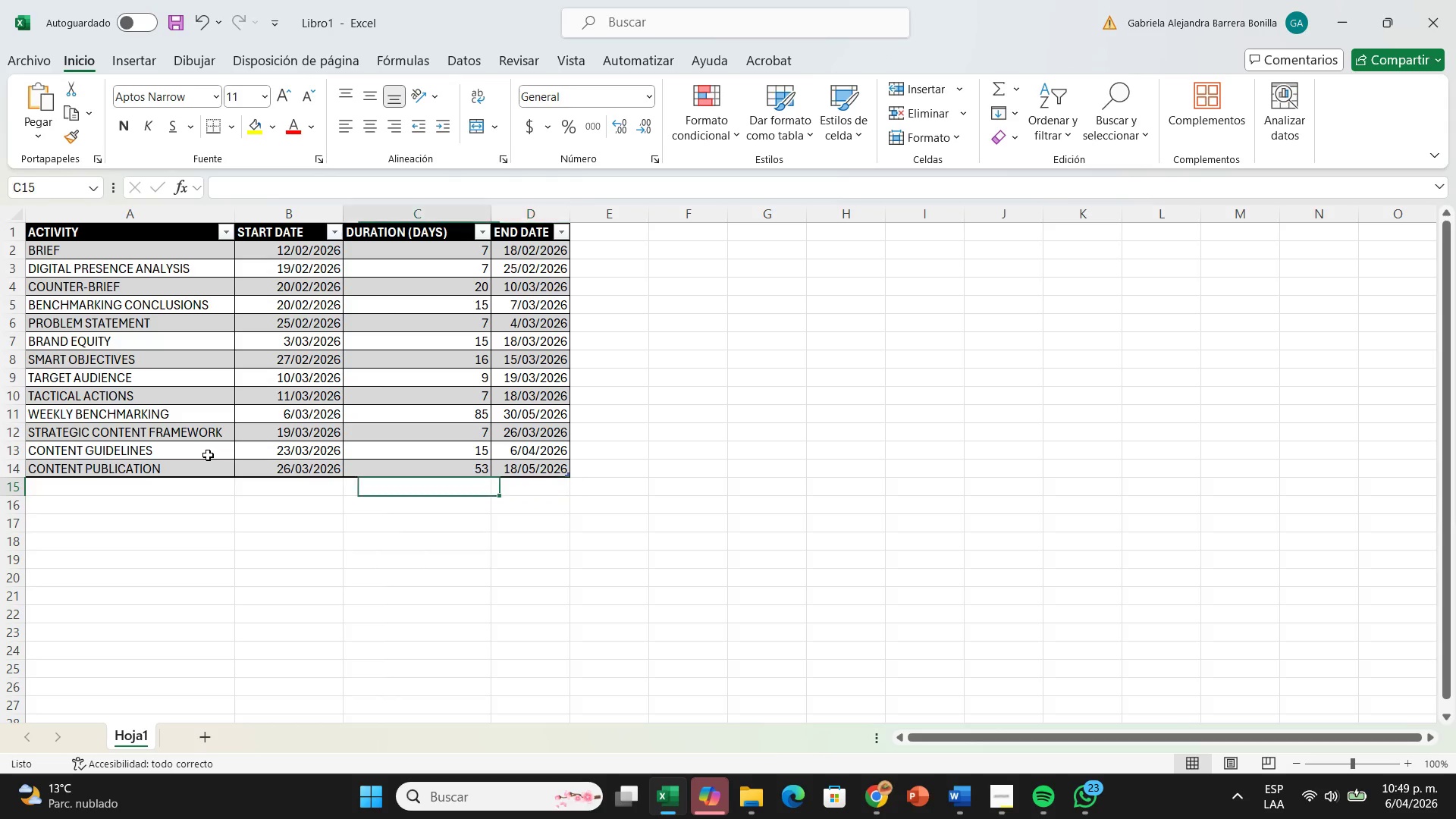 
hold_key(key=ArrowLeft, duration=0.64)
 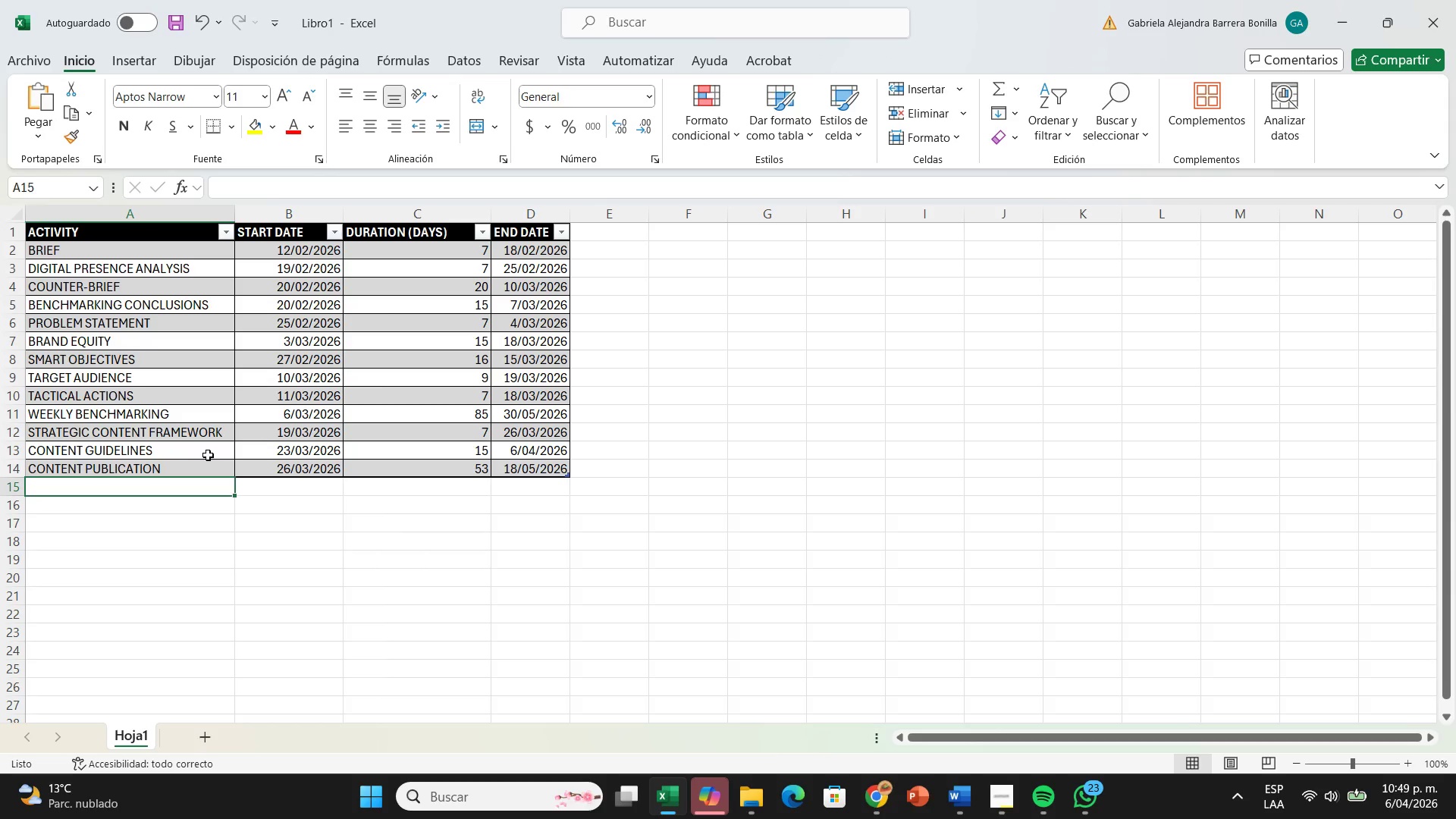 
type(channels and roles)
 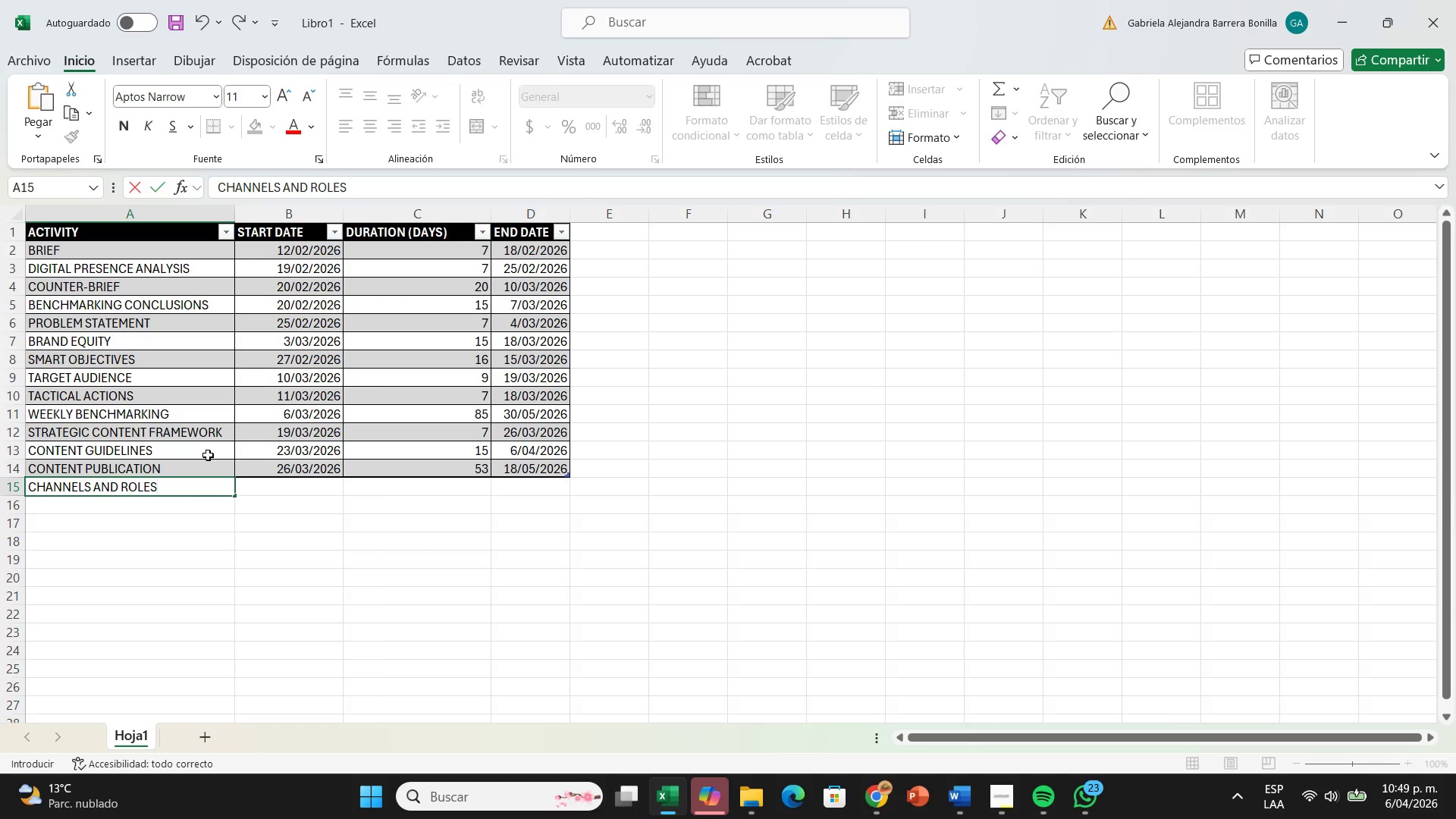 
key(ArrowRight)
 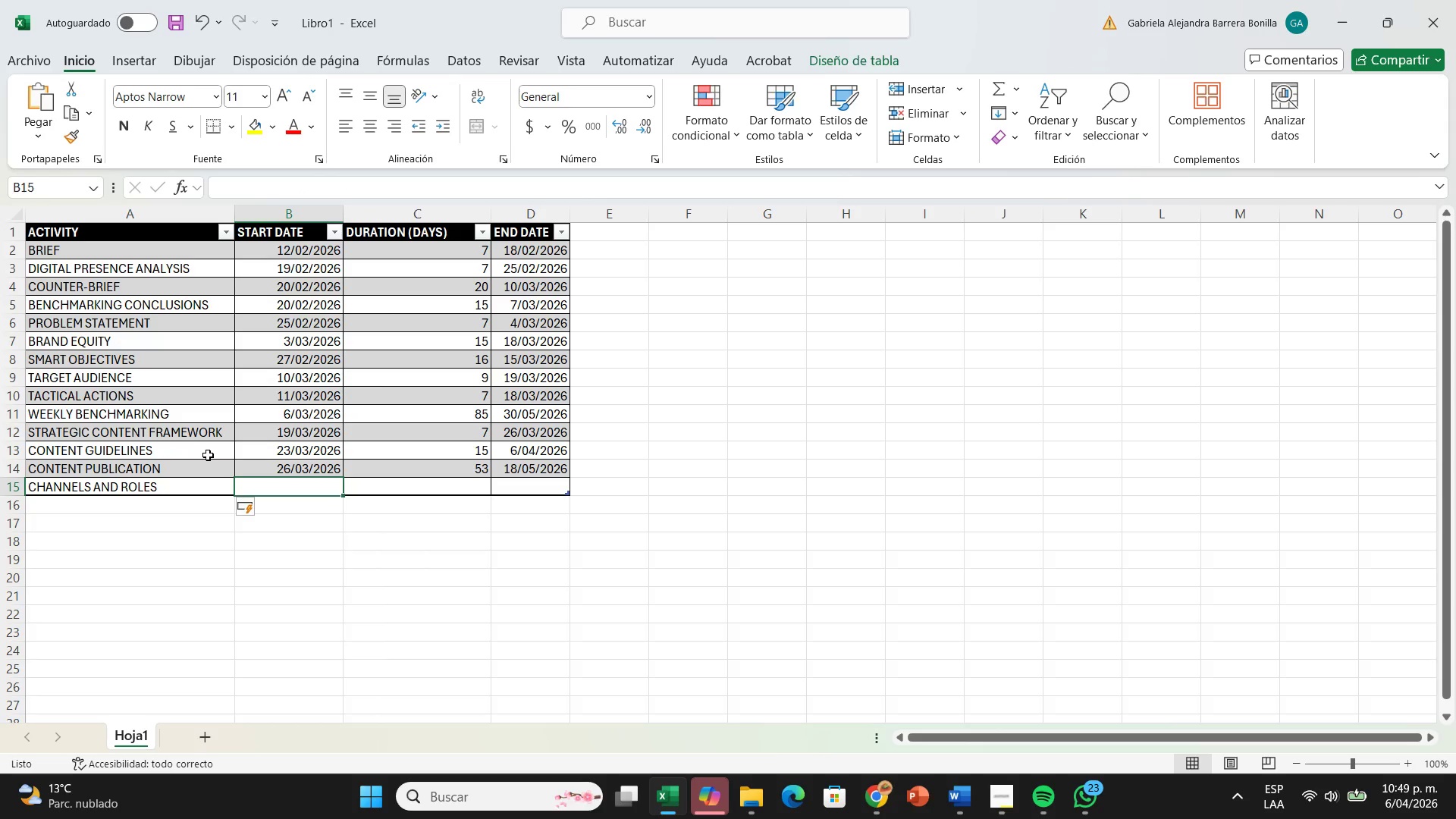 
wait(10.7)
 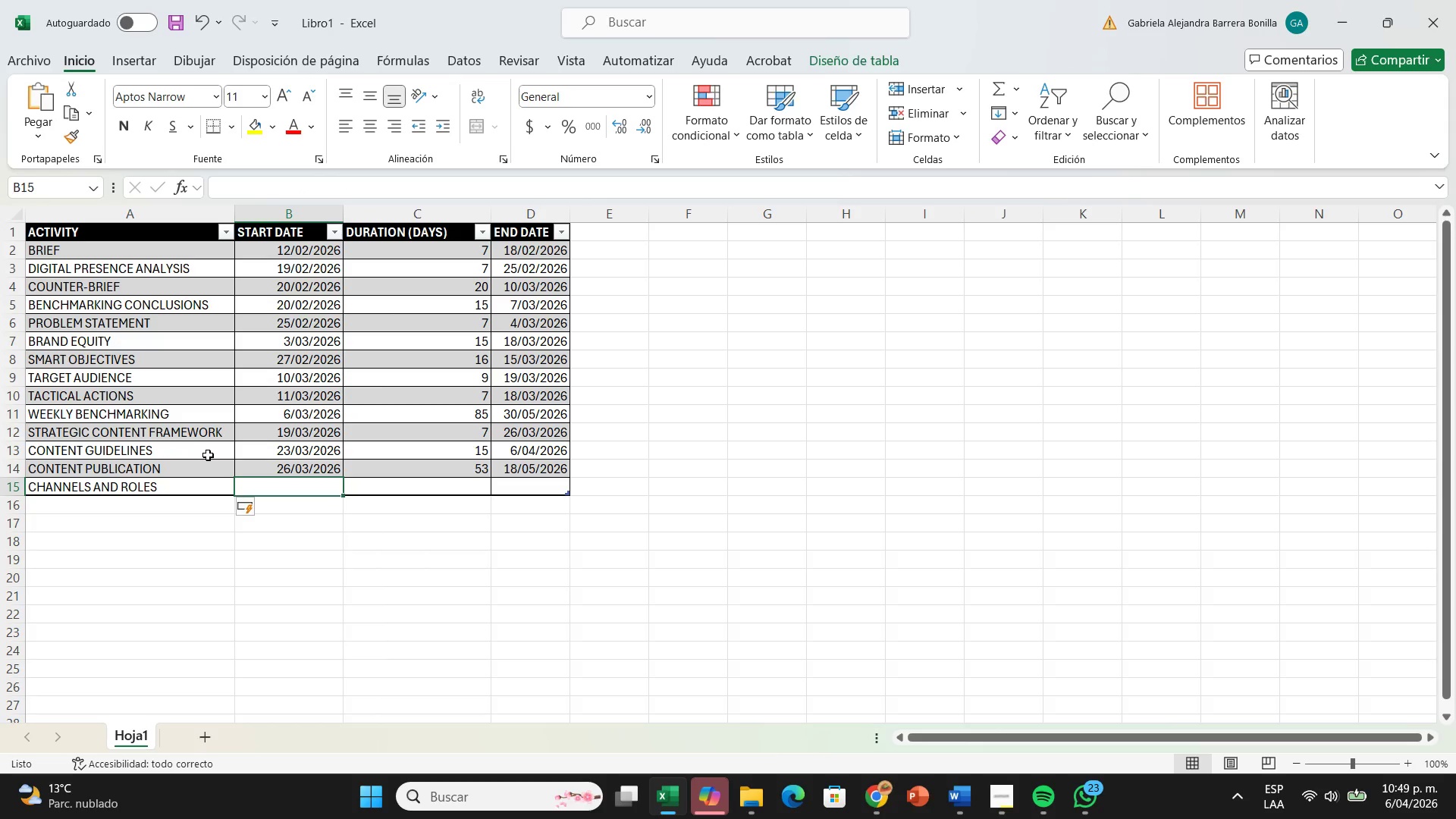 
type(21&04)
key(Backspace)
type(5&2026)
 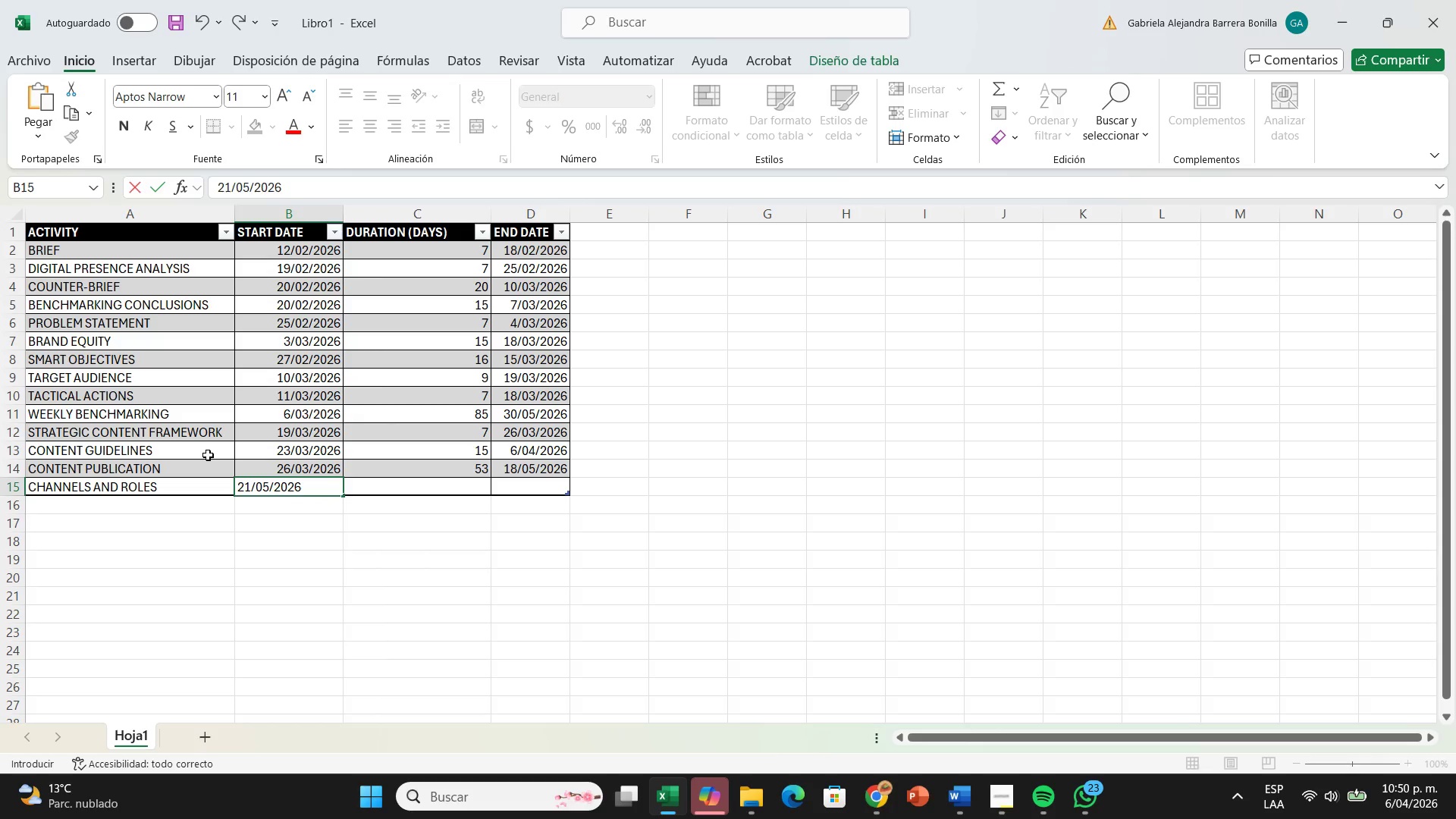 
key(ArrowRight)
 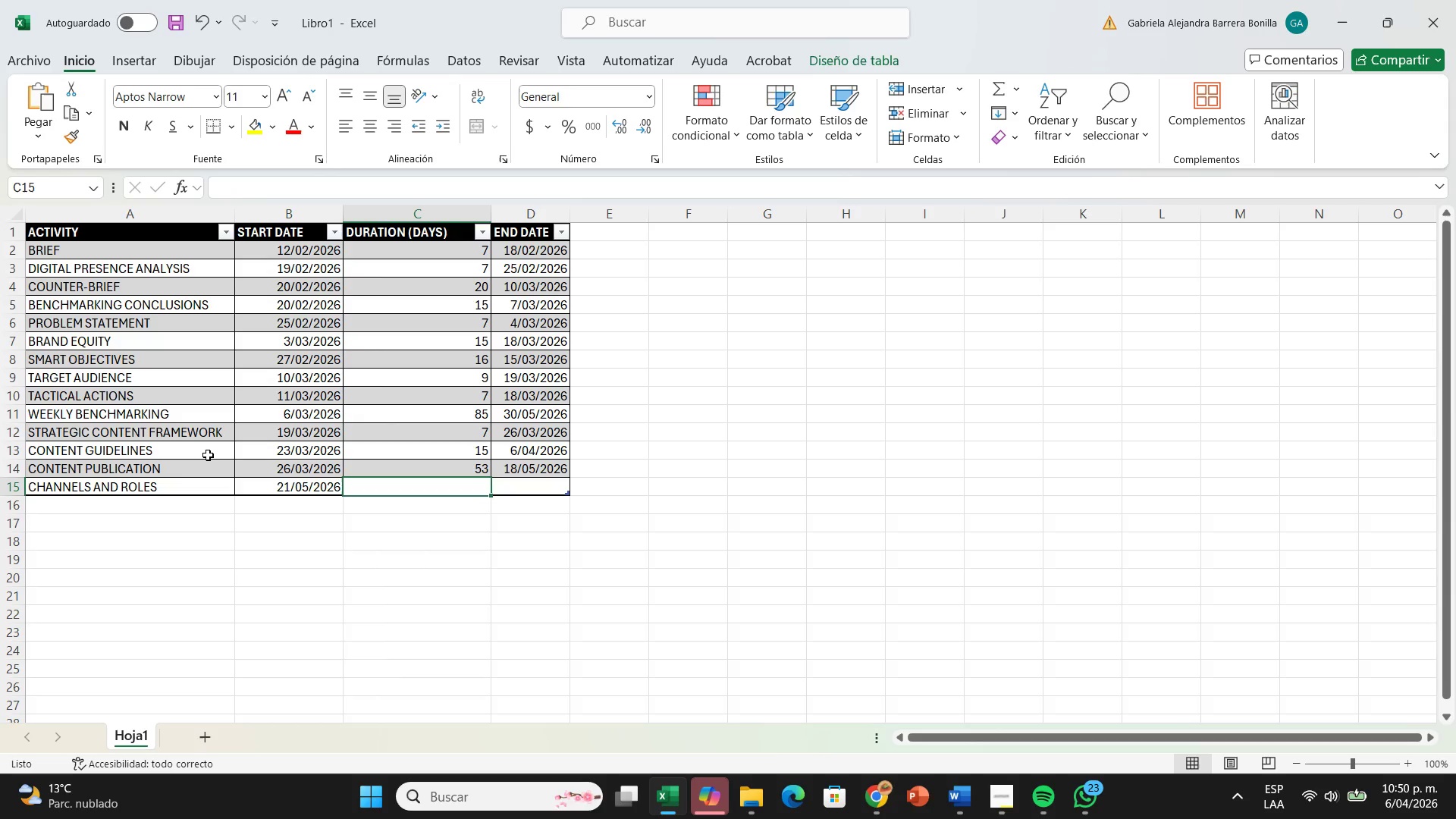 
key(5)
 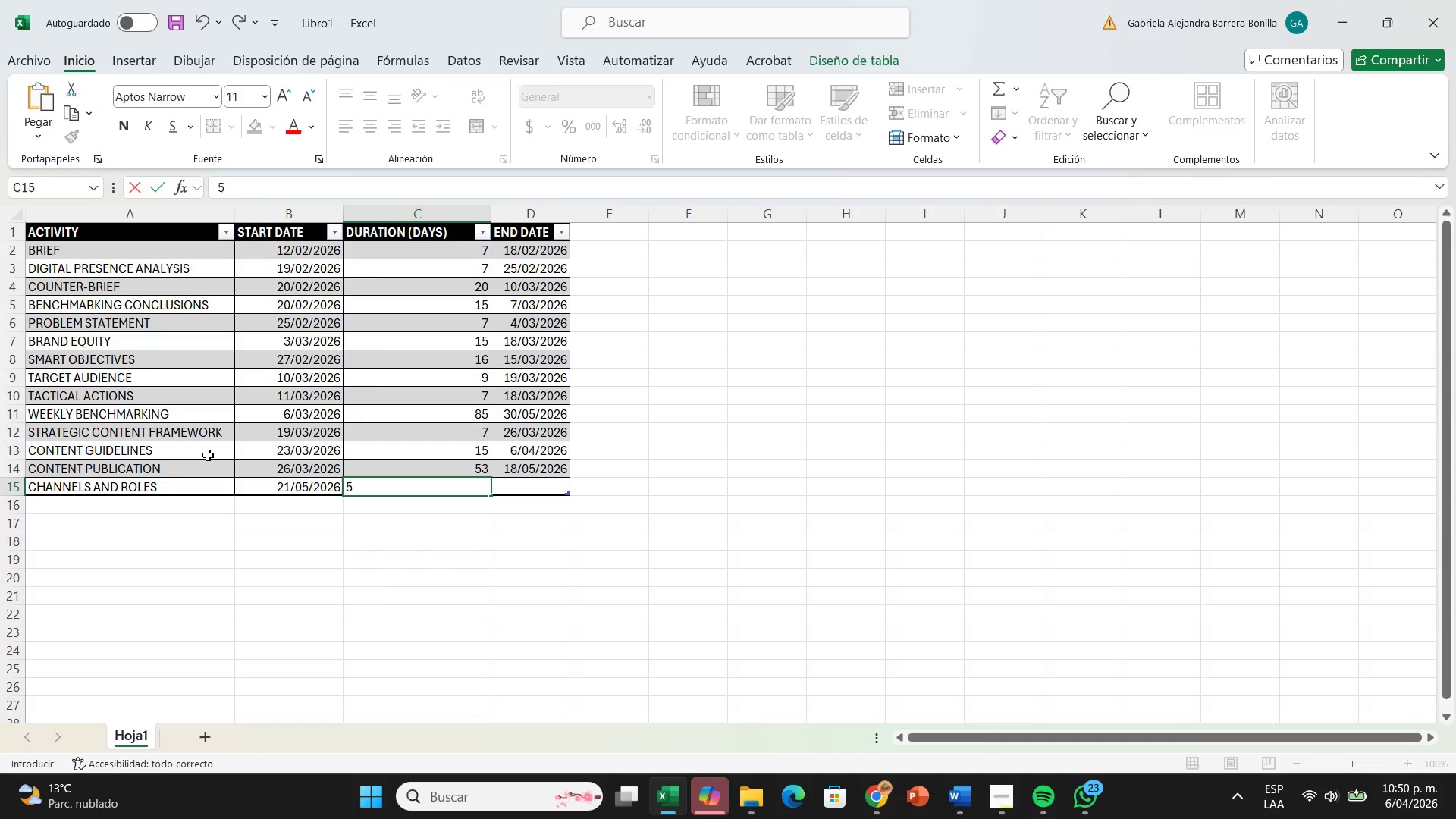 
key(ArrowRight)
 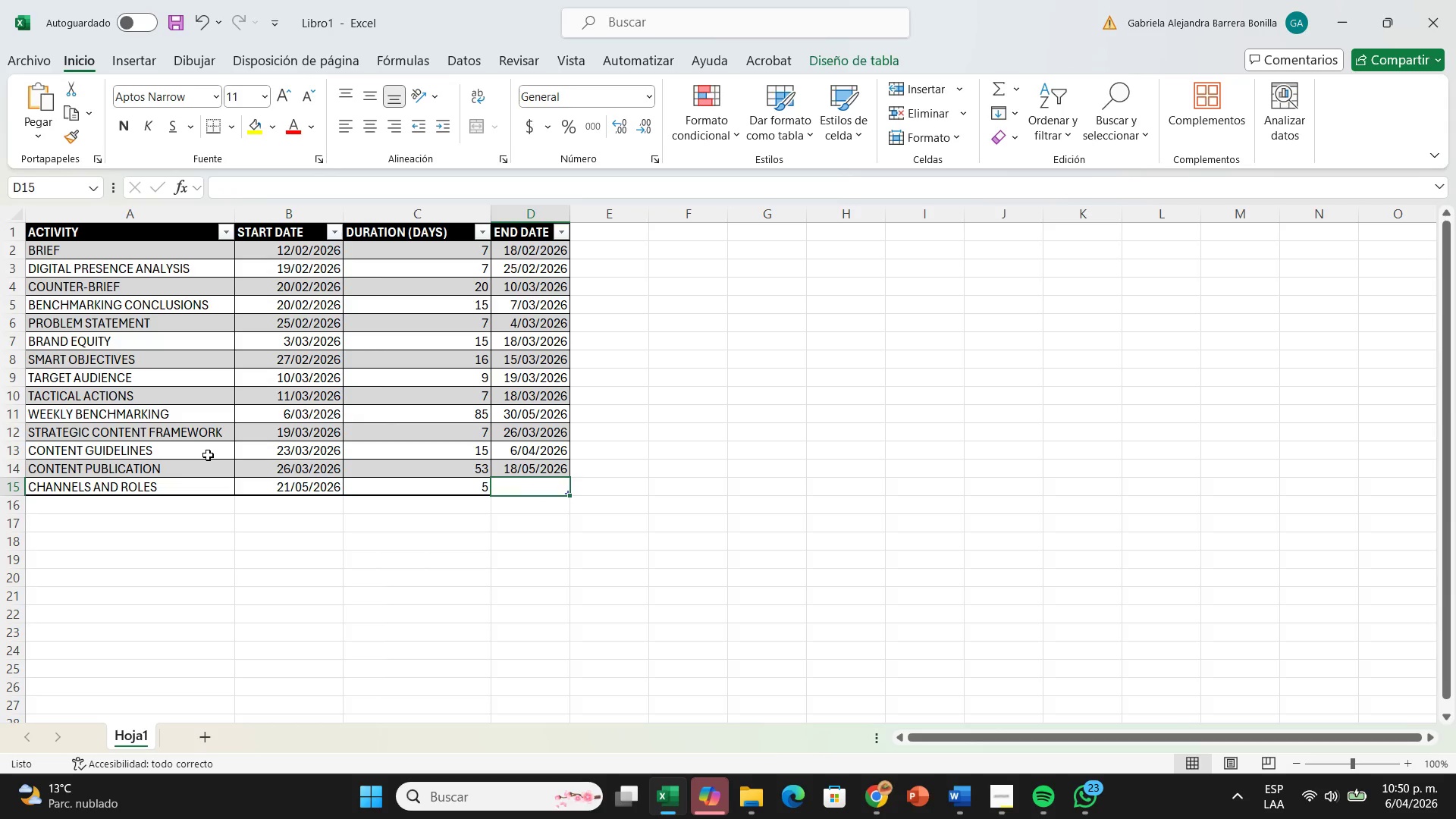 
type(26&05&2026)
 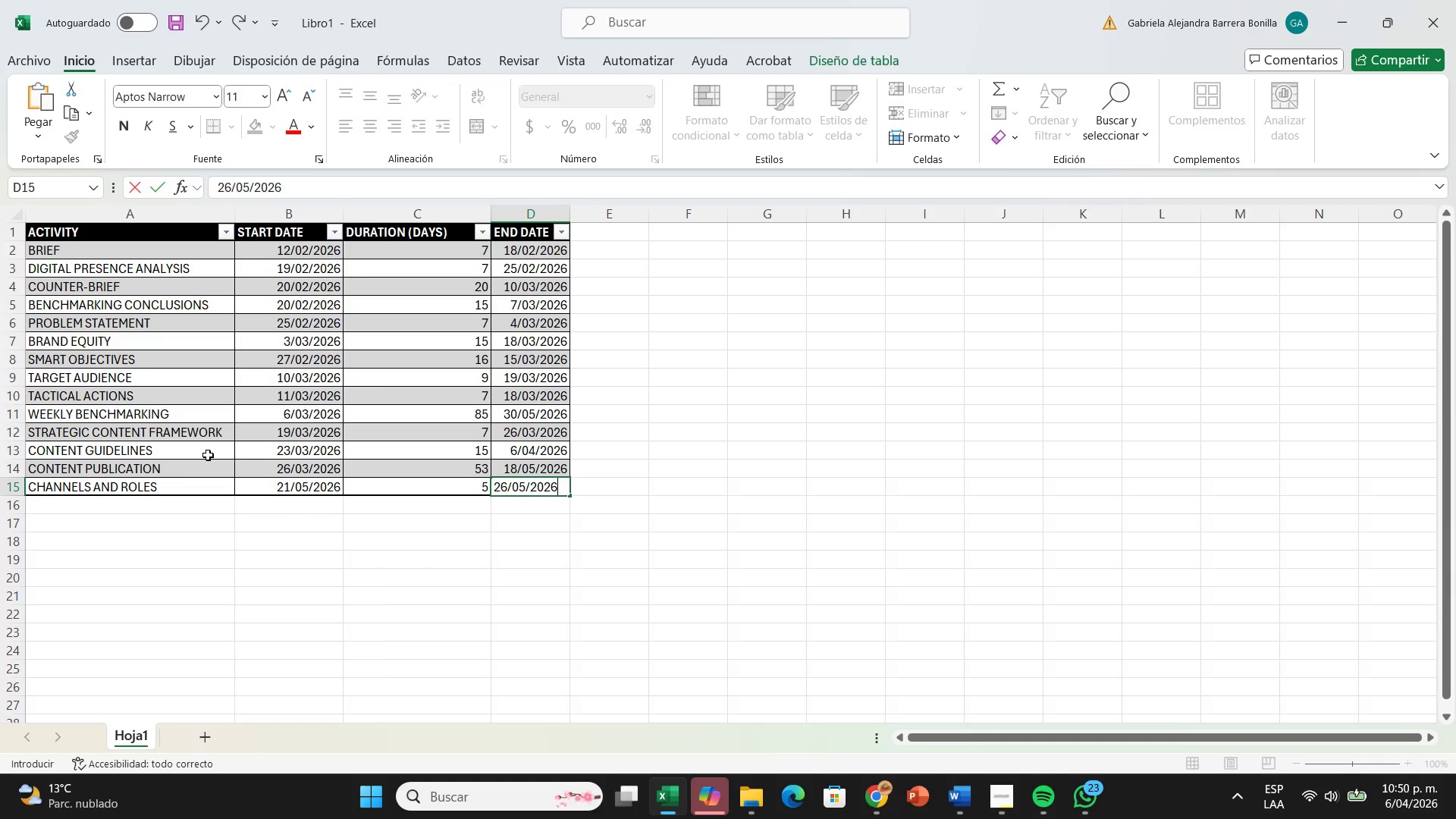 
key(ArrowDown)
 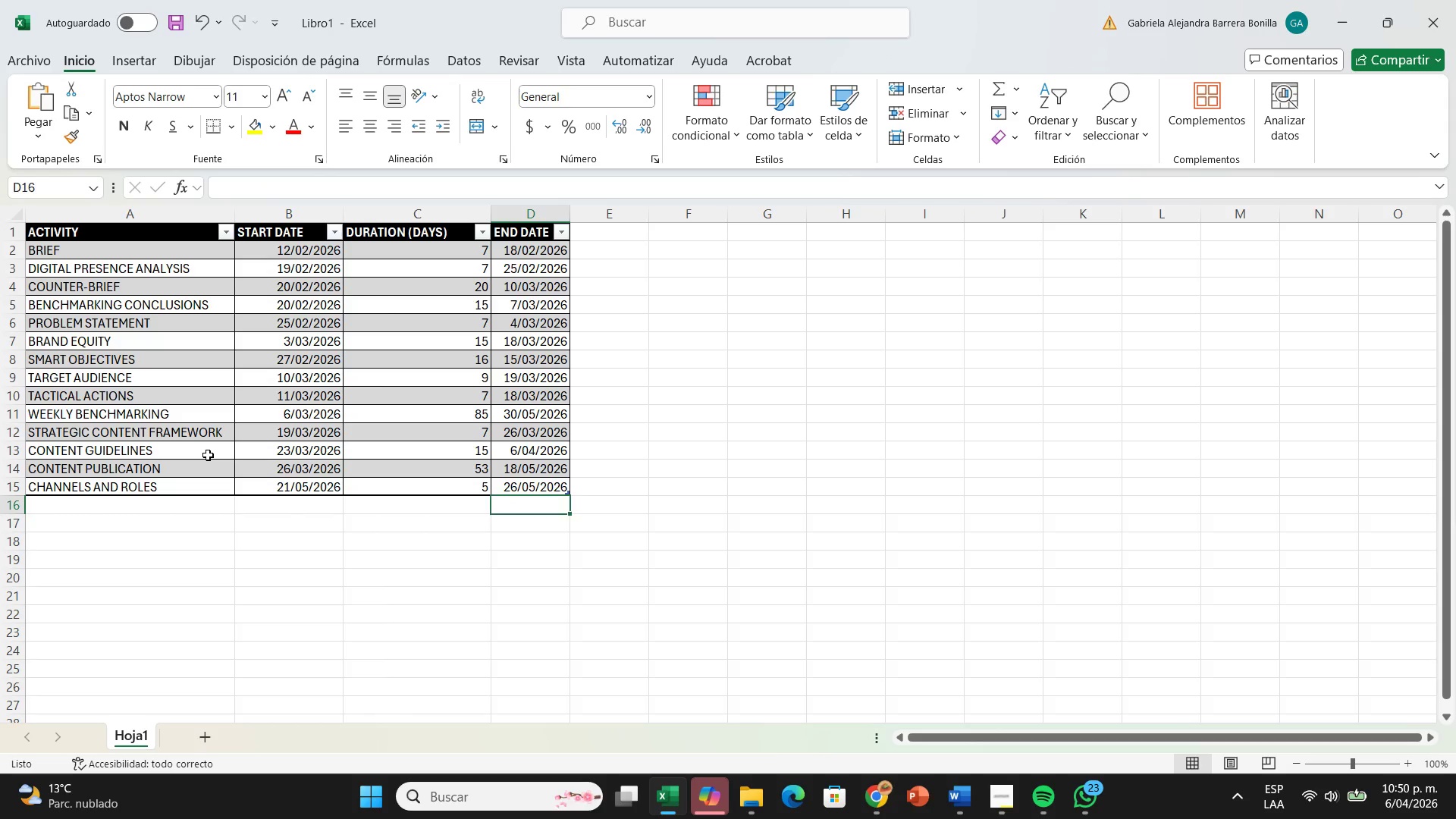 
key(ArrowLeft)
 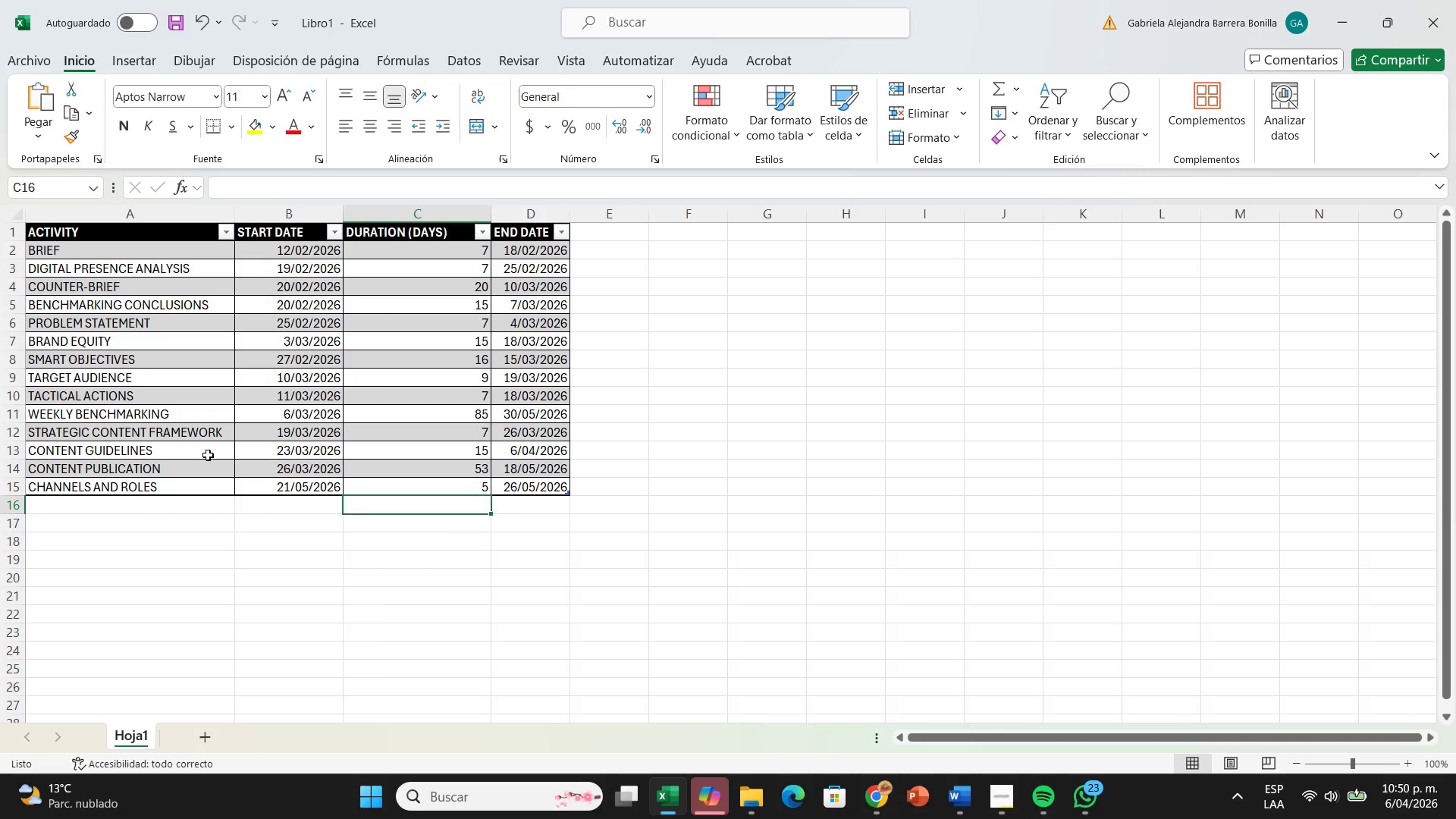 
key(ArrowLeft)
 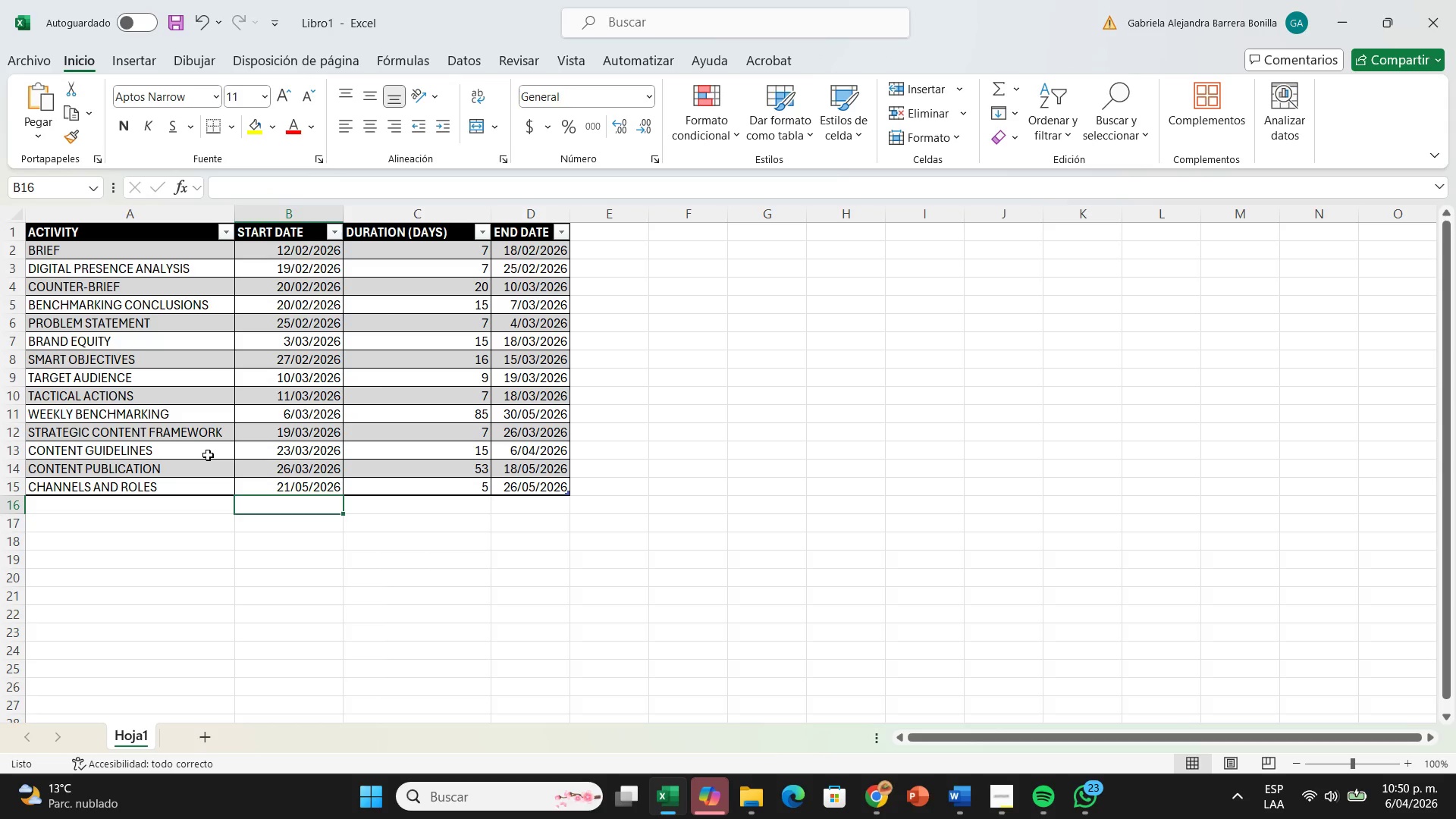 
key(ArrowLeft)
 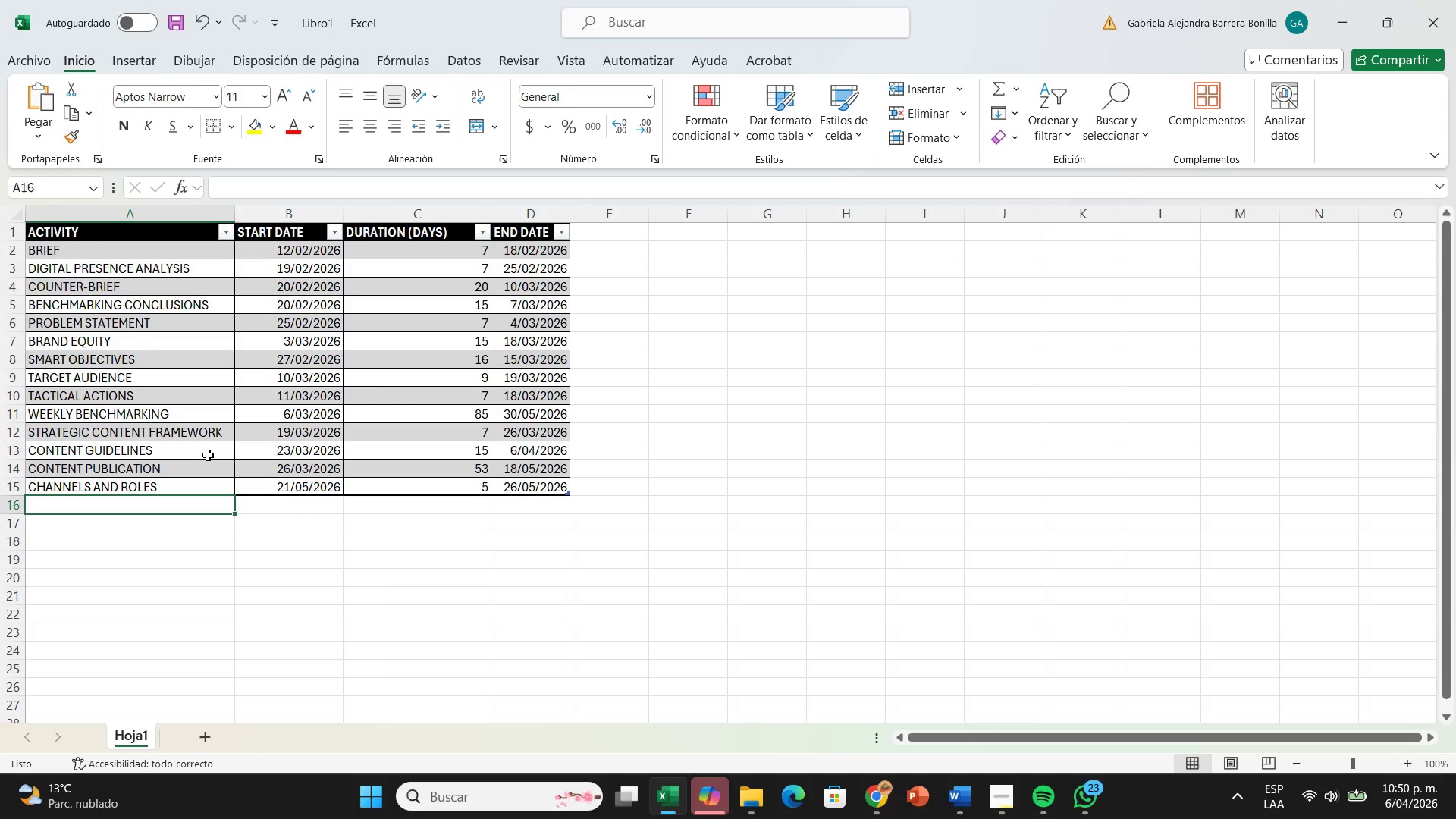 
wait(10.22)
 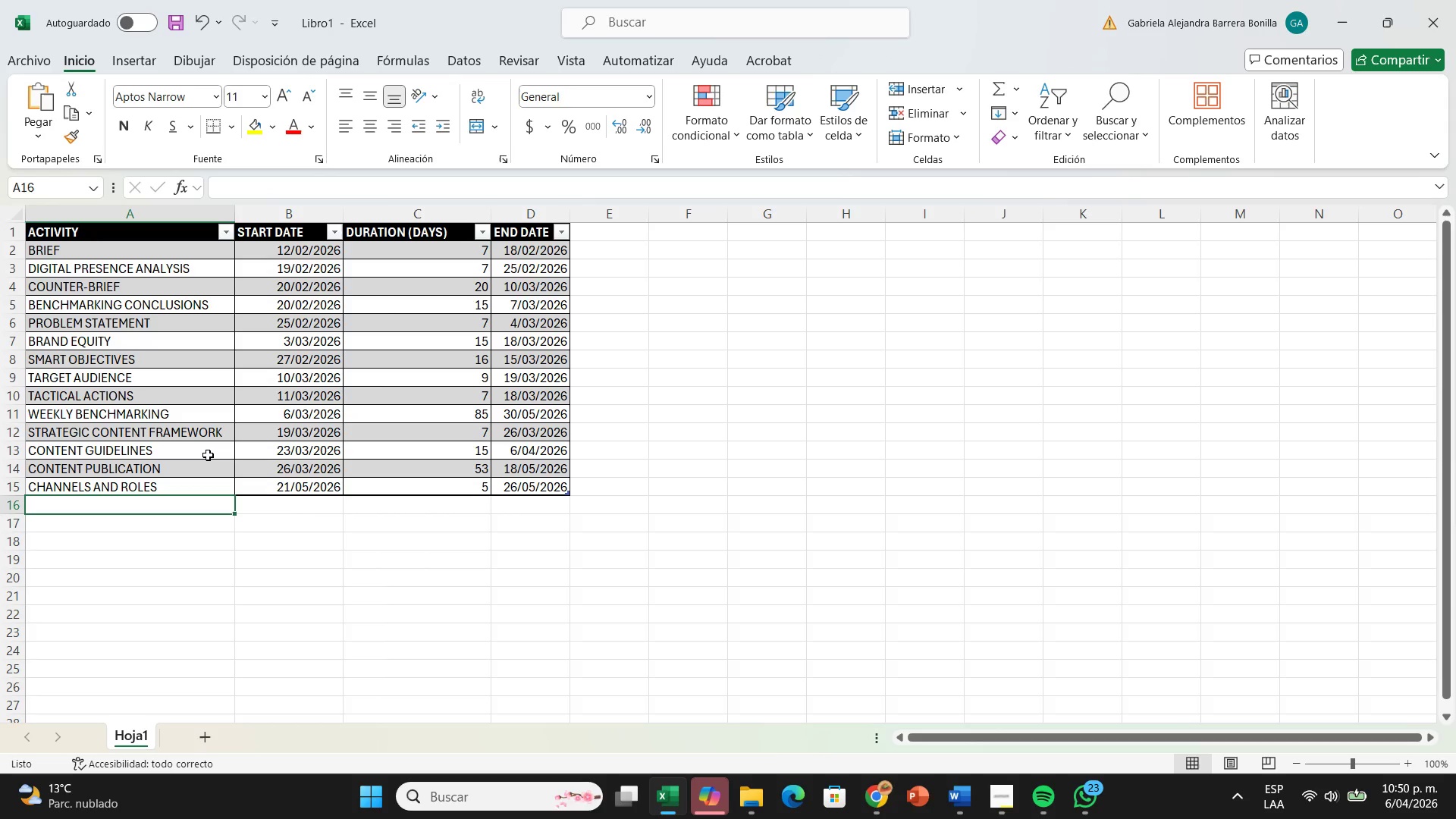 
type(dlow)
key(Backspace)
key(Backspace)
key(Backspace)
key(Backspace)
type(flowchart)
 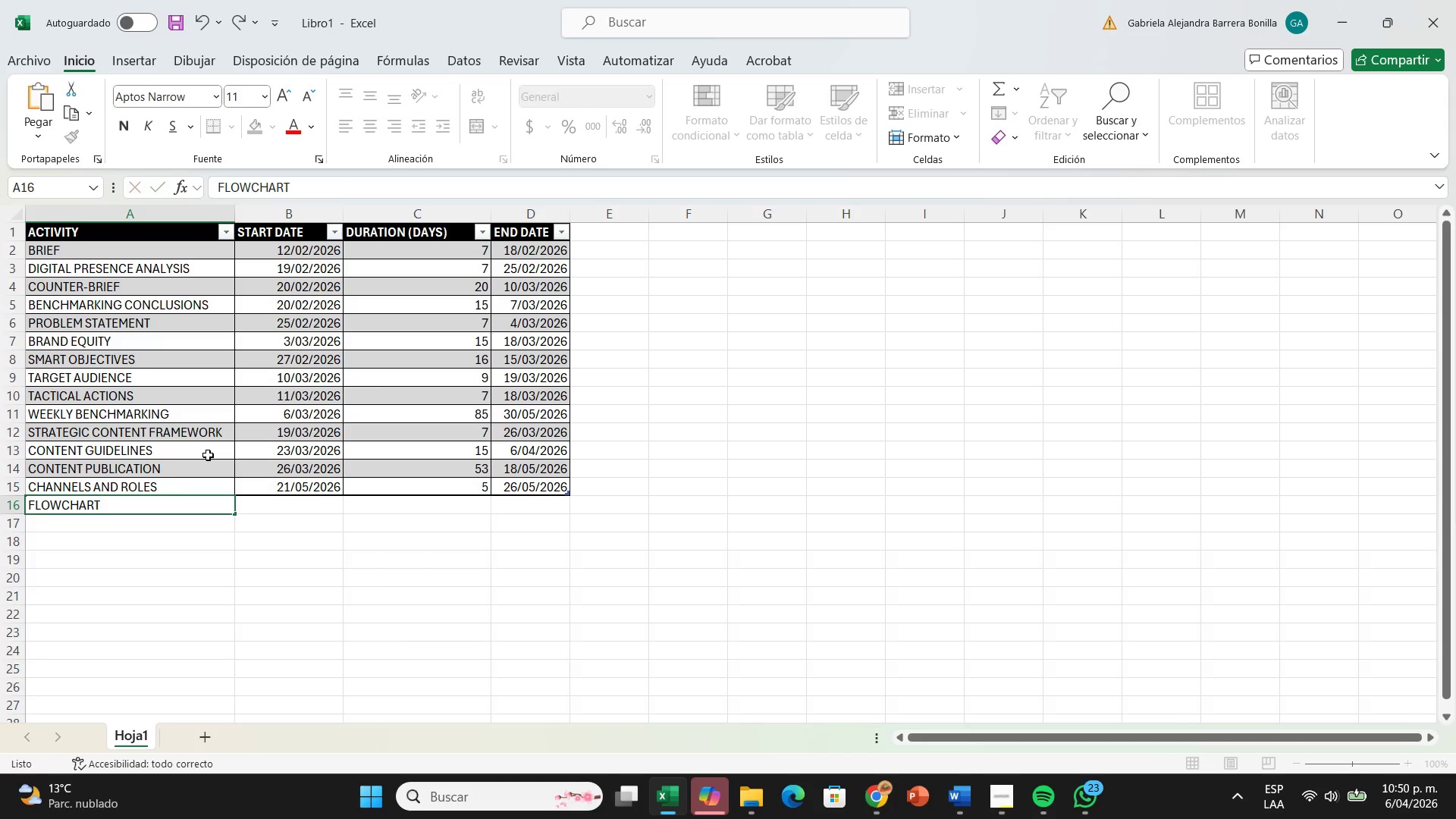 
key(ArrowRight)
 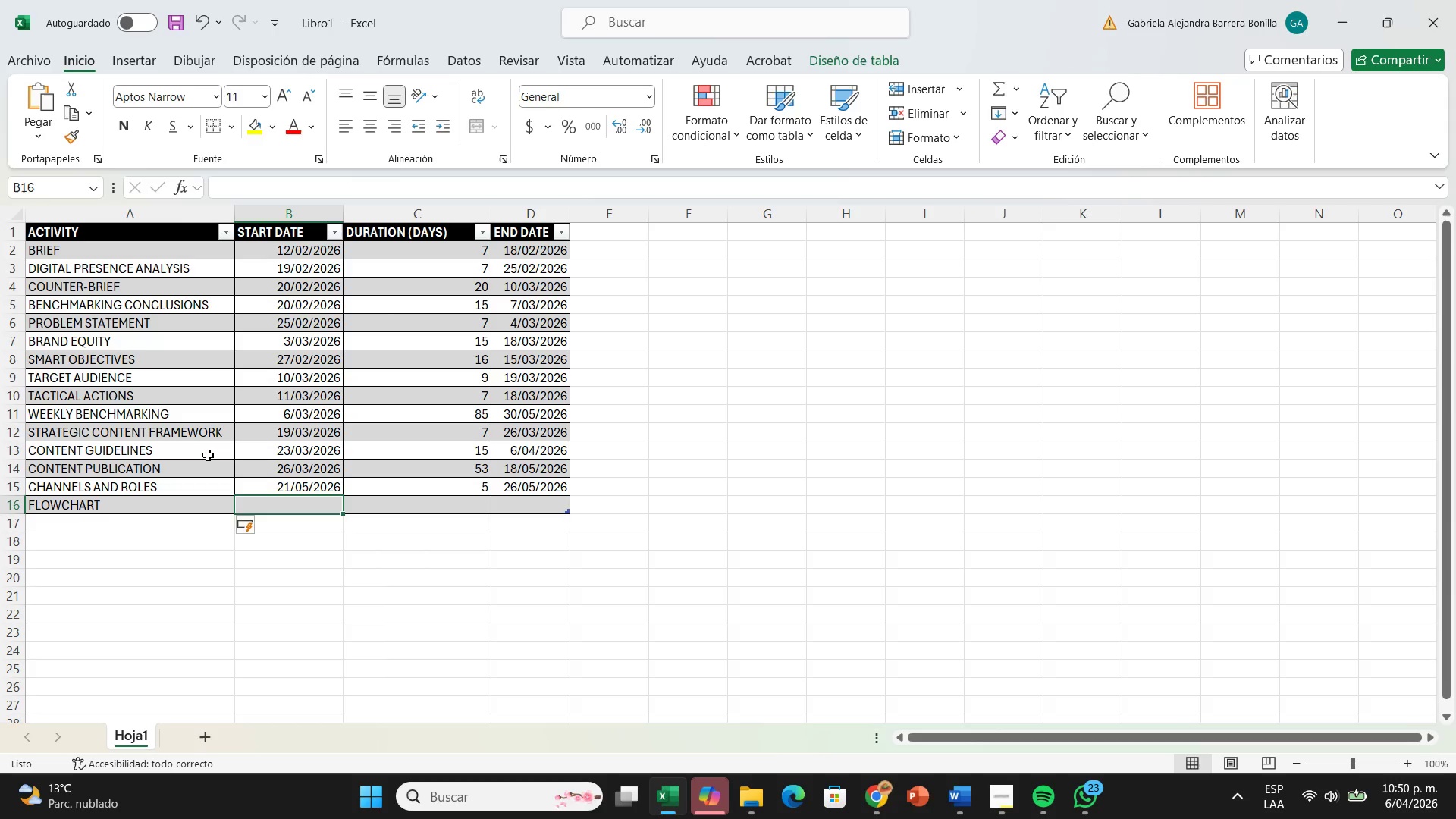 
wait(5.62)
 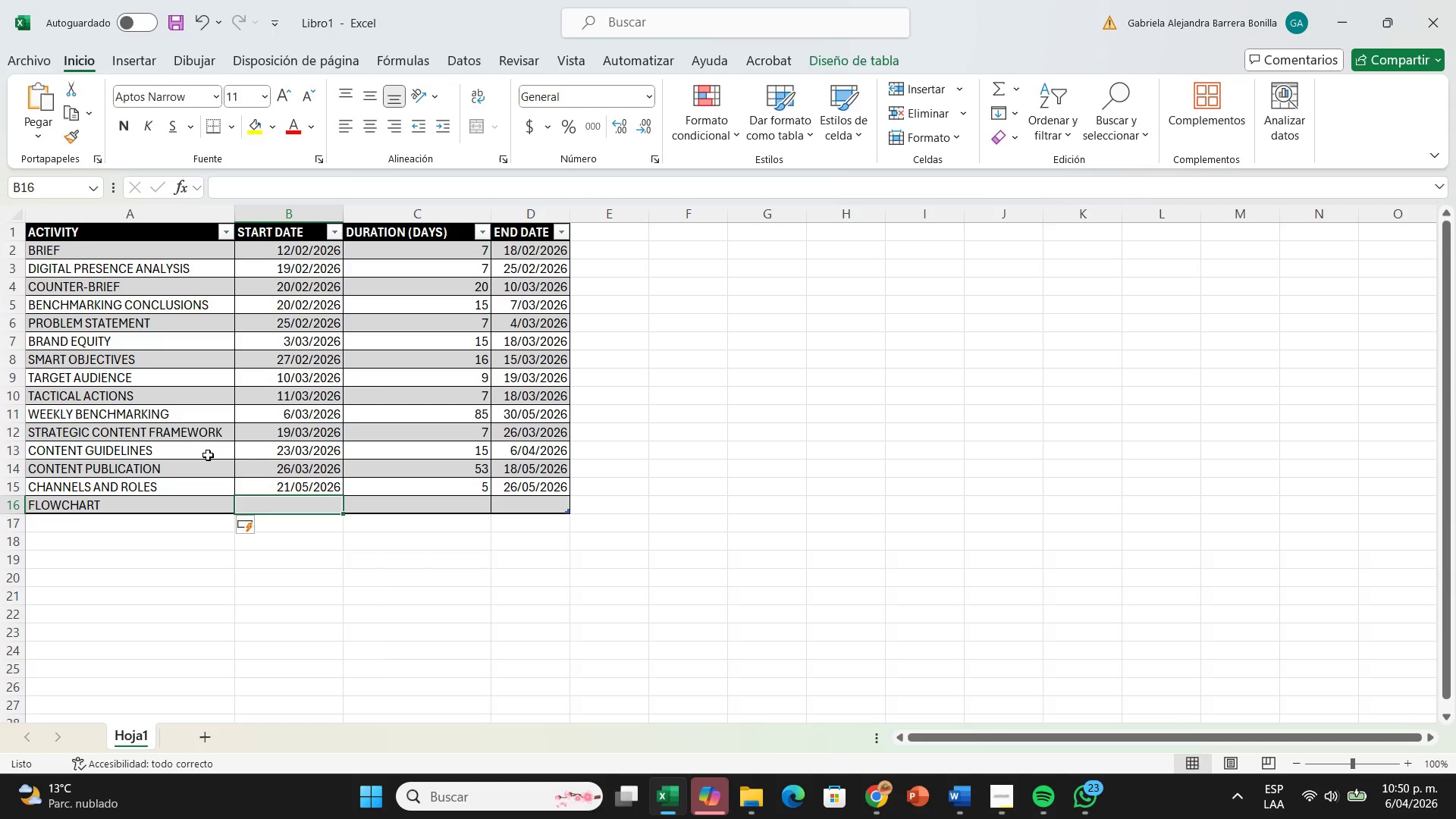 
type(7&05&2026)
 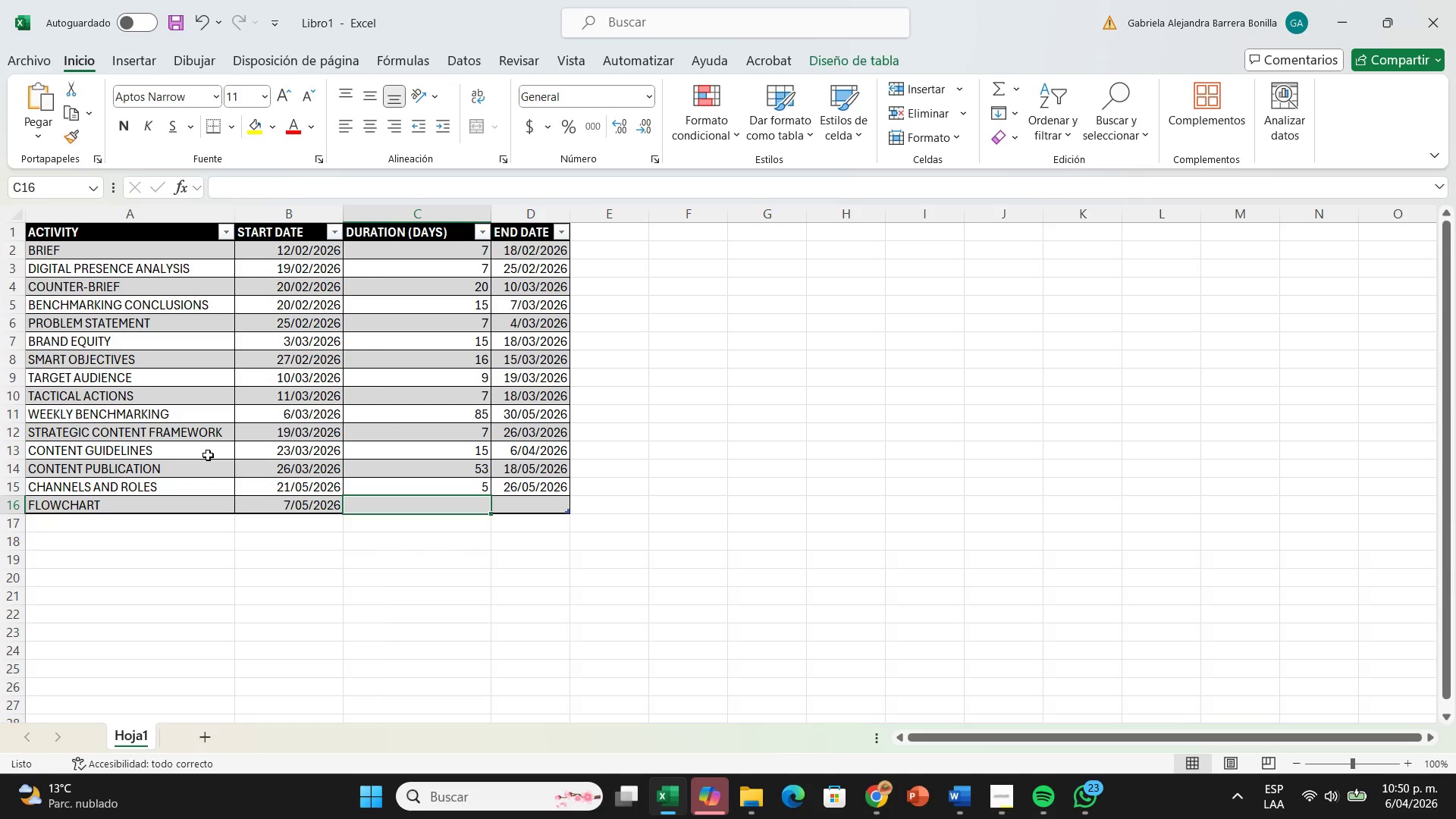 
 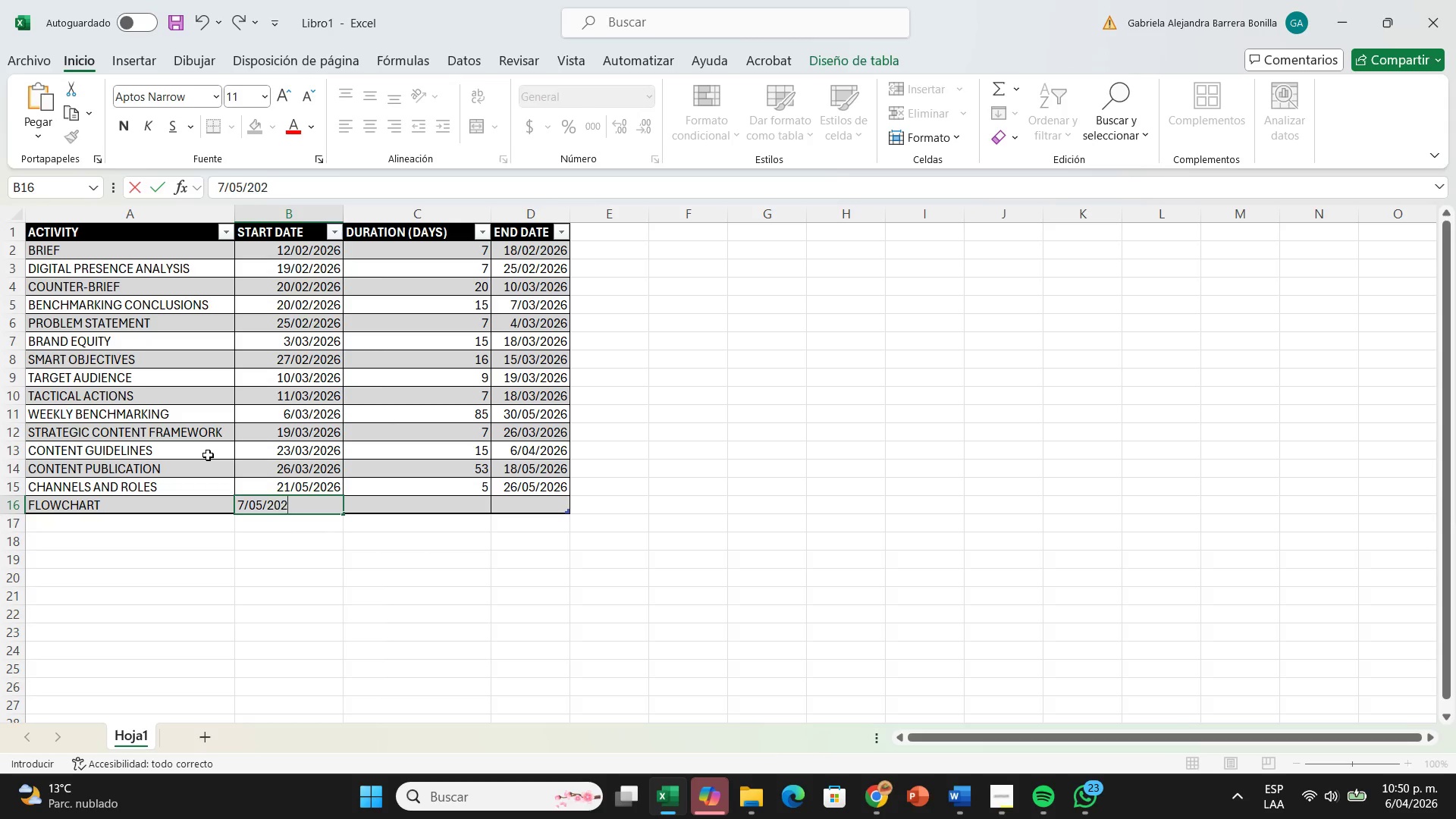 
key(ArrowRight)
 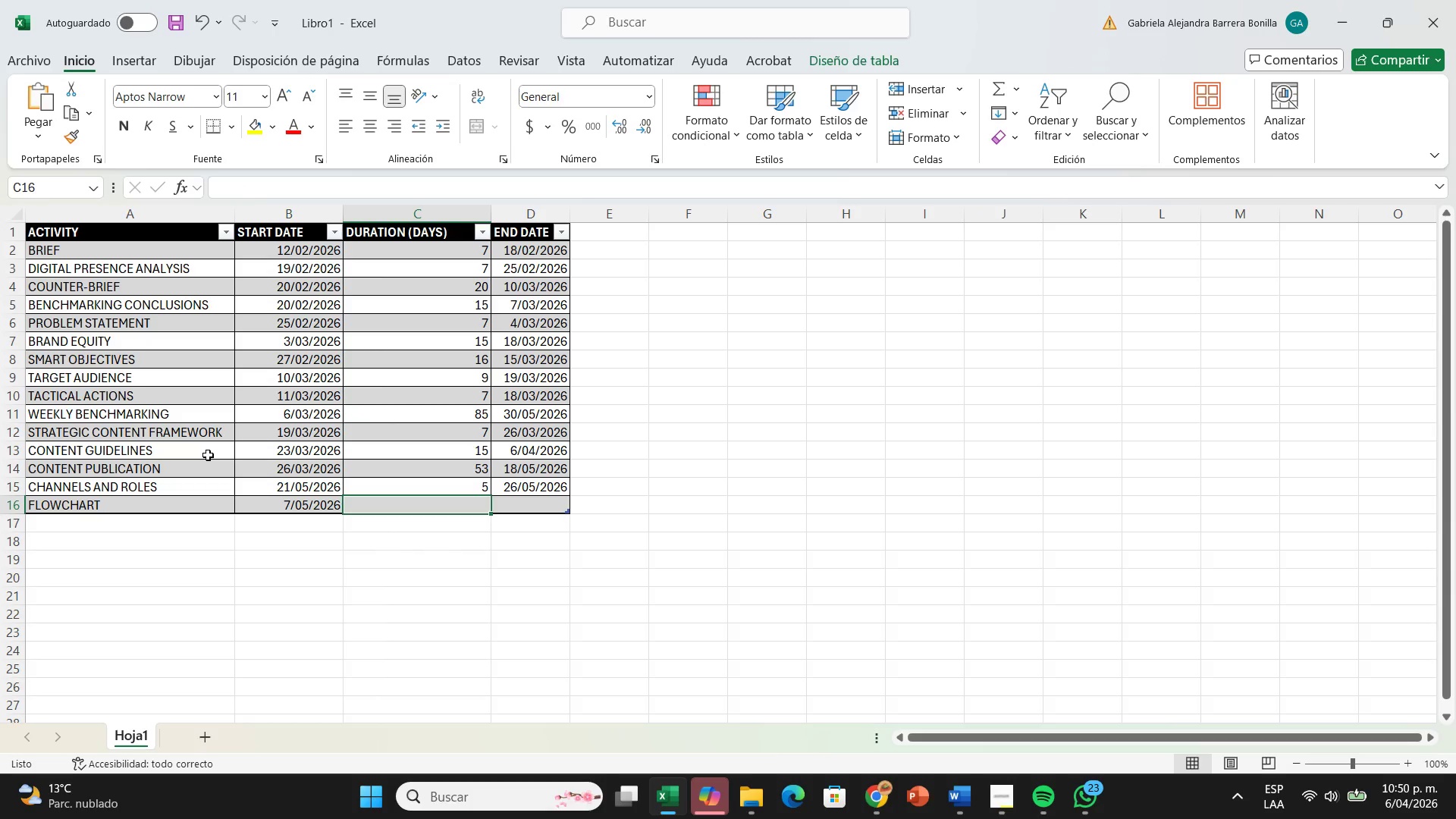 
key(7)
 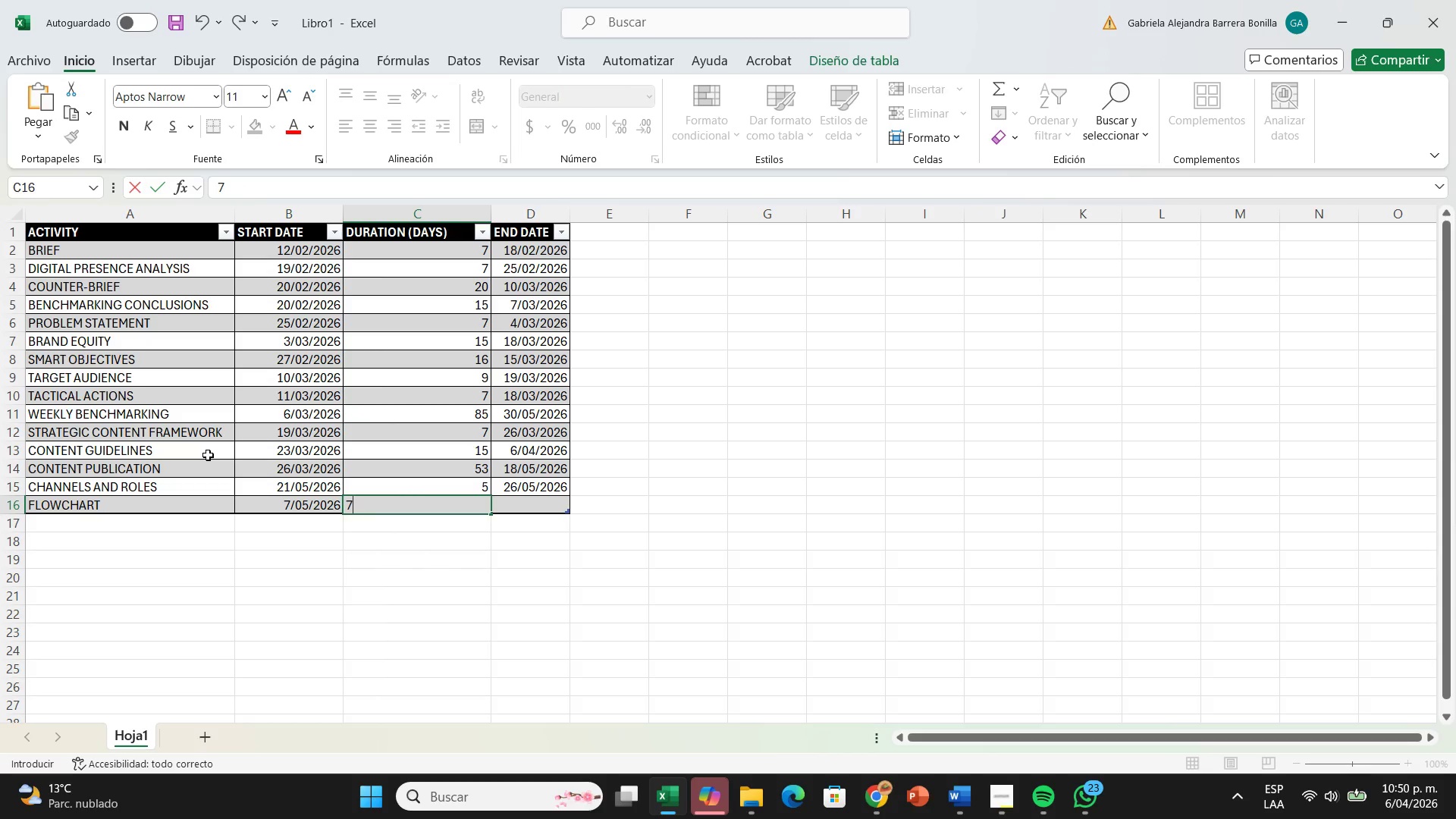 
key(ArrowRight)
 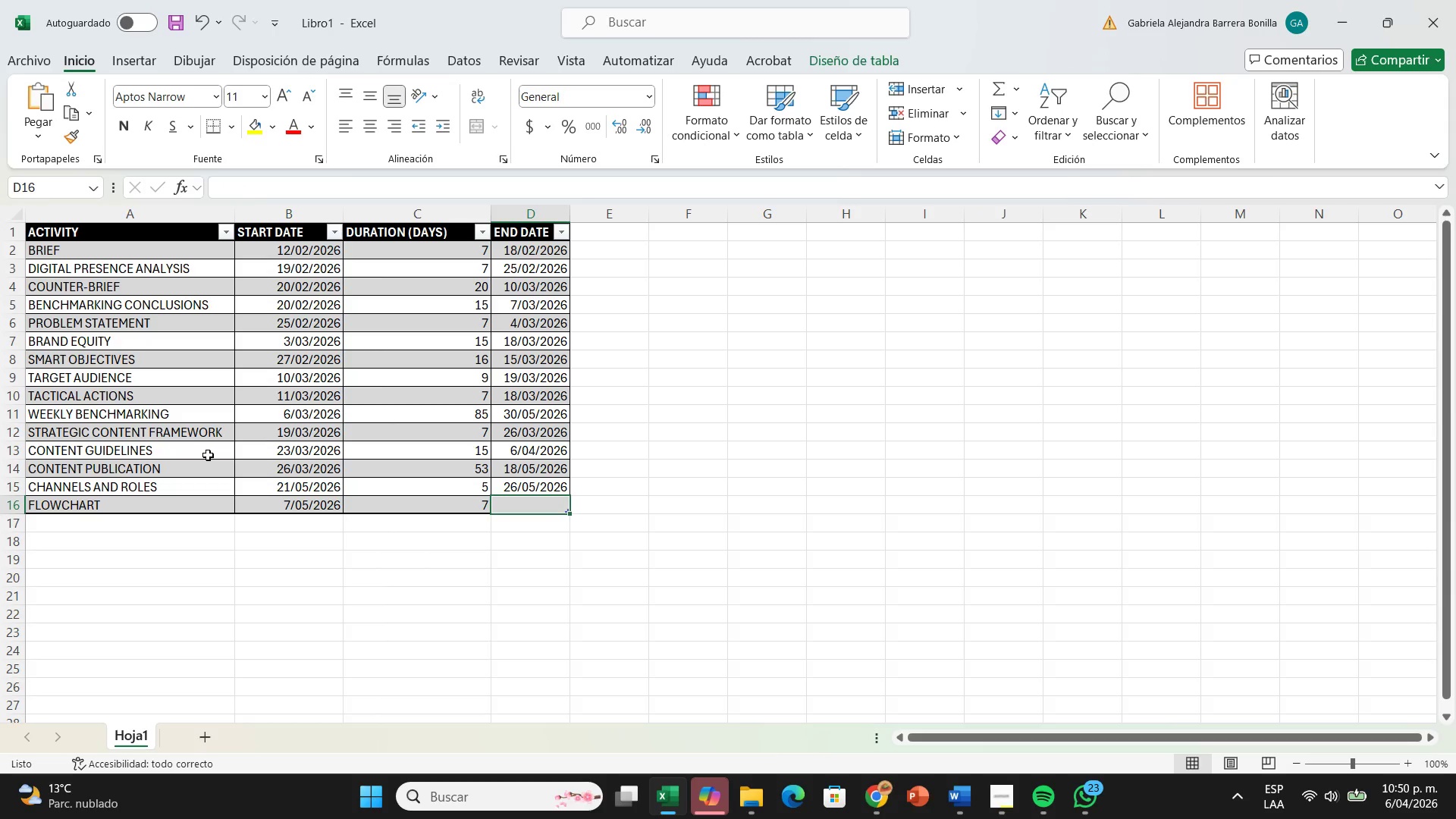 
wait(6.09)
 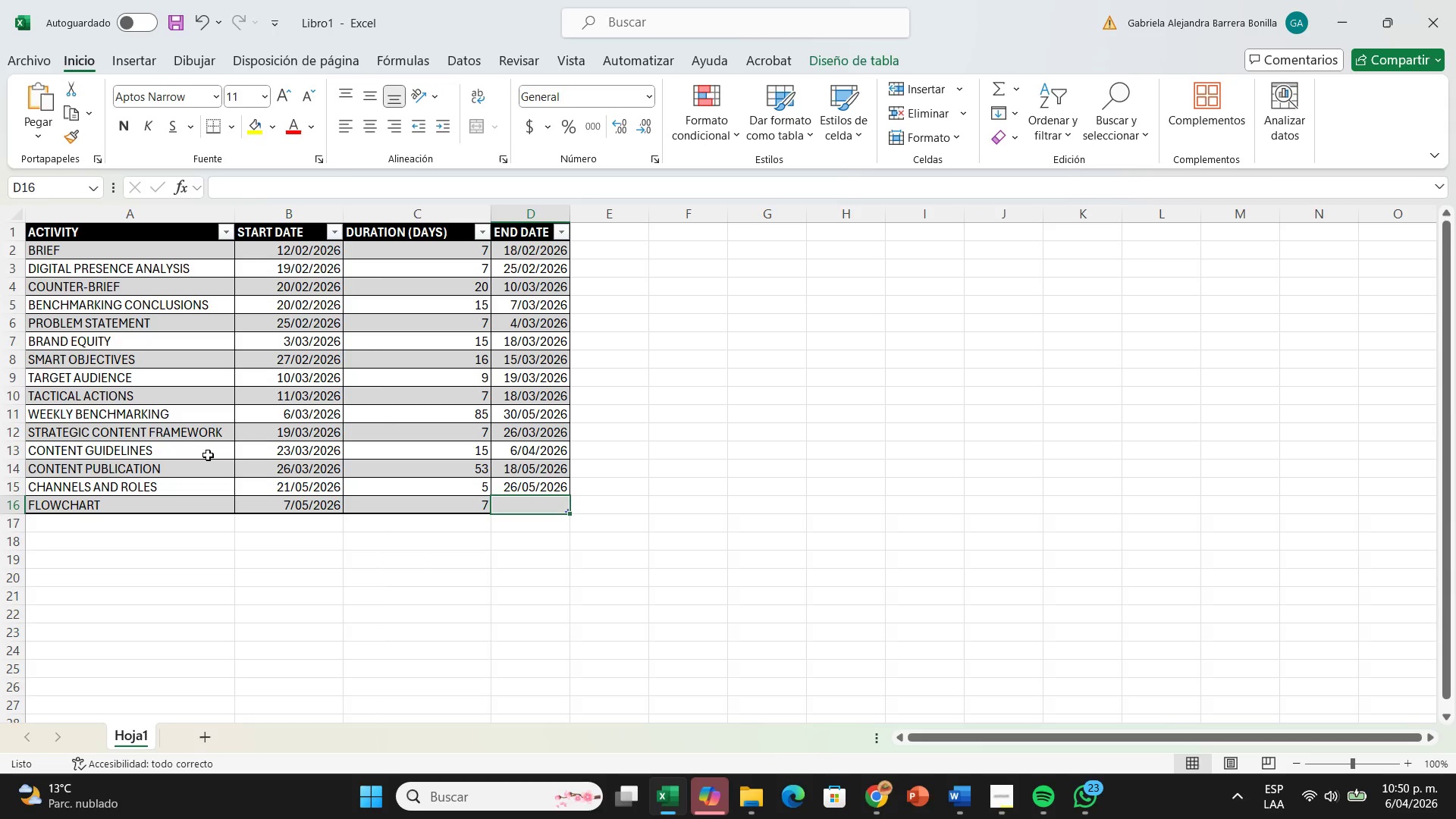 
type(13&03)
key(Backspace)
type(5&2026)
 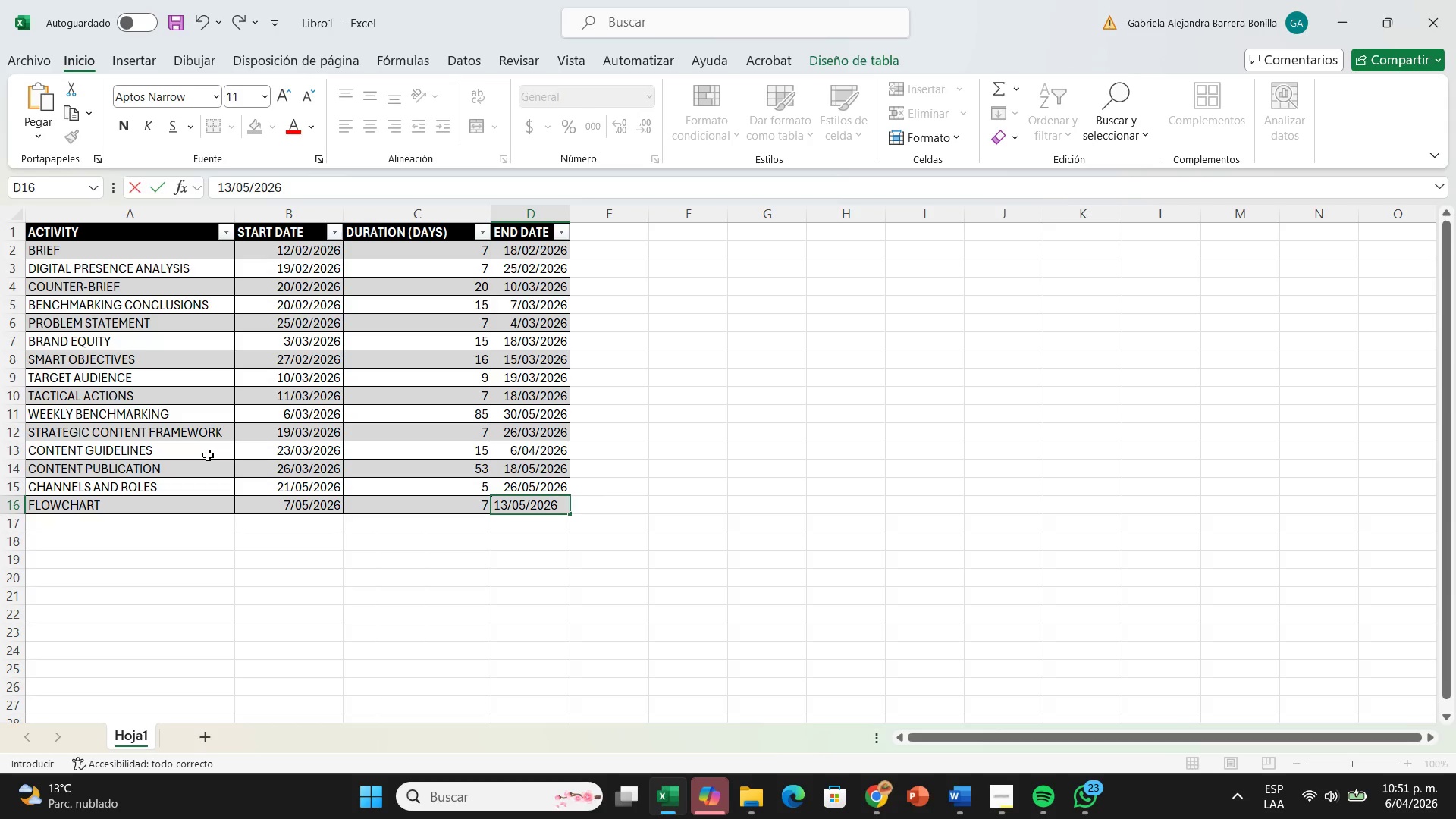 
key(ArrowDown)
 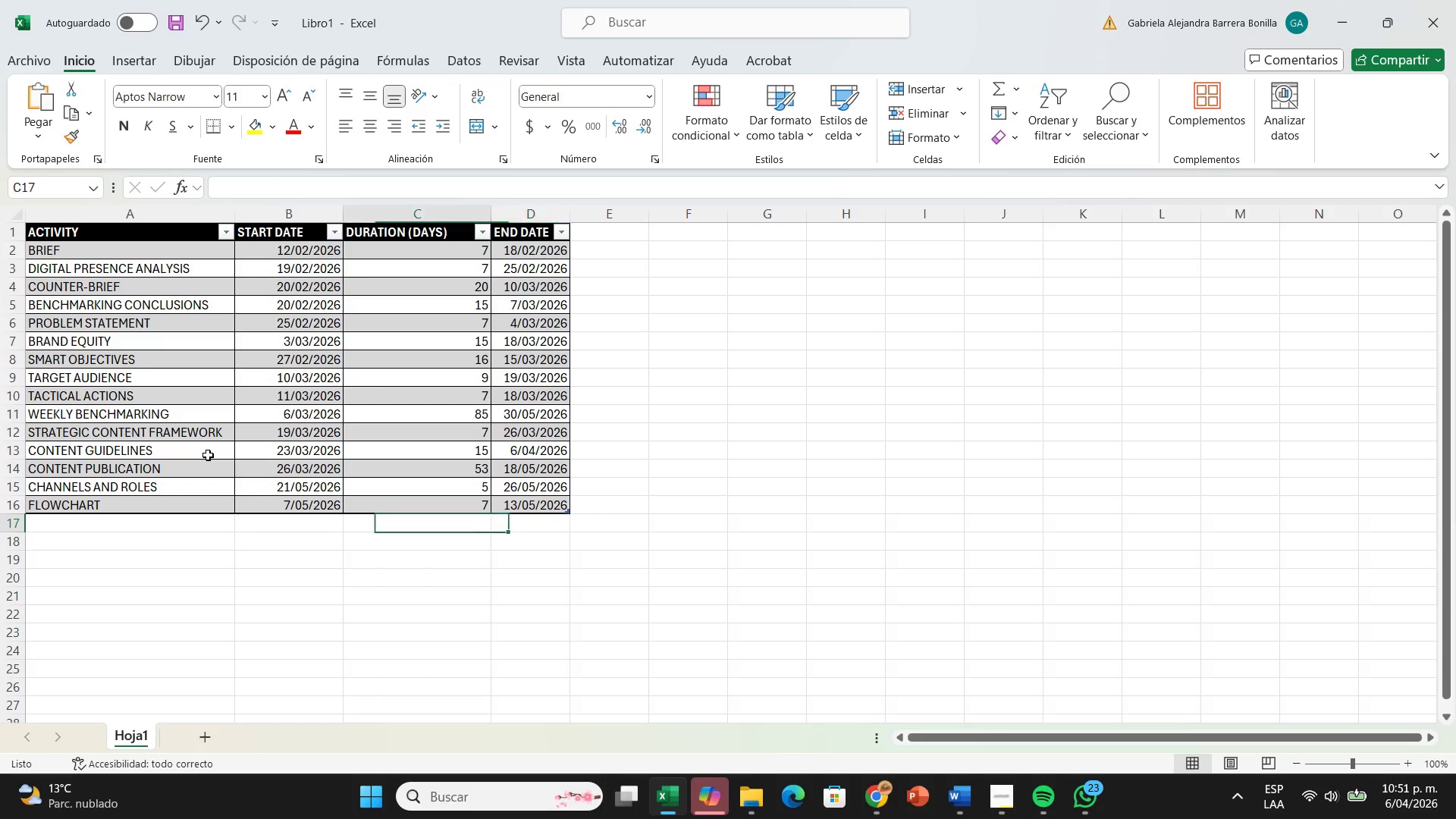 
key(ArrowLeft)
 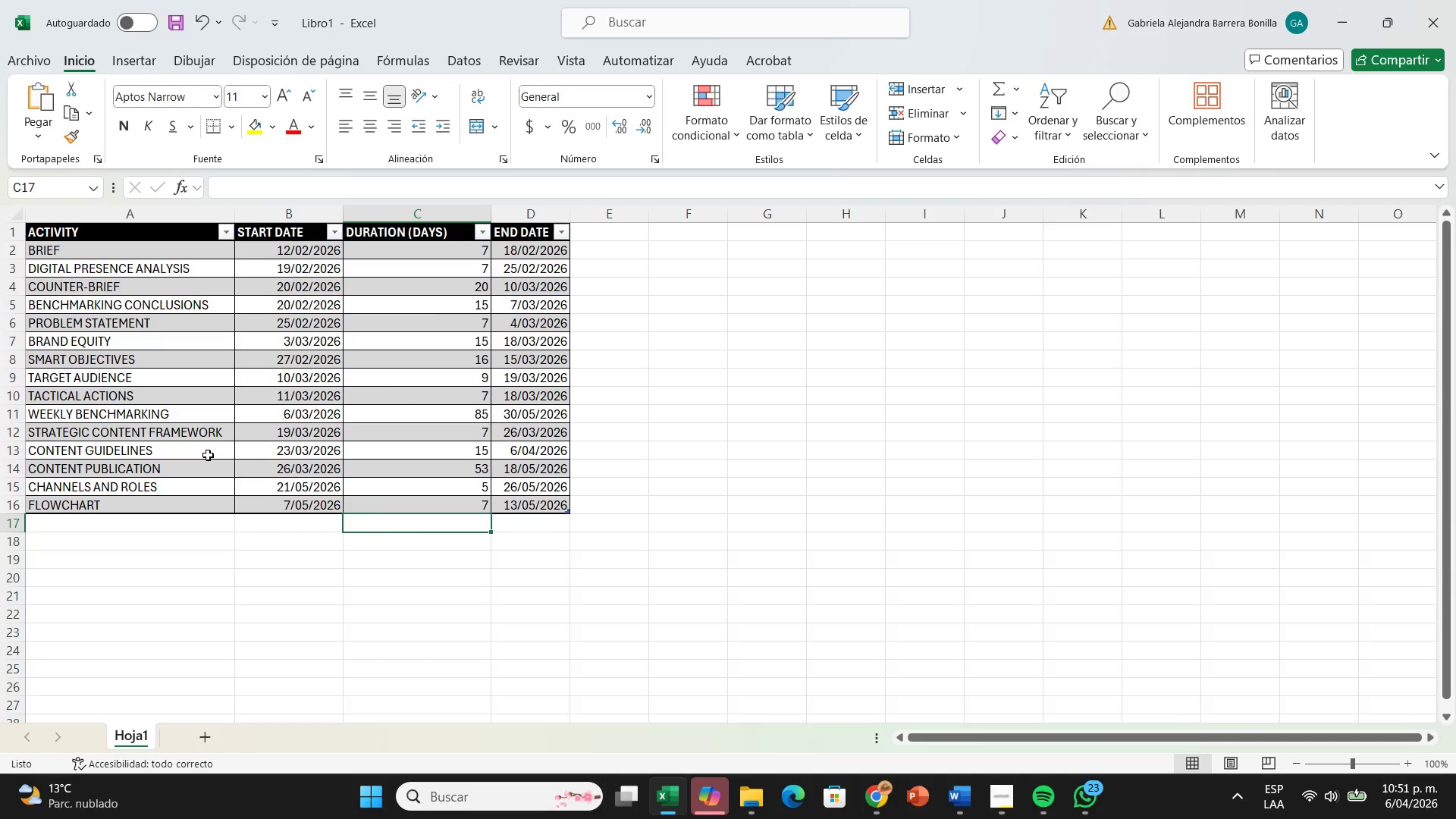 
key(ArrowLeft)
 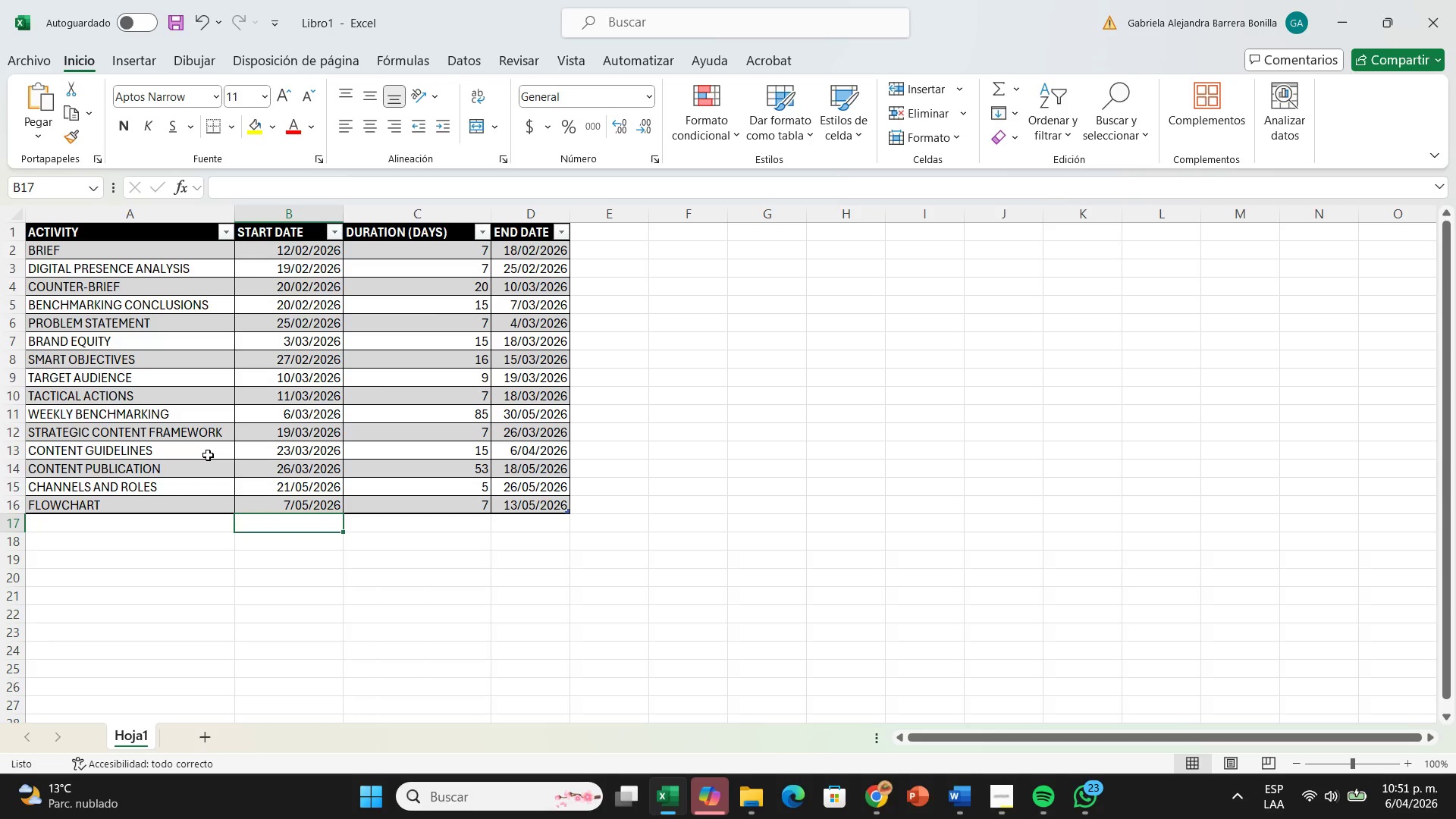 
key(ArrowLeft)
 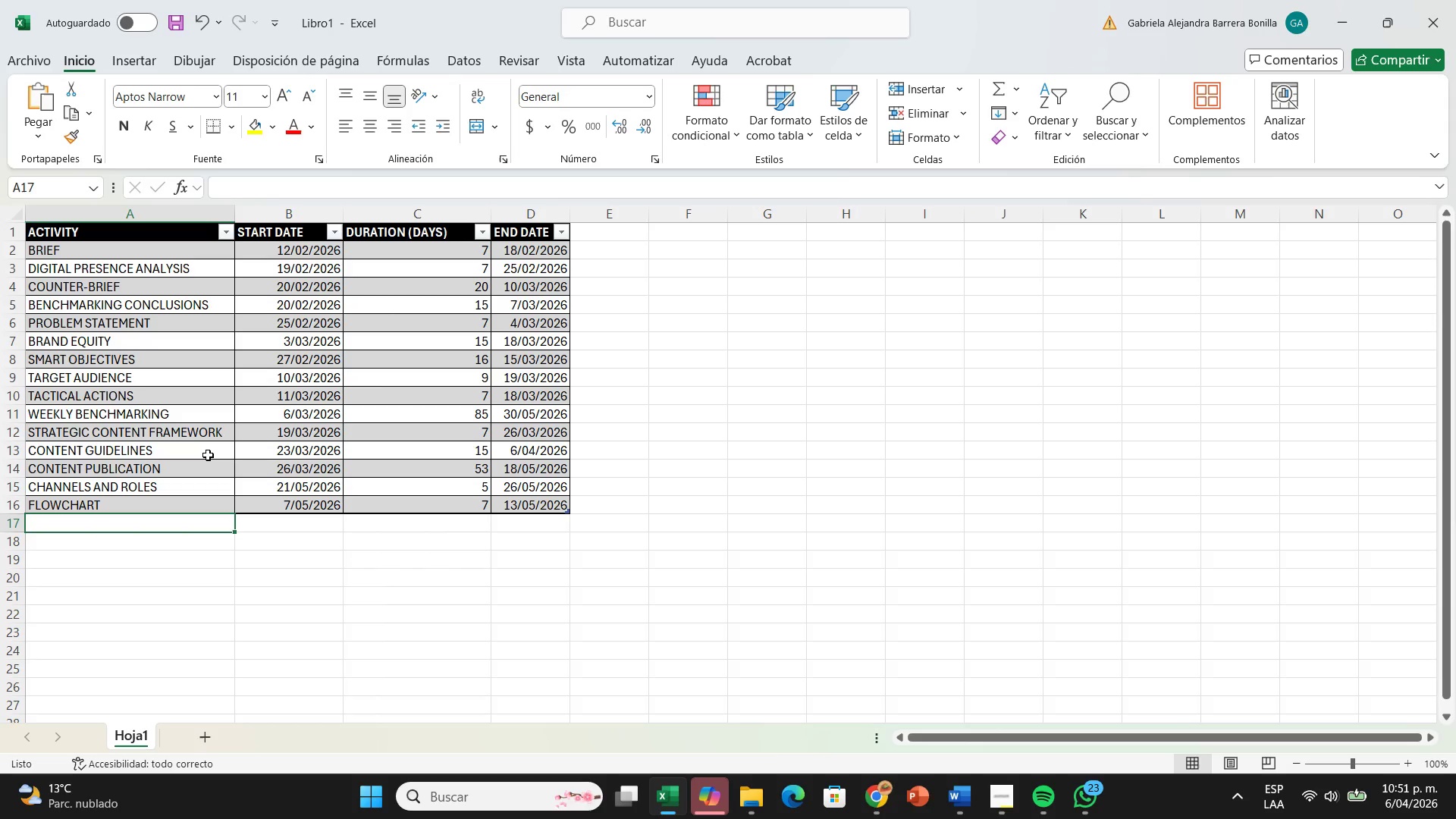 
type(chatbot)
 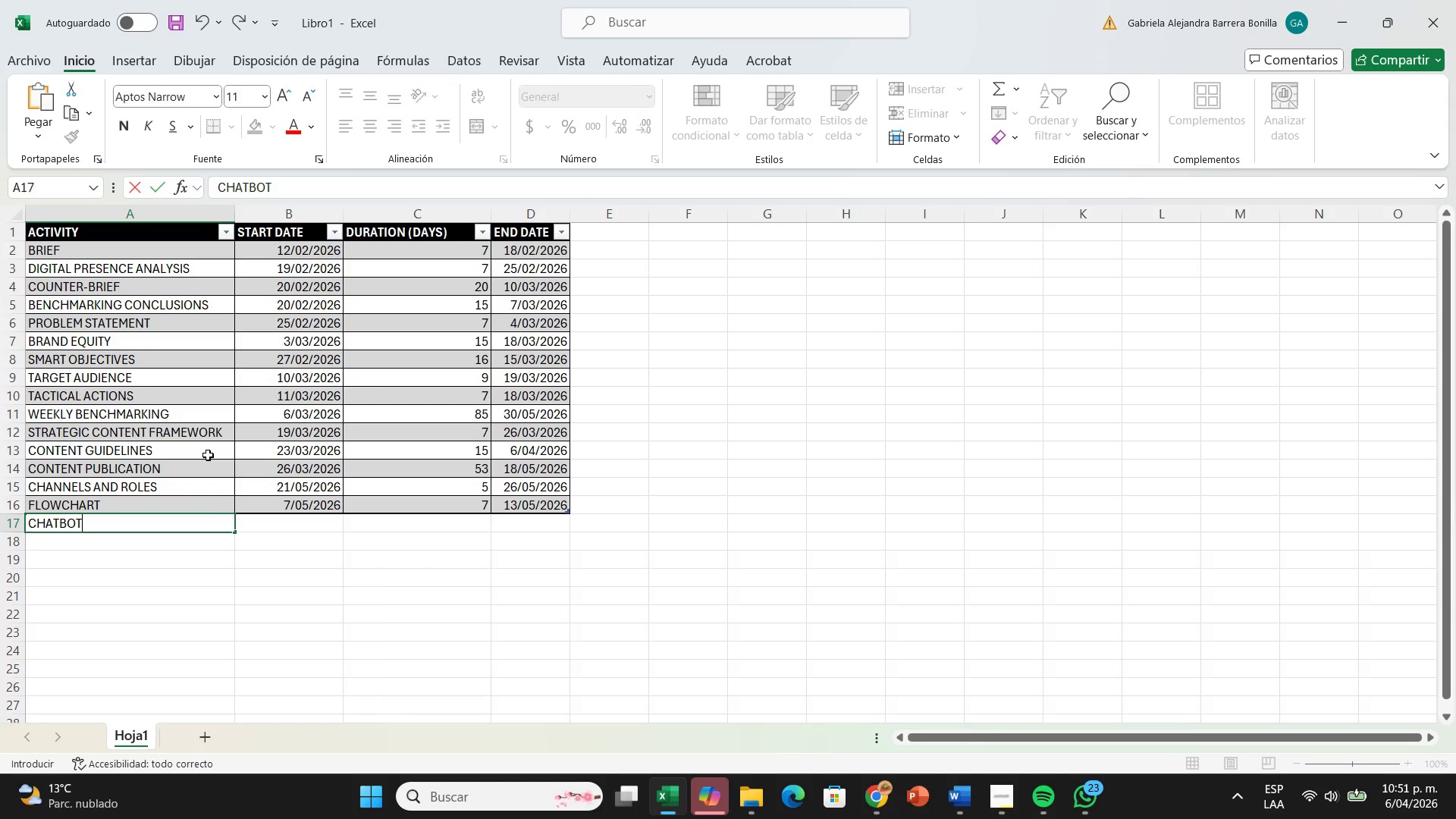 
key(ArrowRight)
 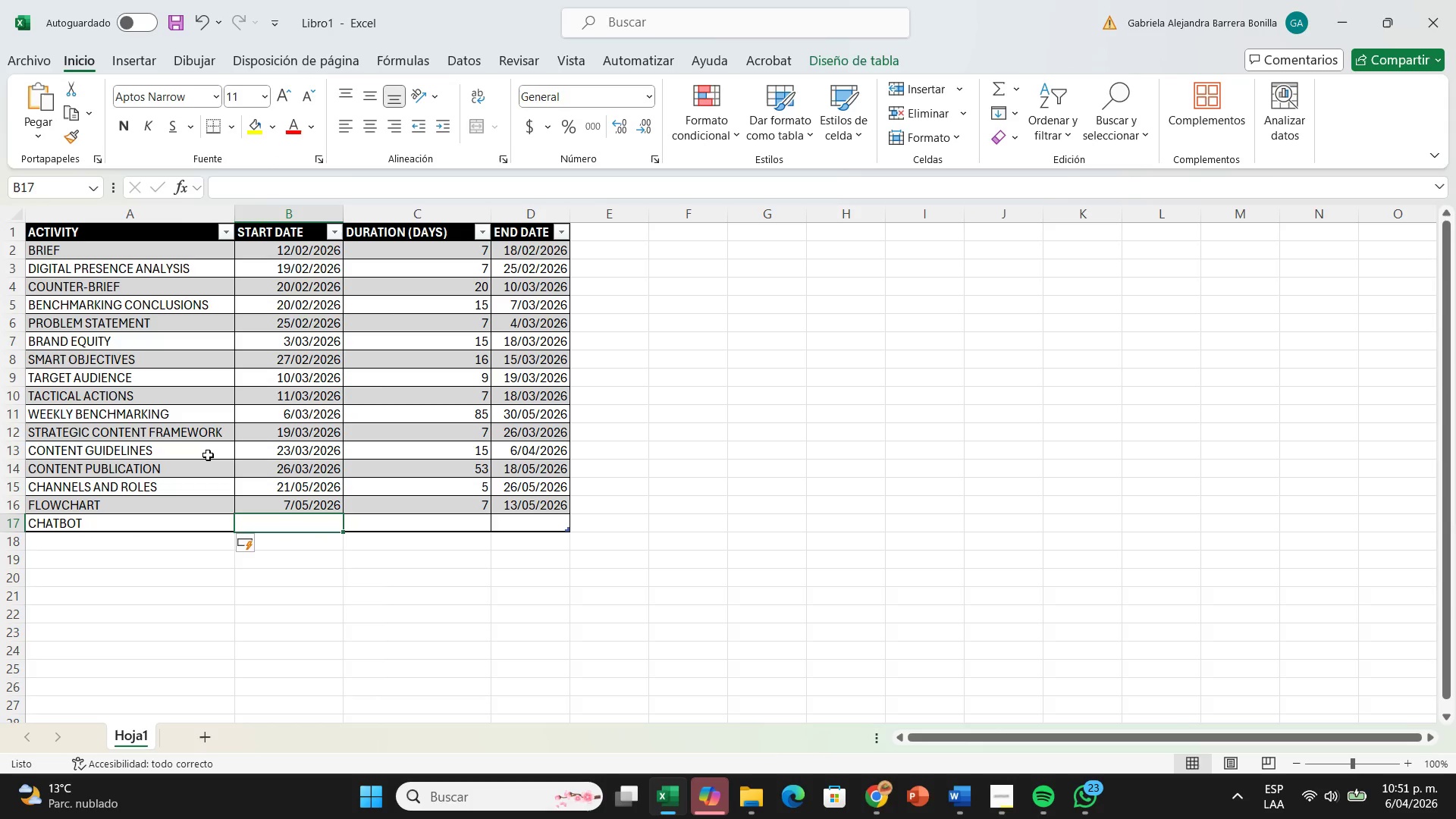 
type(22&04&2026)
 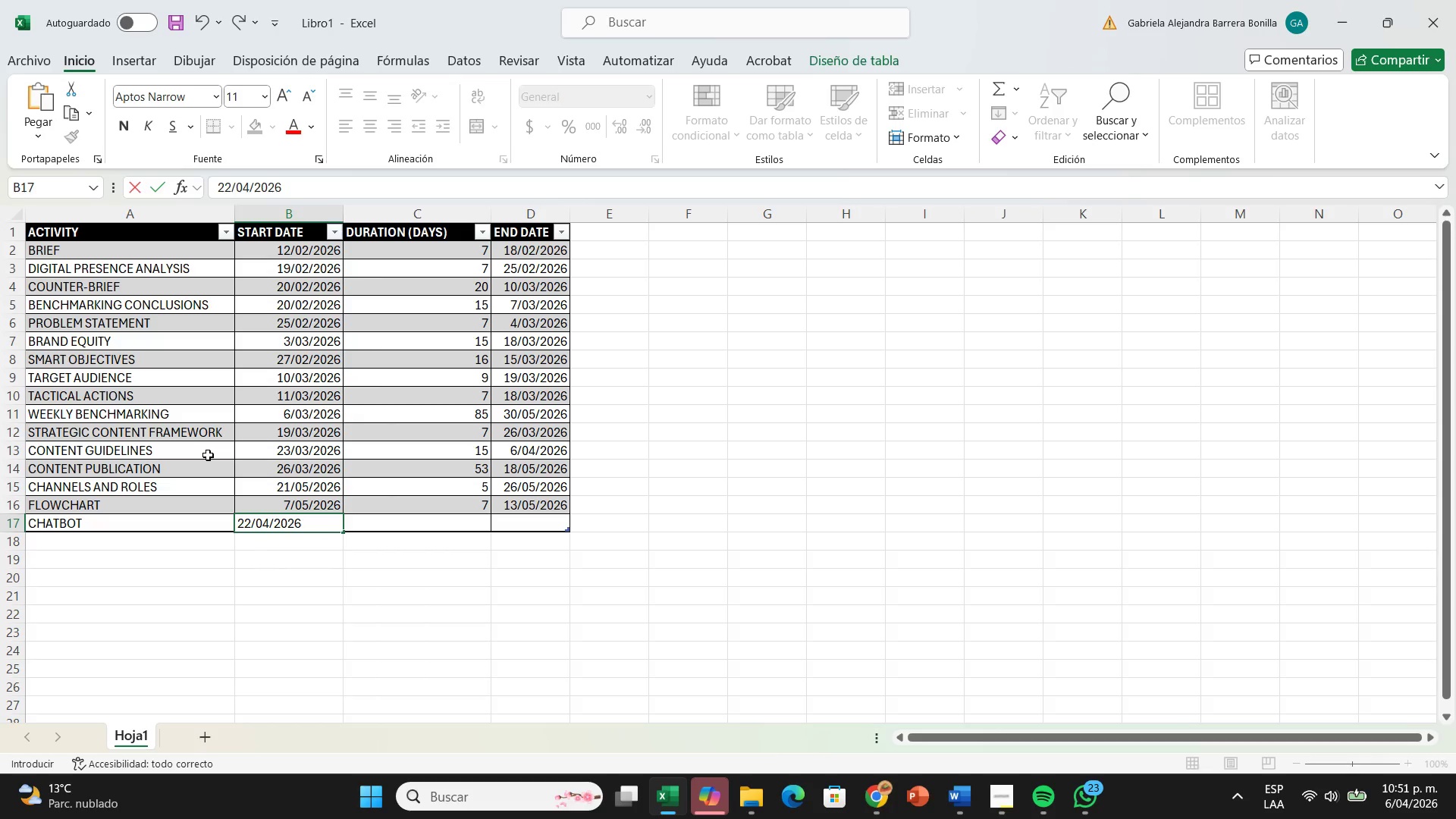 
key(ArrowRight)
 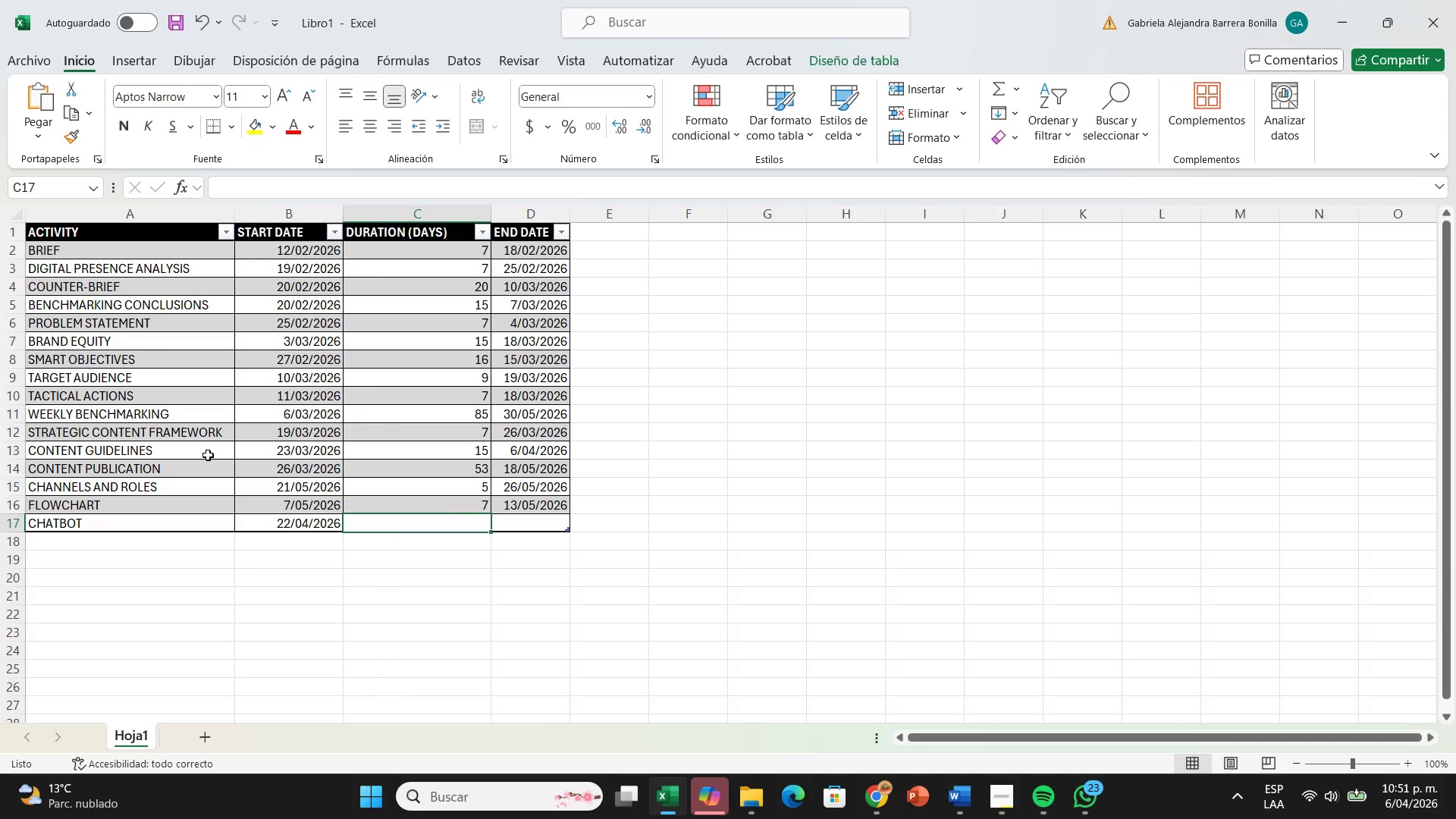 
type(20)
 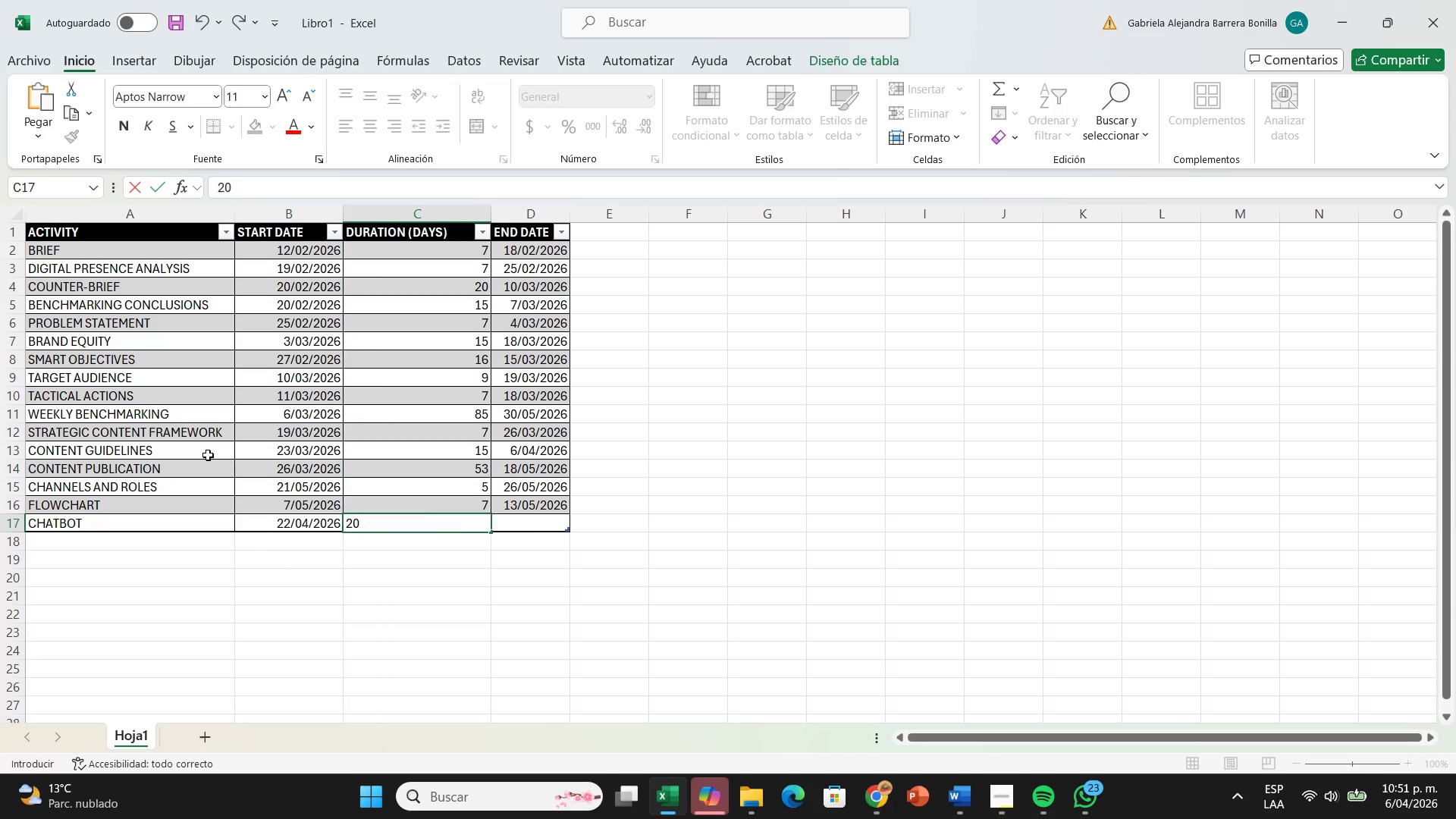 
key(ArrowRight)
 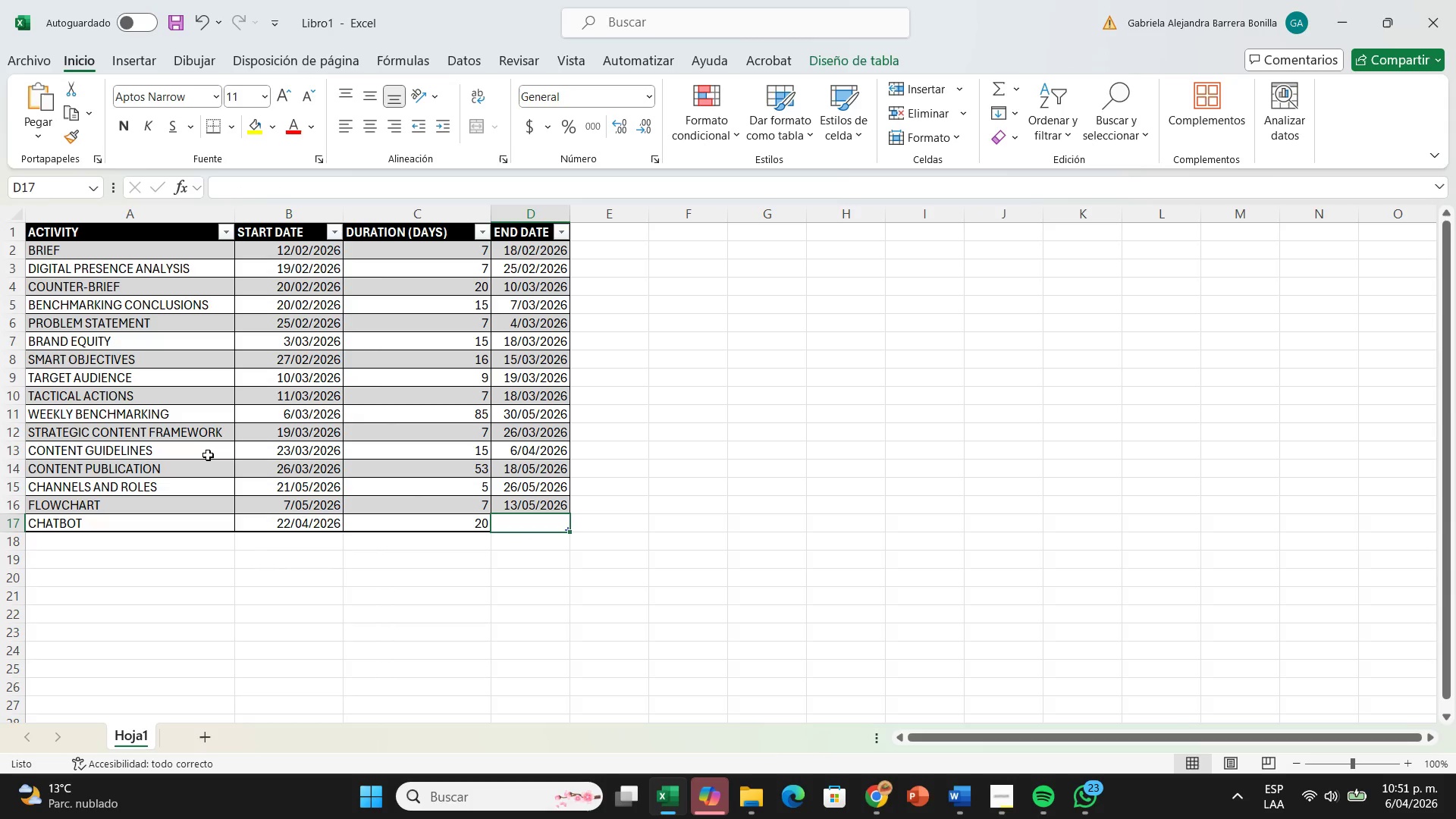 
type(12&05&2026)
 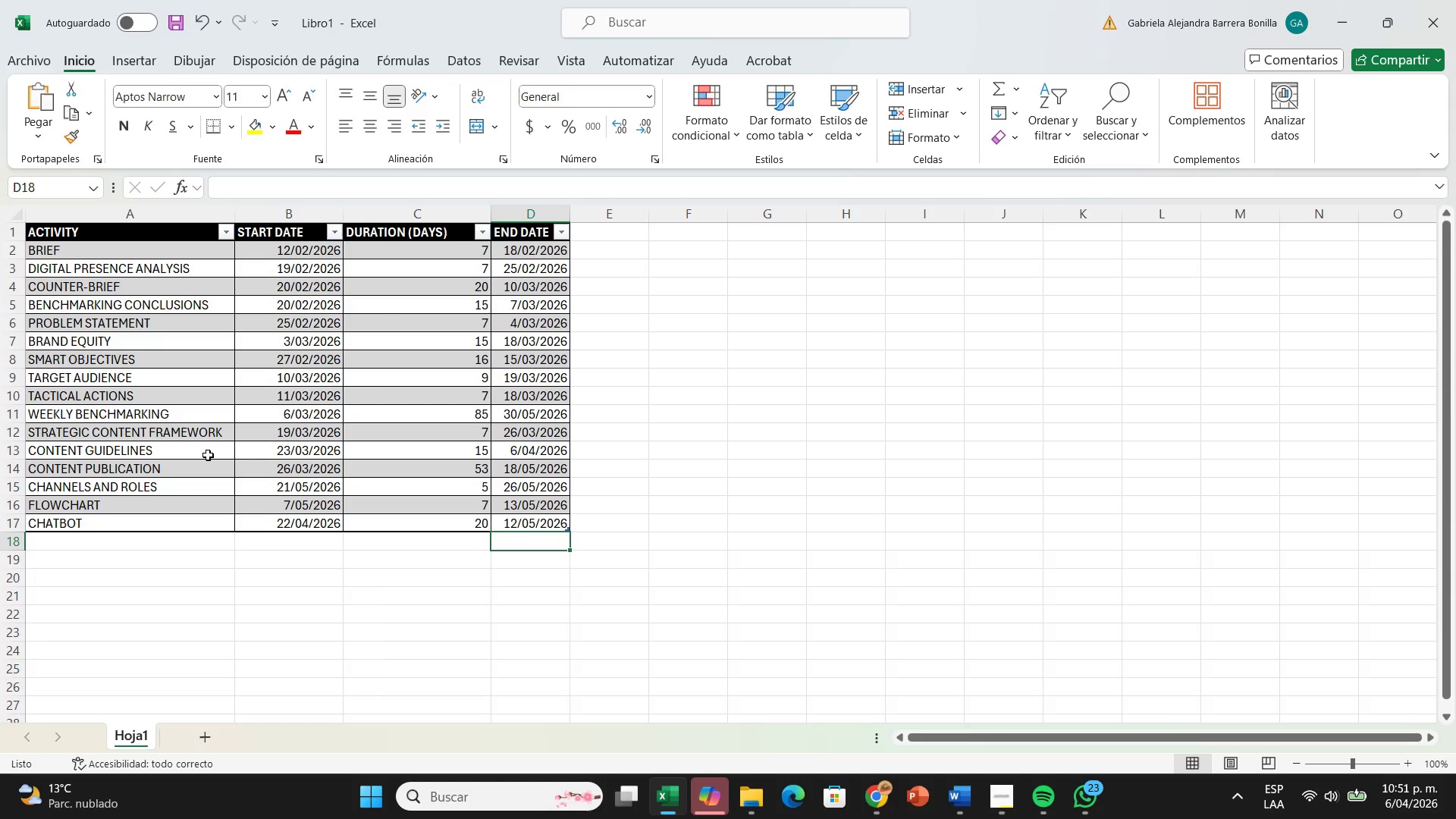 
 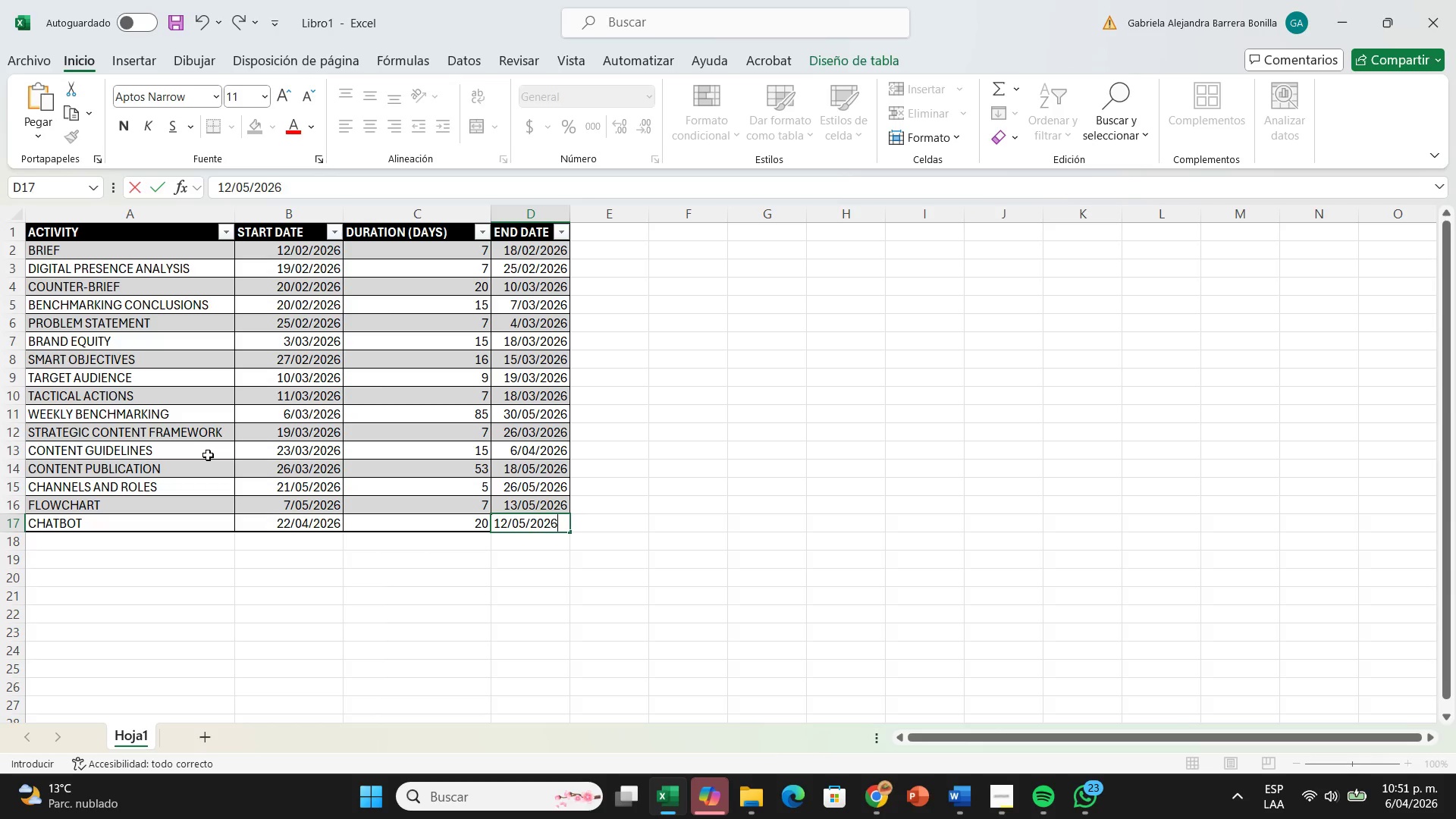 
key(ArrowDown)
 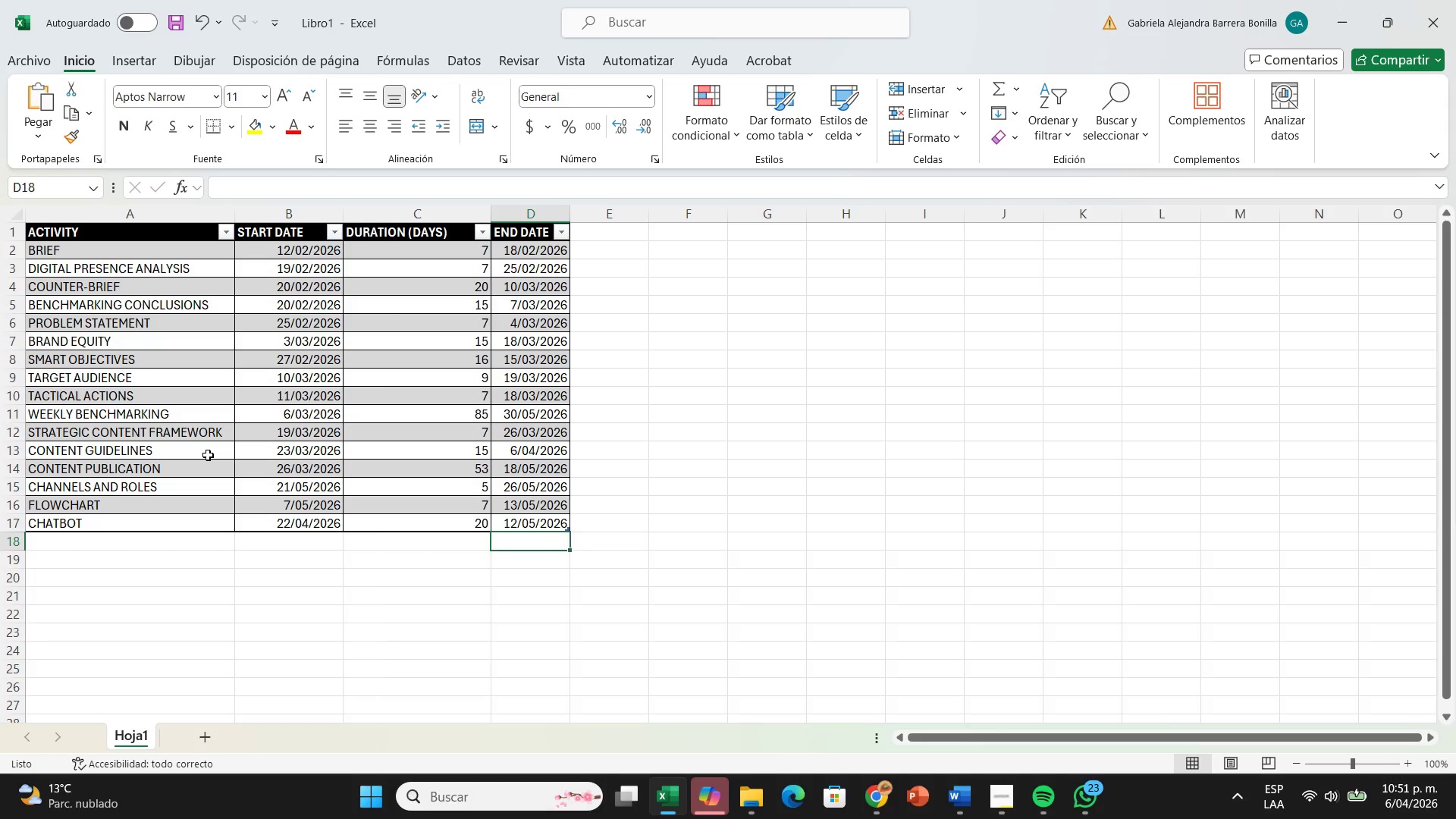 
hold_key(key=ArrowLeft, duration=0.7)
 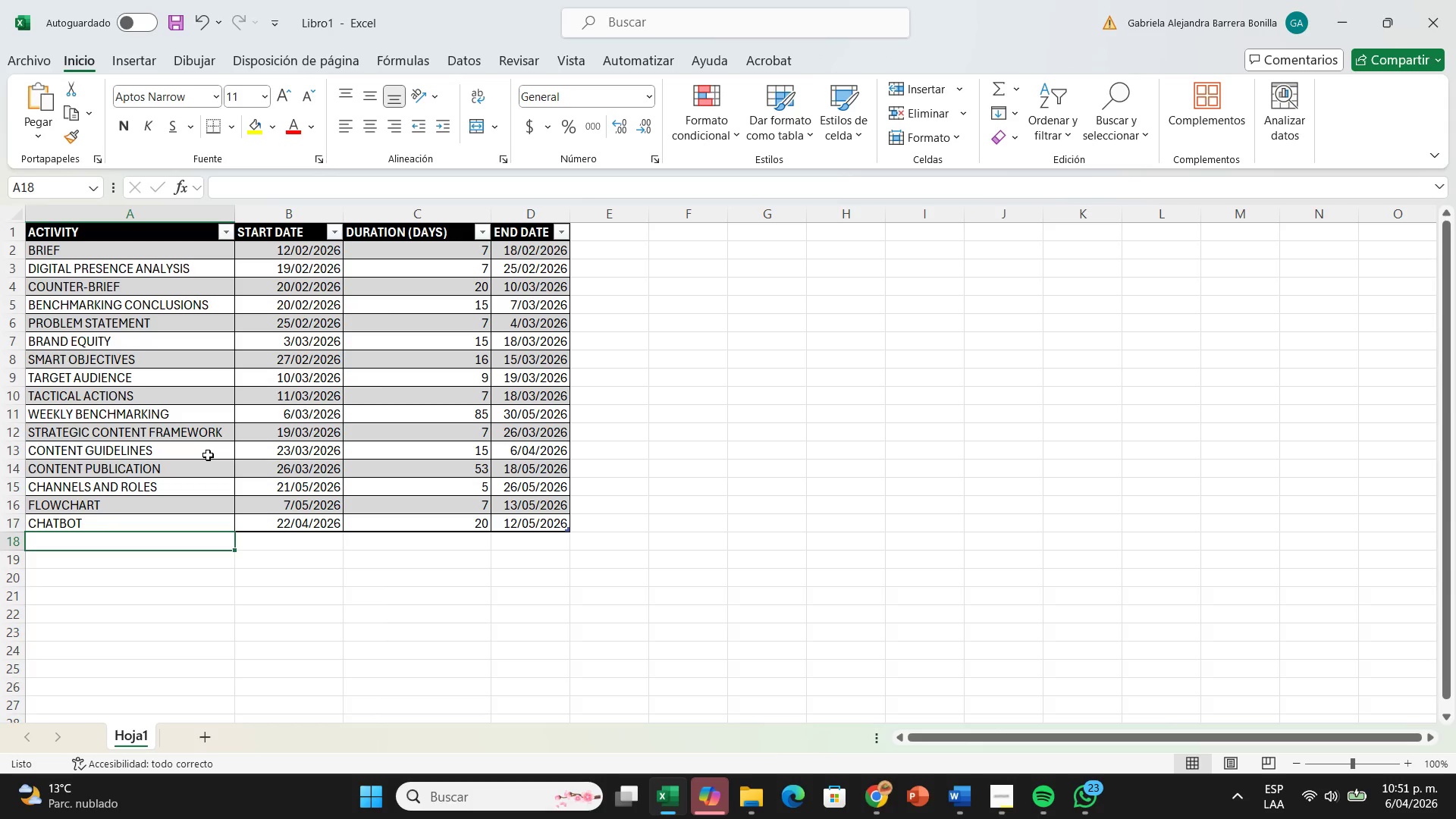 
wait(5.28)
 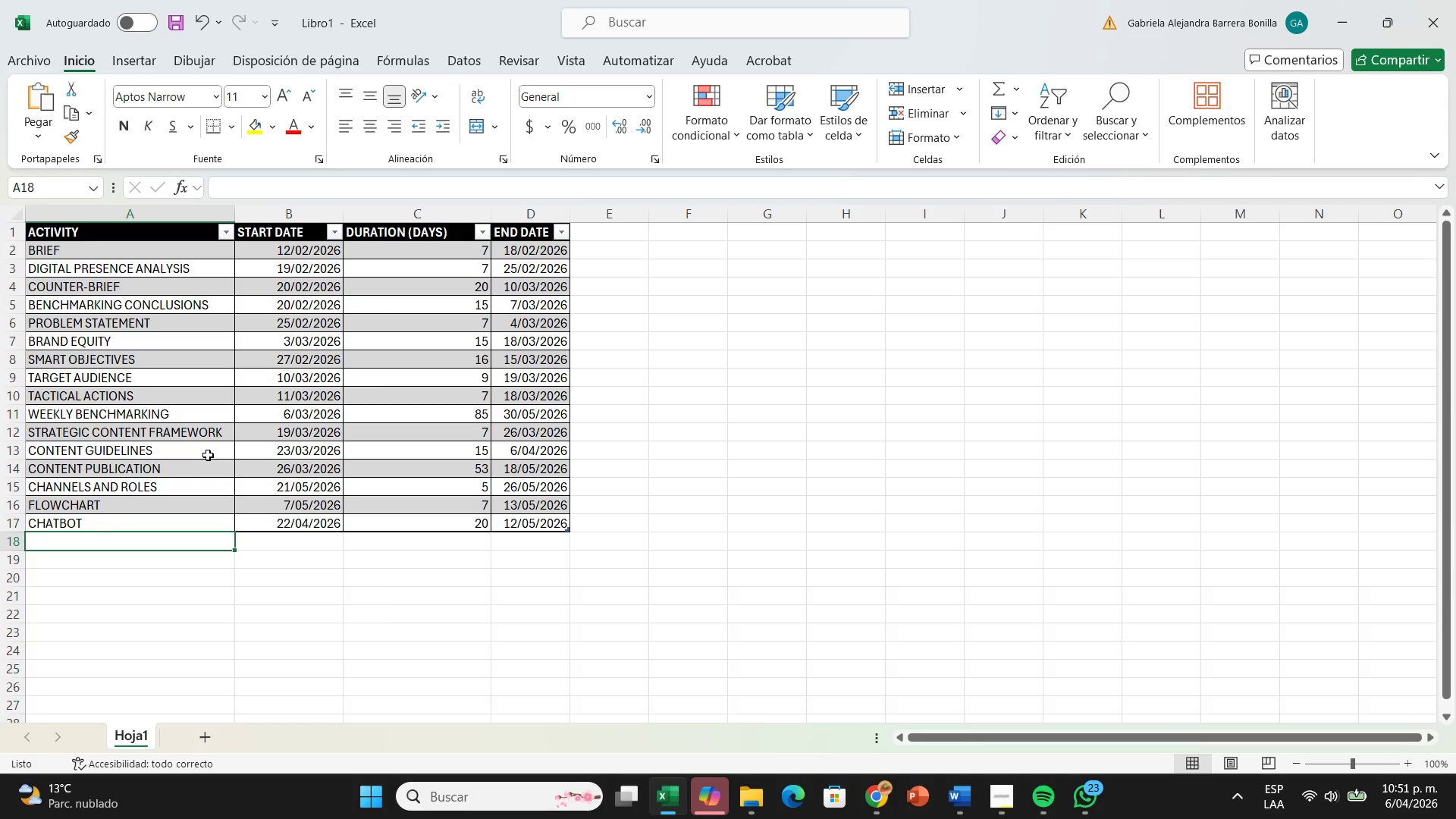 
type(impact probability matrix)
 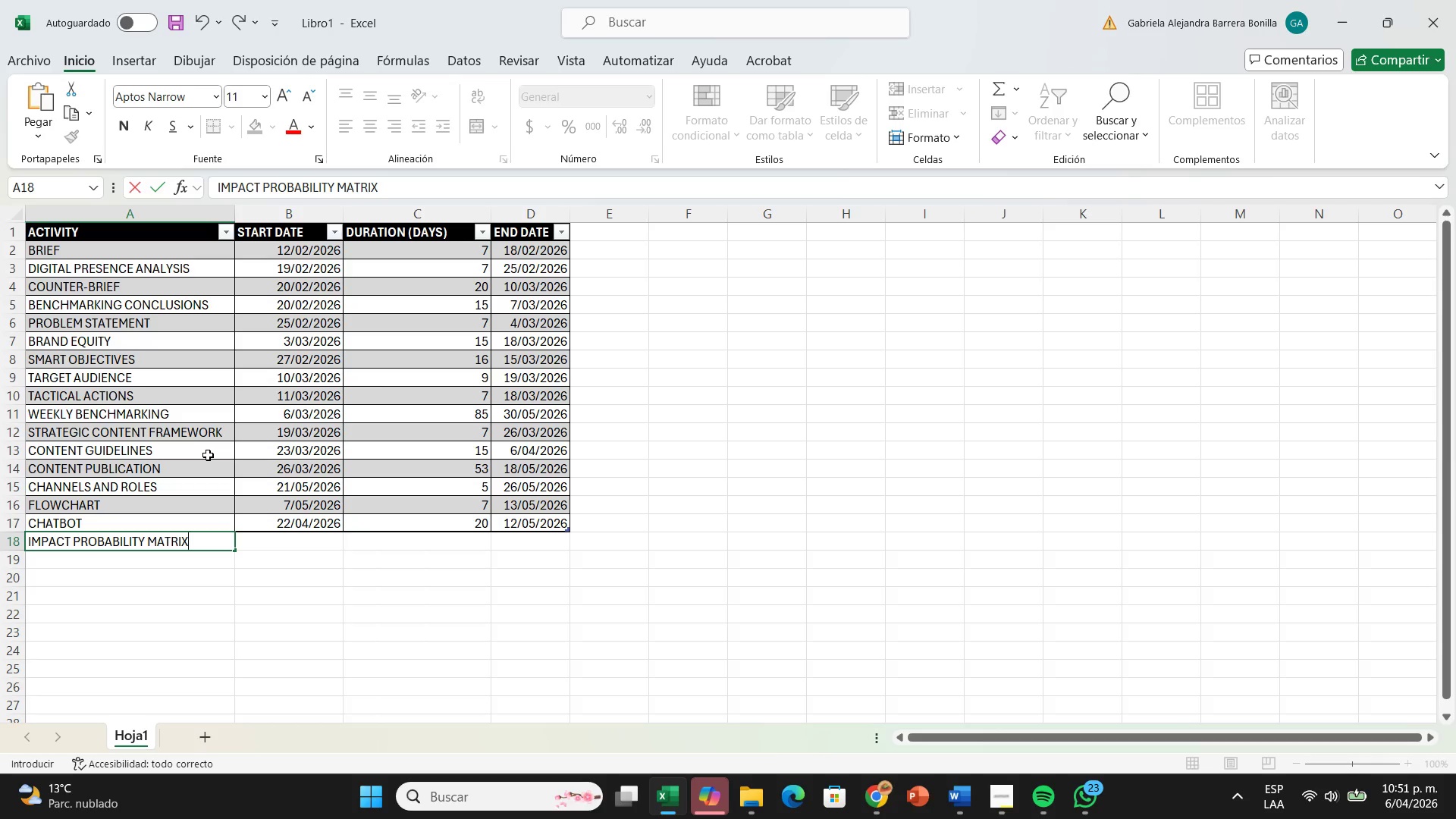 
key(ArrowRight)
 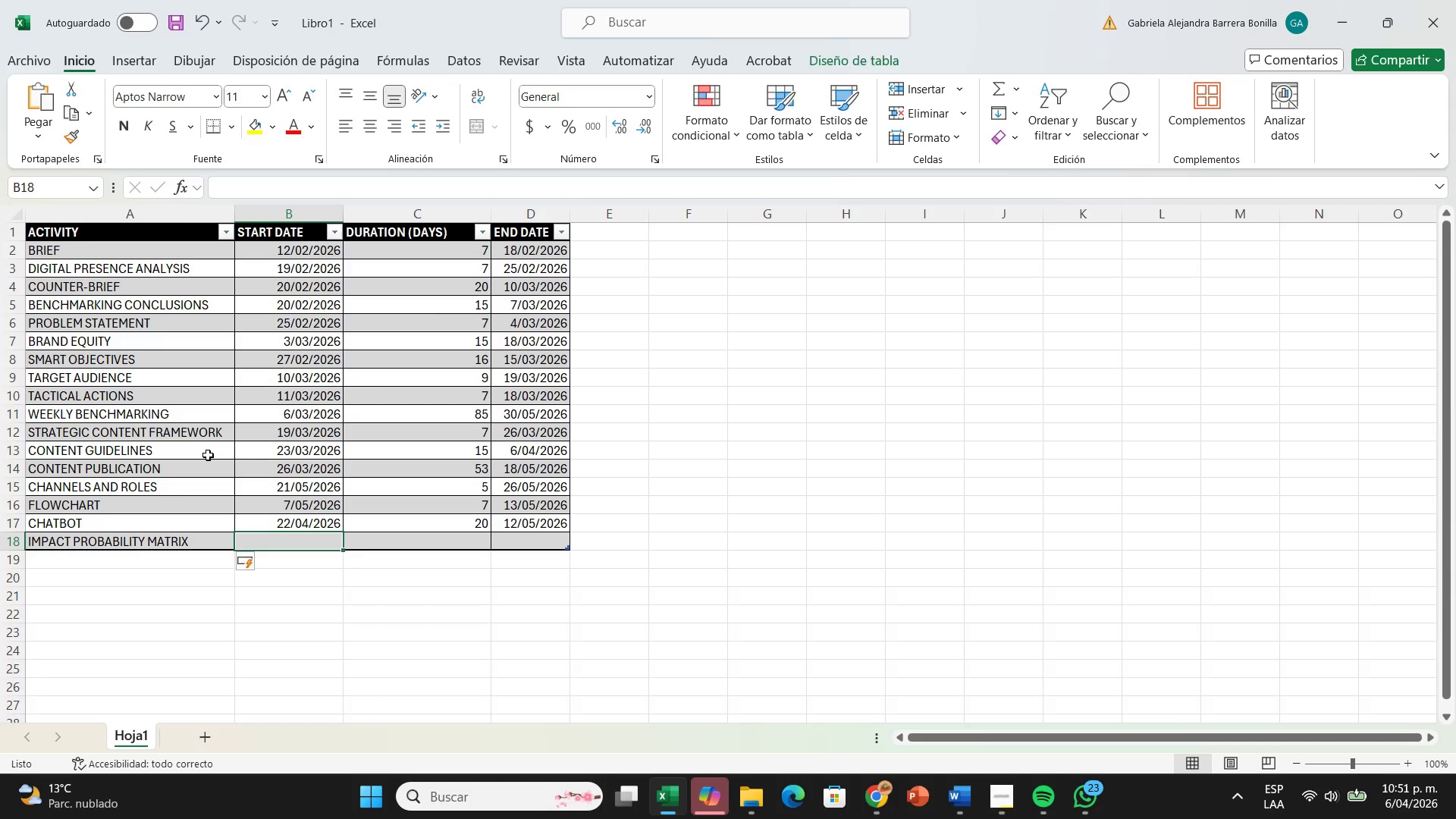 
type(22&)
 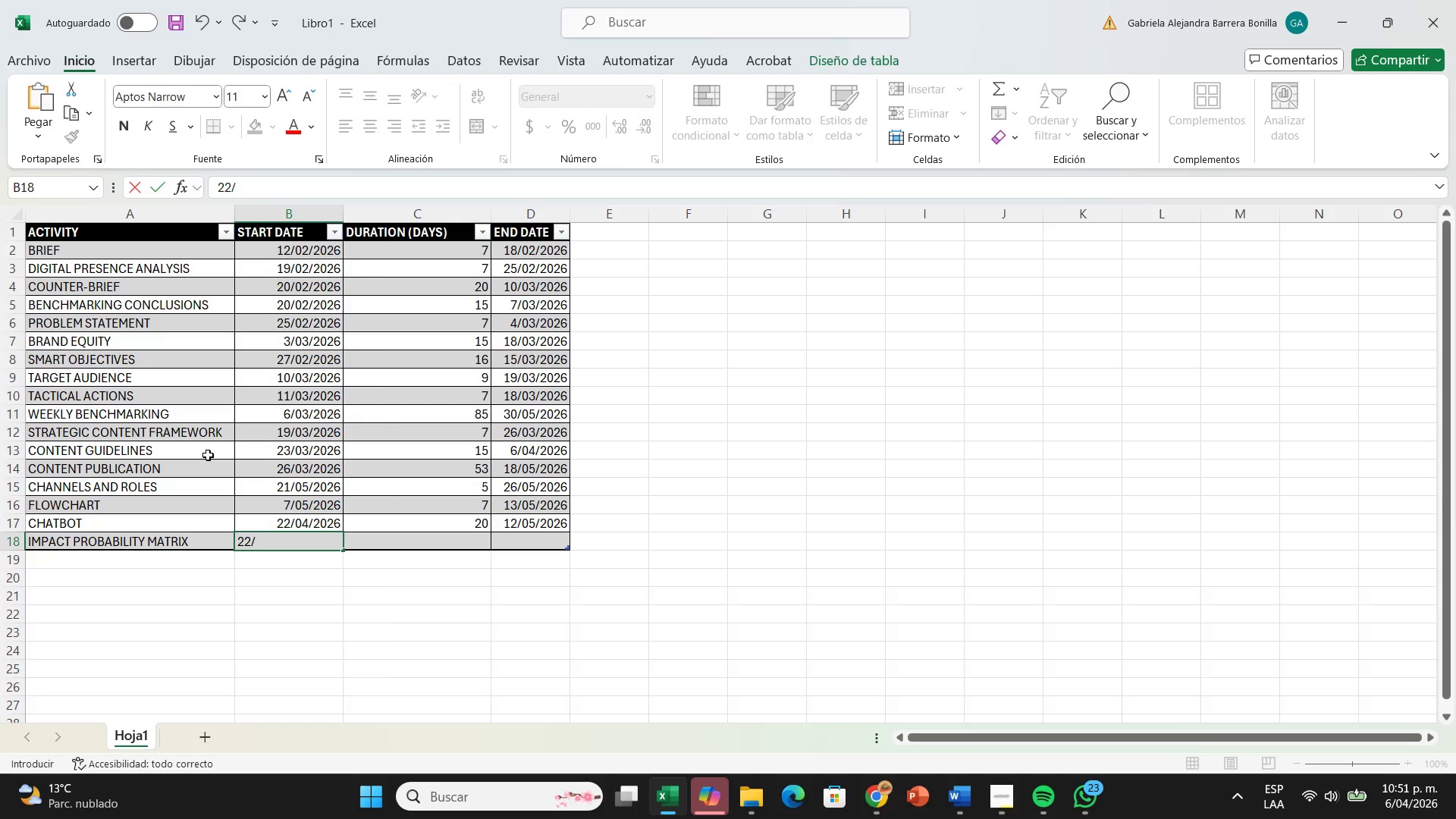 
wait(7.03)
 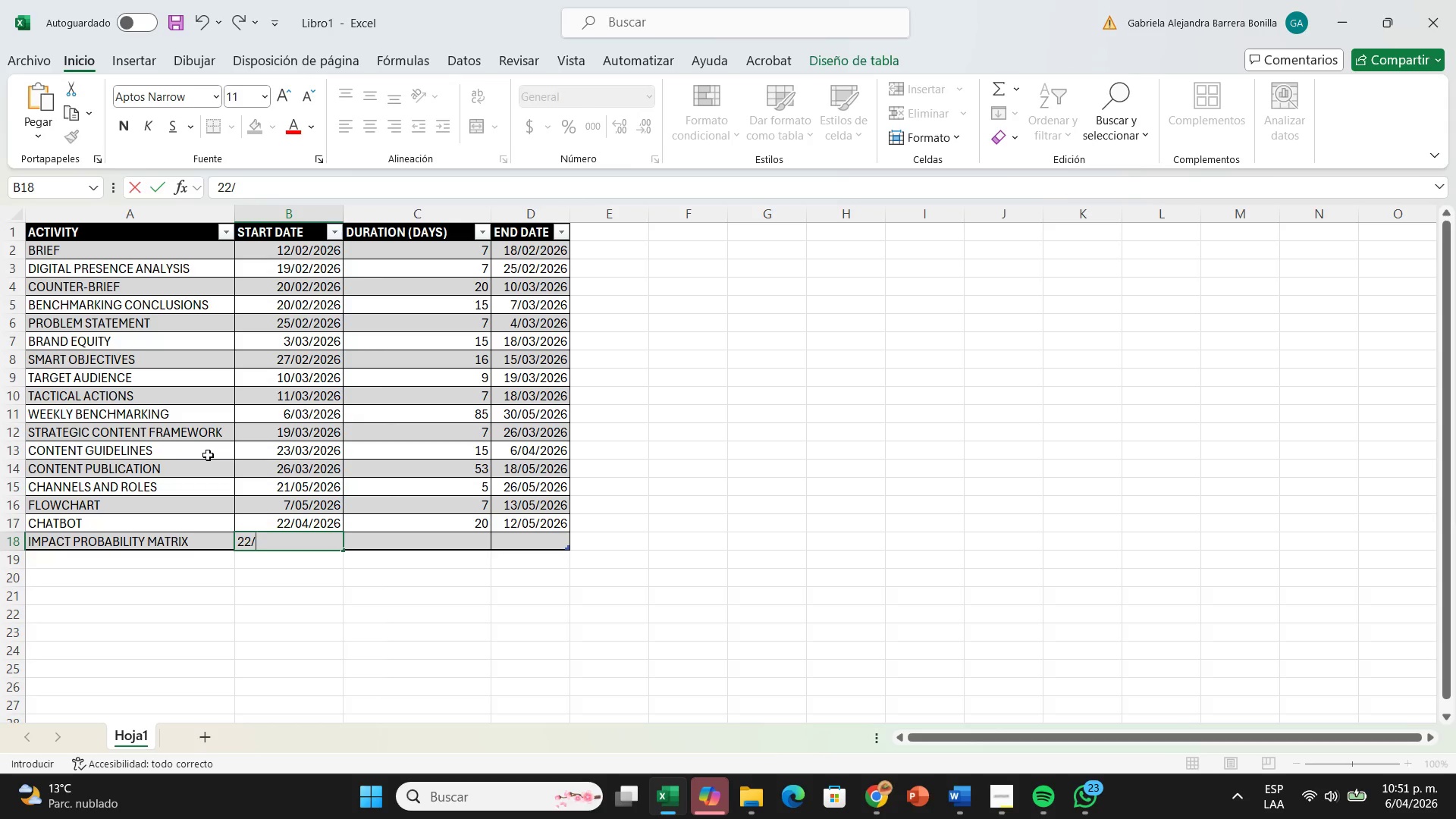 
type(052)
key(Backspace)
type(&2026)
 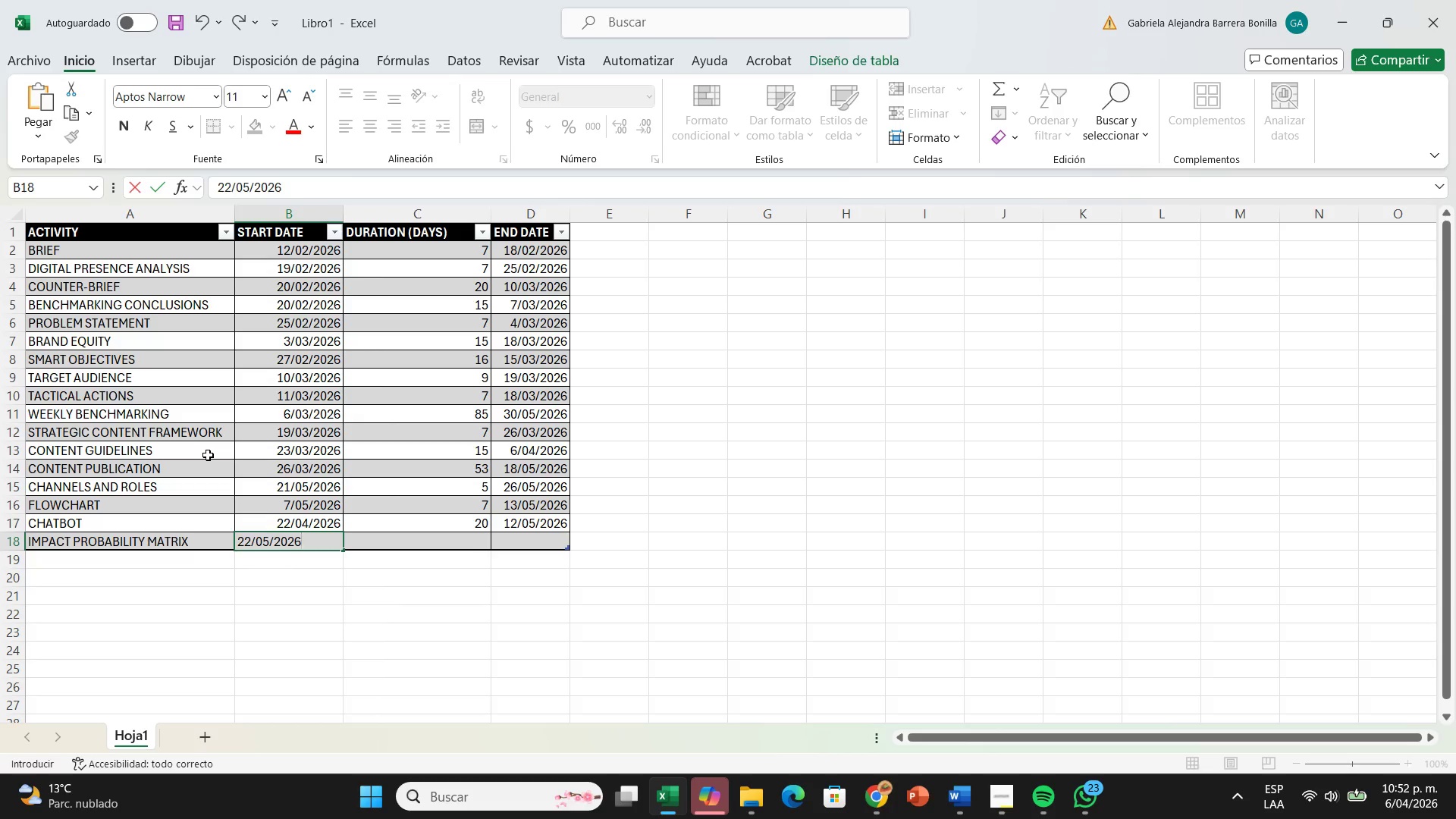 
key(ArrowRight)
 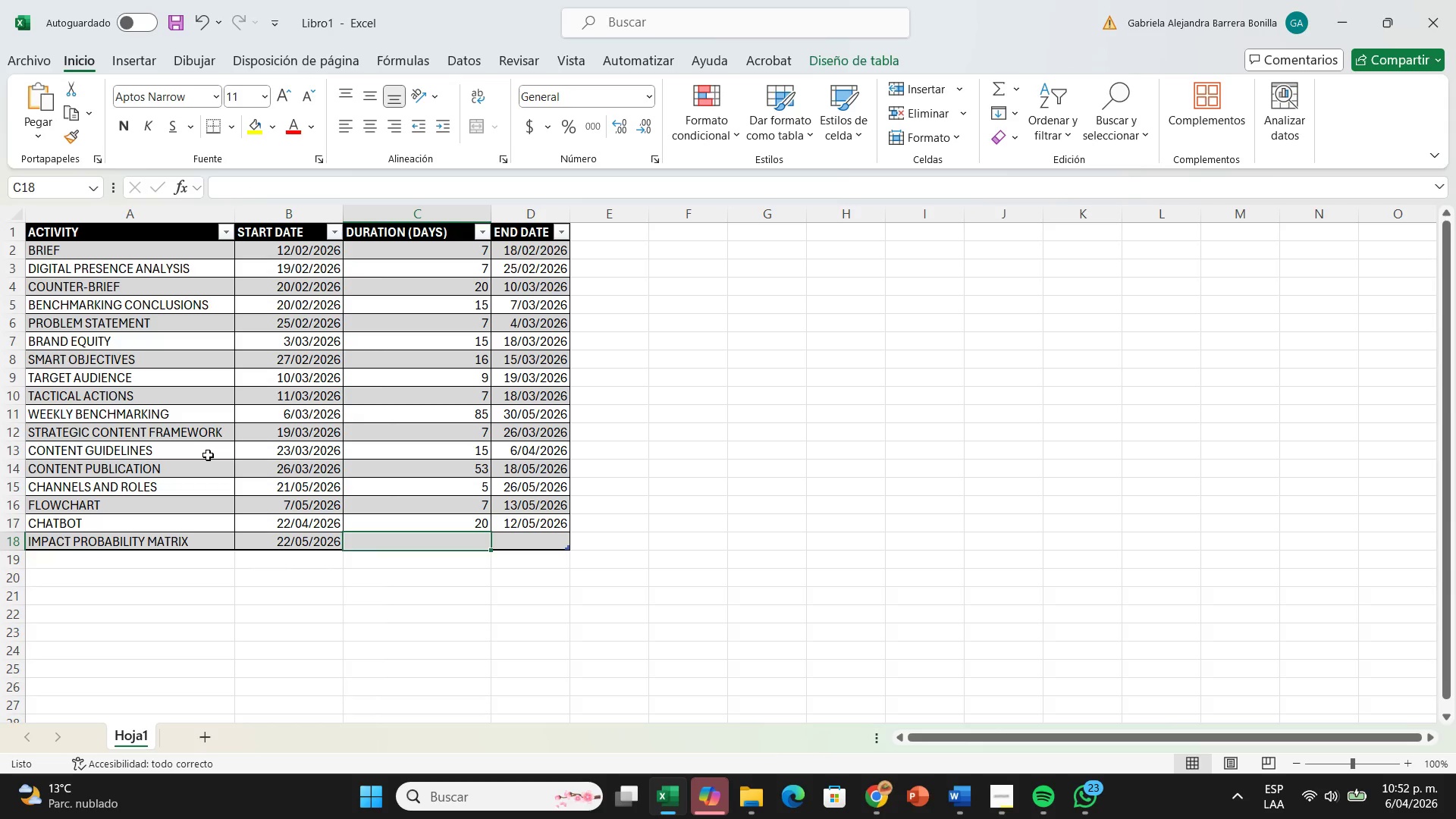 
wait(7.34)
 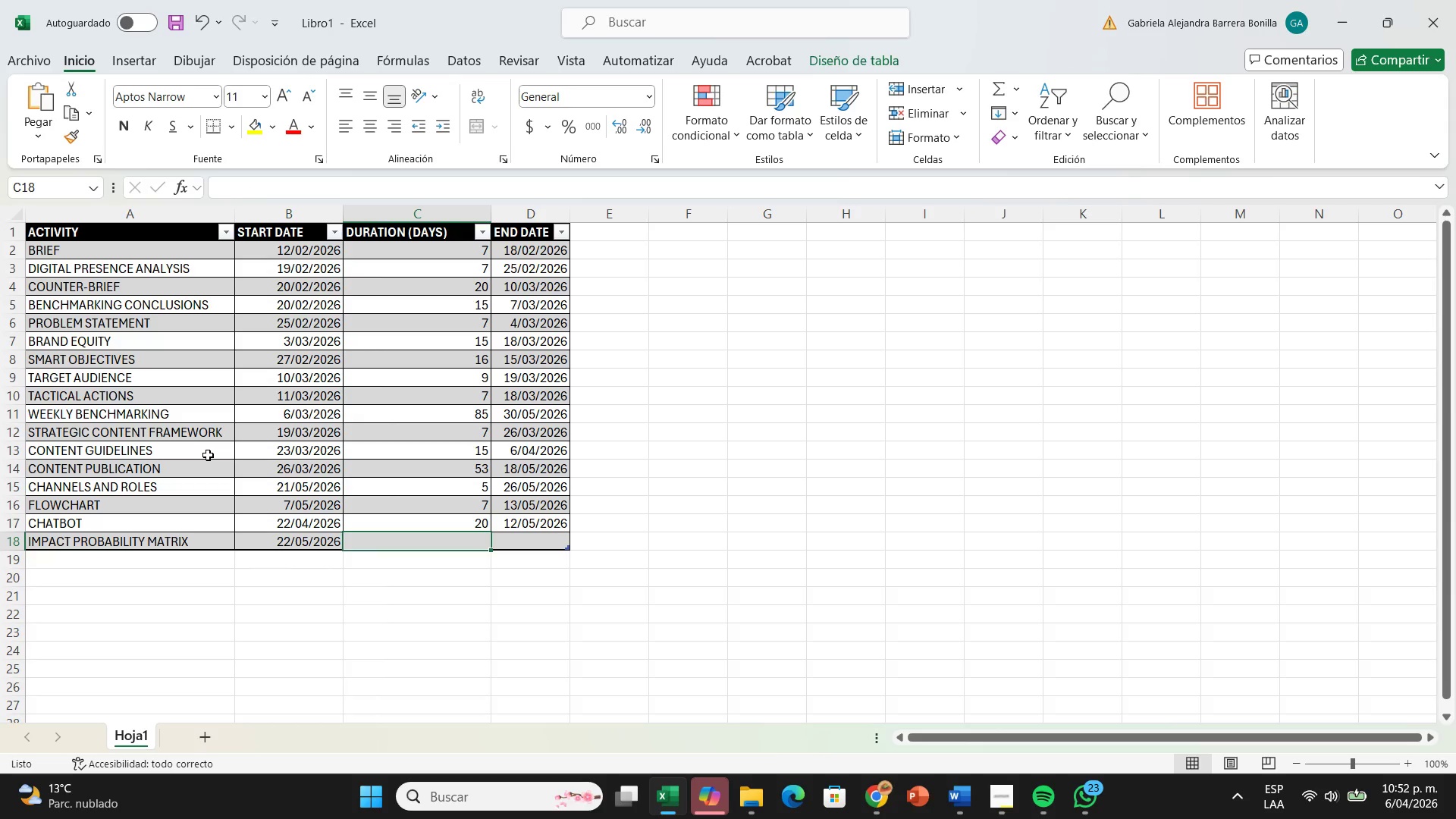 
key(4)
 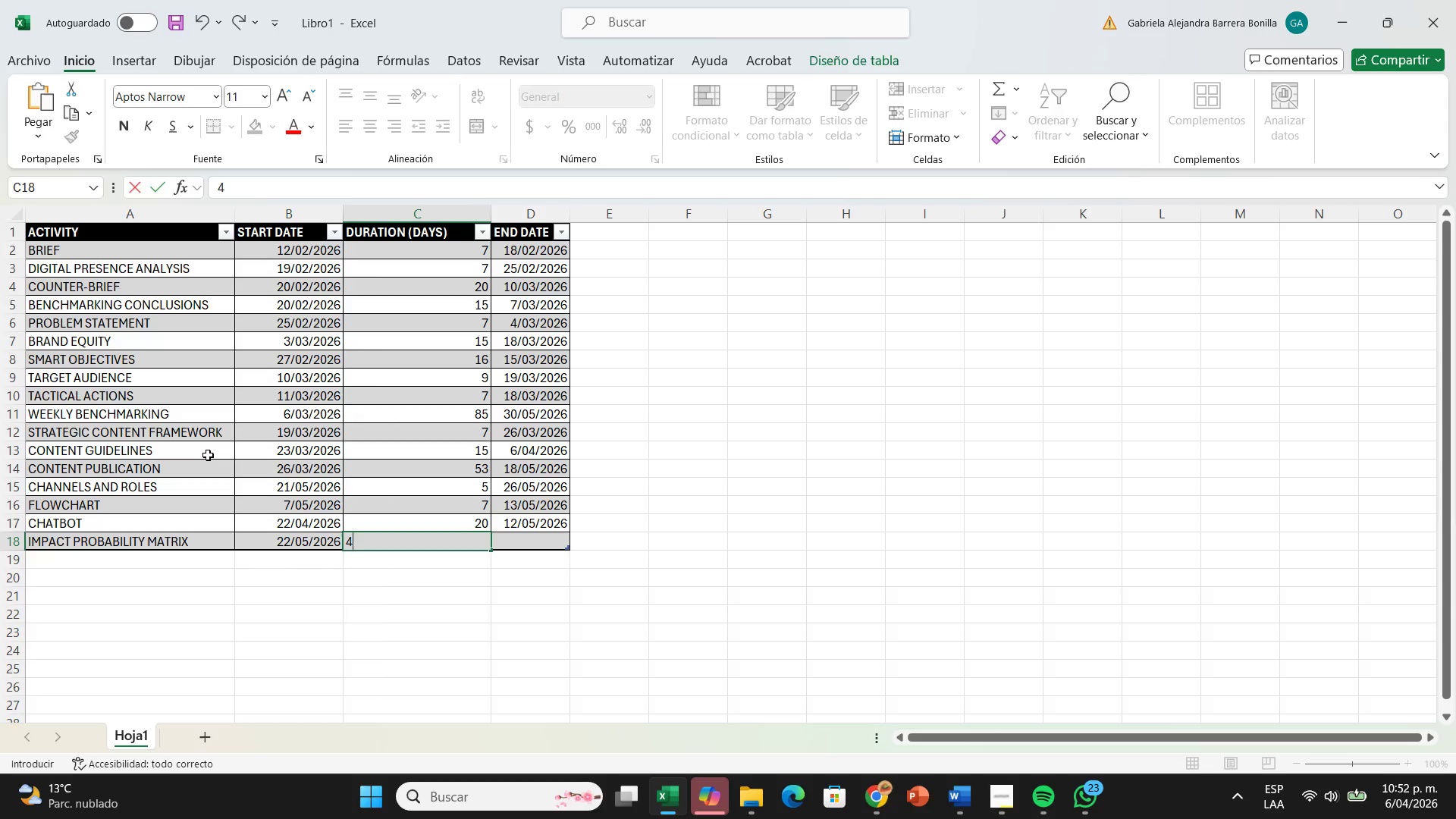 
key(ArrowRight)
 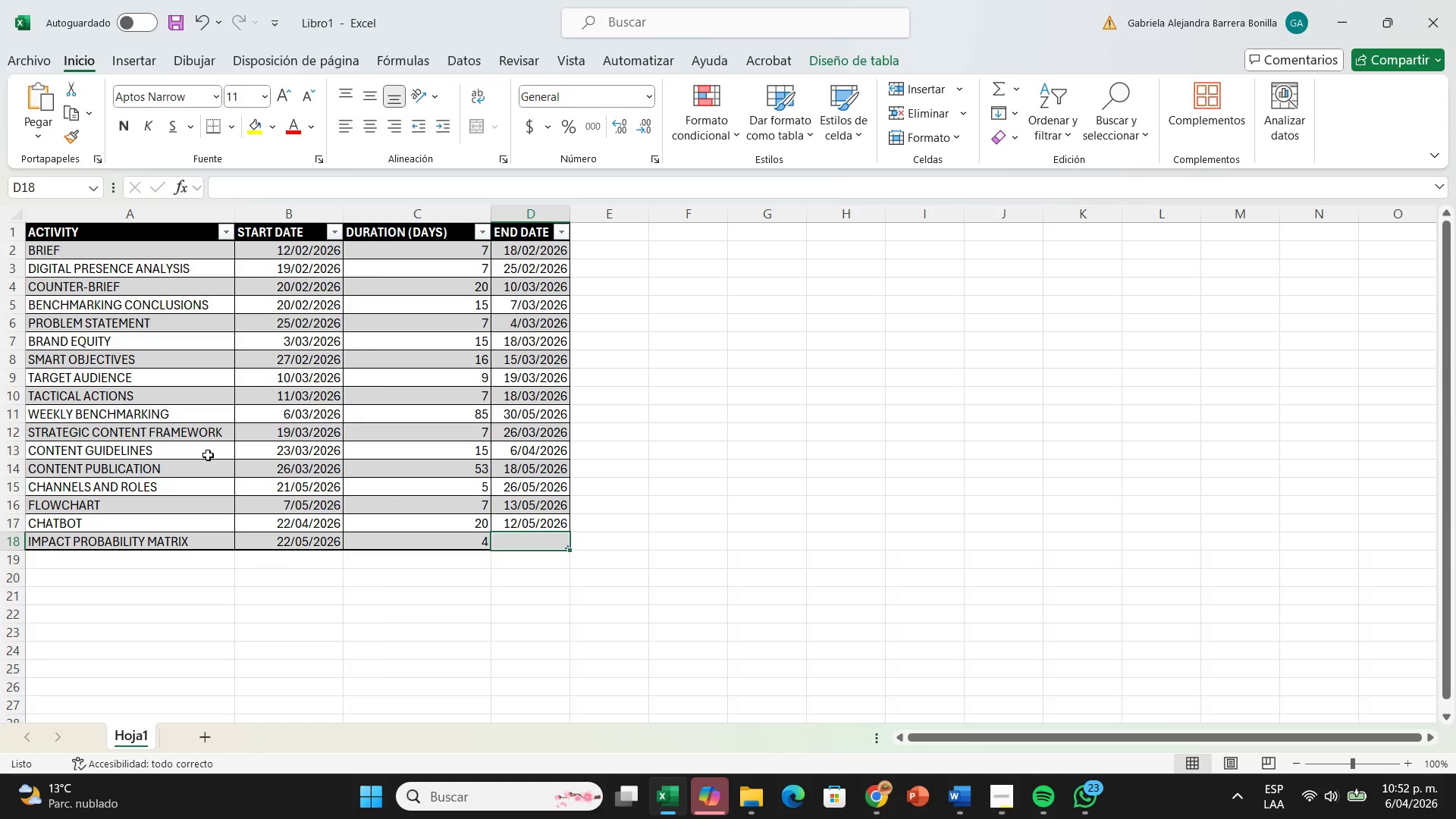 
type(26&05&2026)
 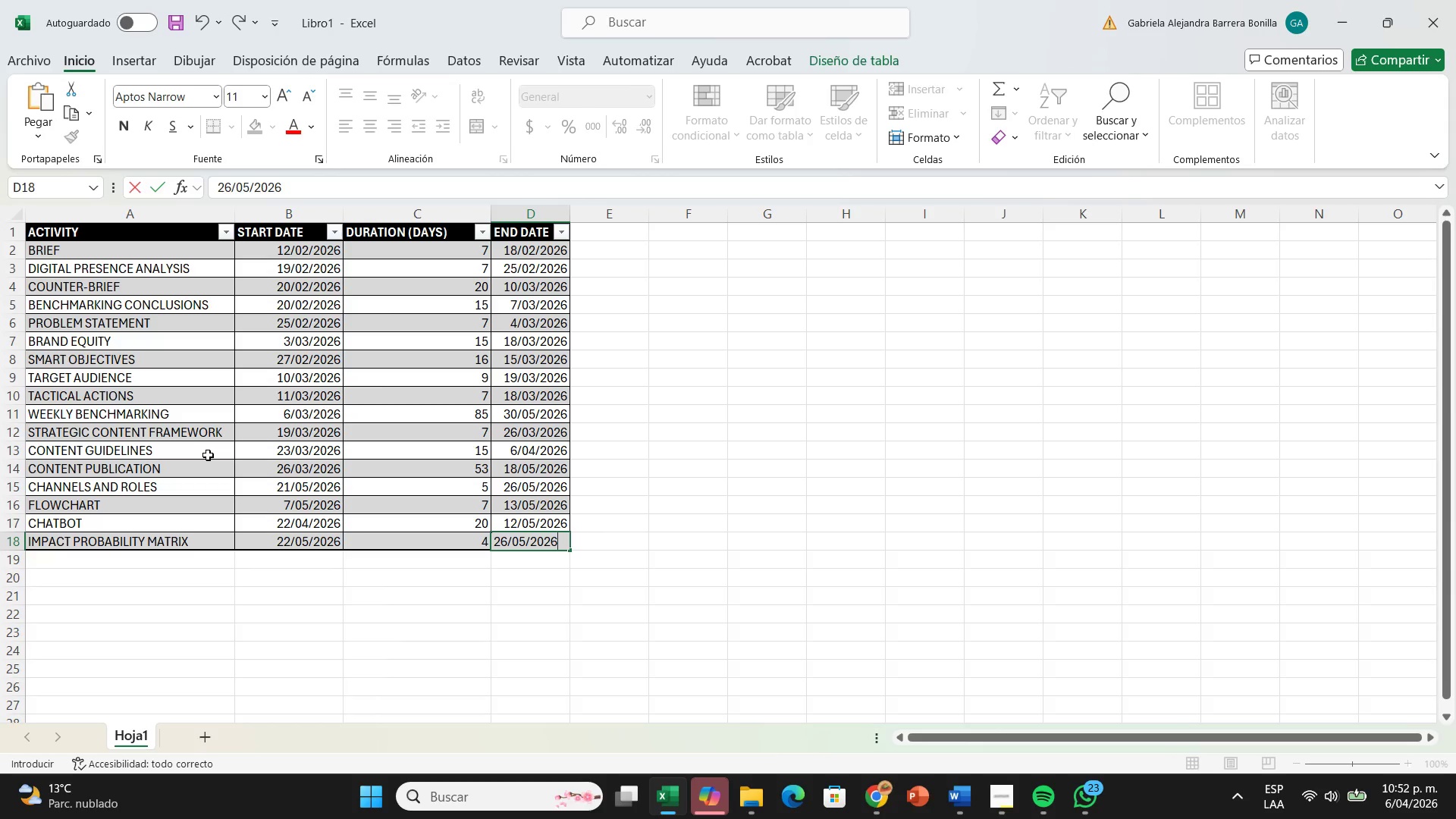 
key(ArrowDown)
 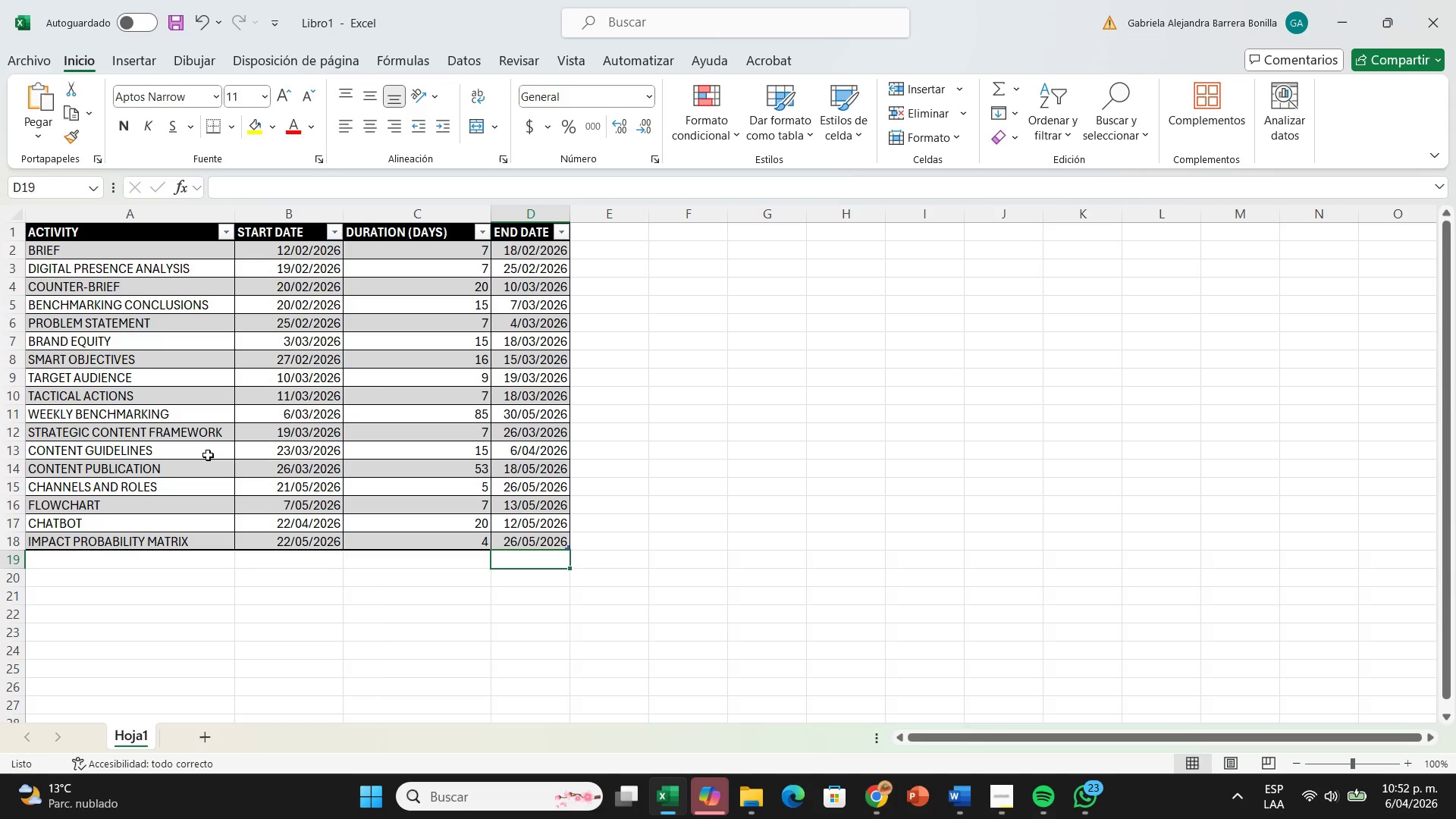 
hold_key(key=Break, duration=0.86)
 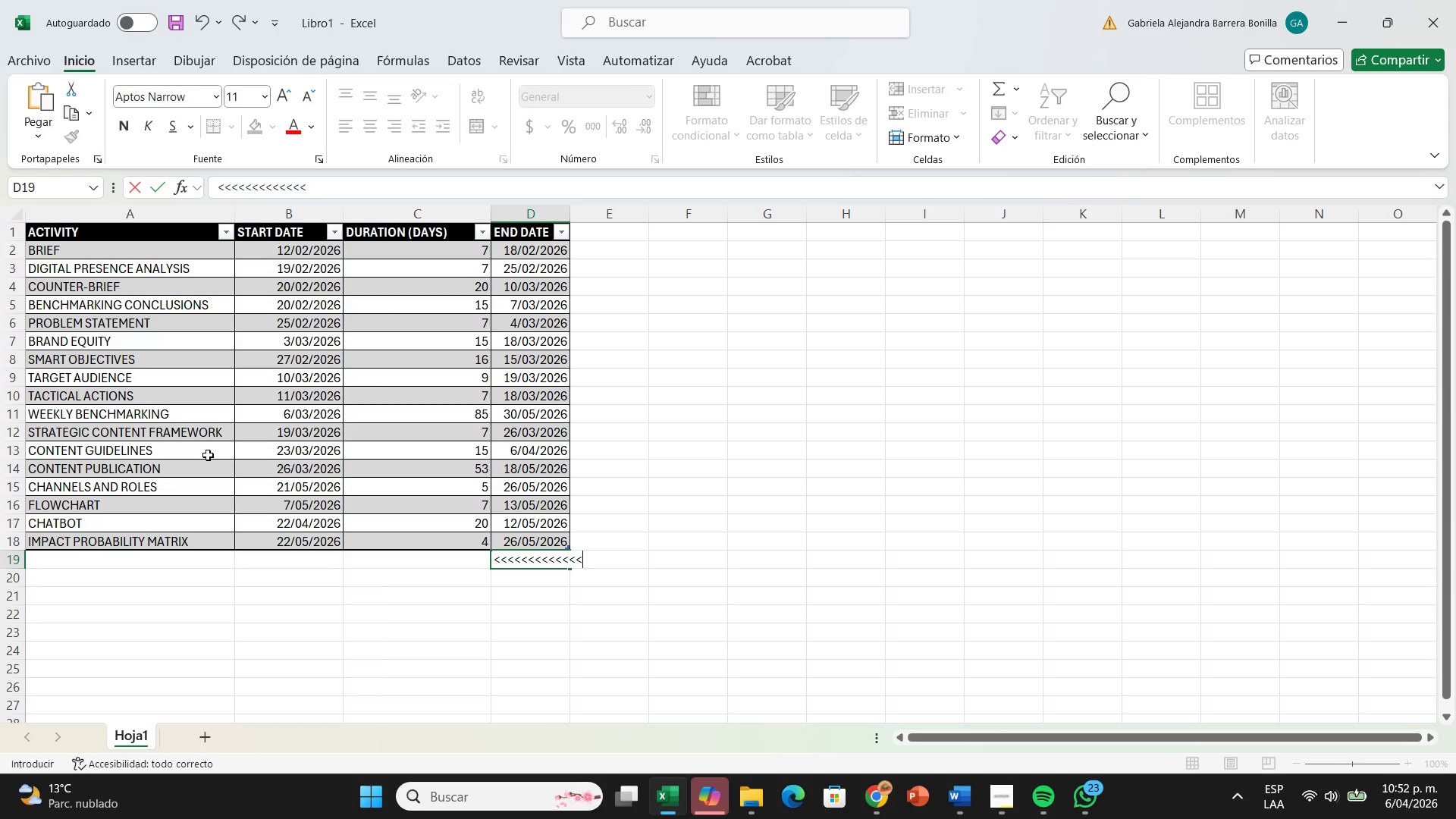 
hold_key(key=Backspace, duration=0.78)
 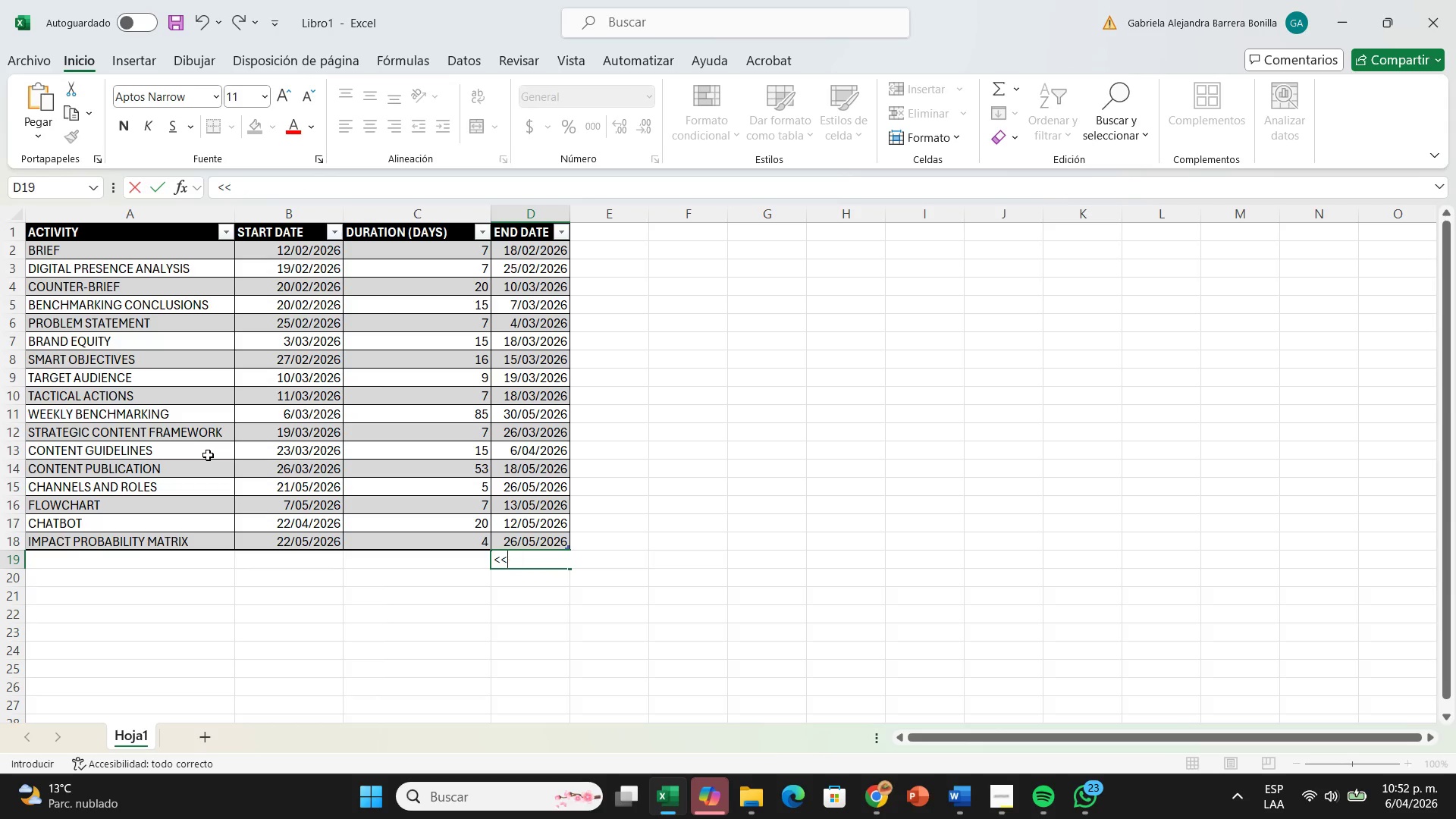 
key(Backspace)
 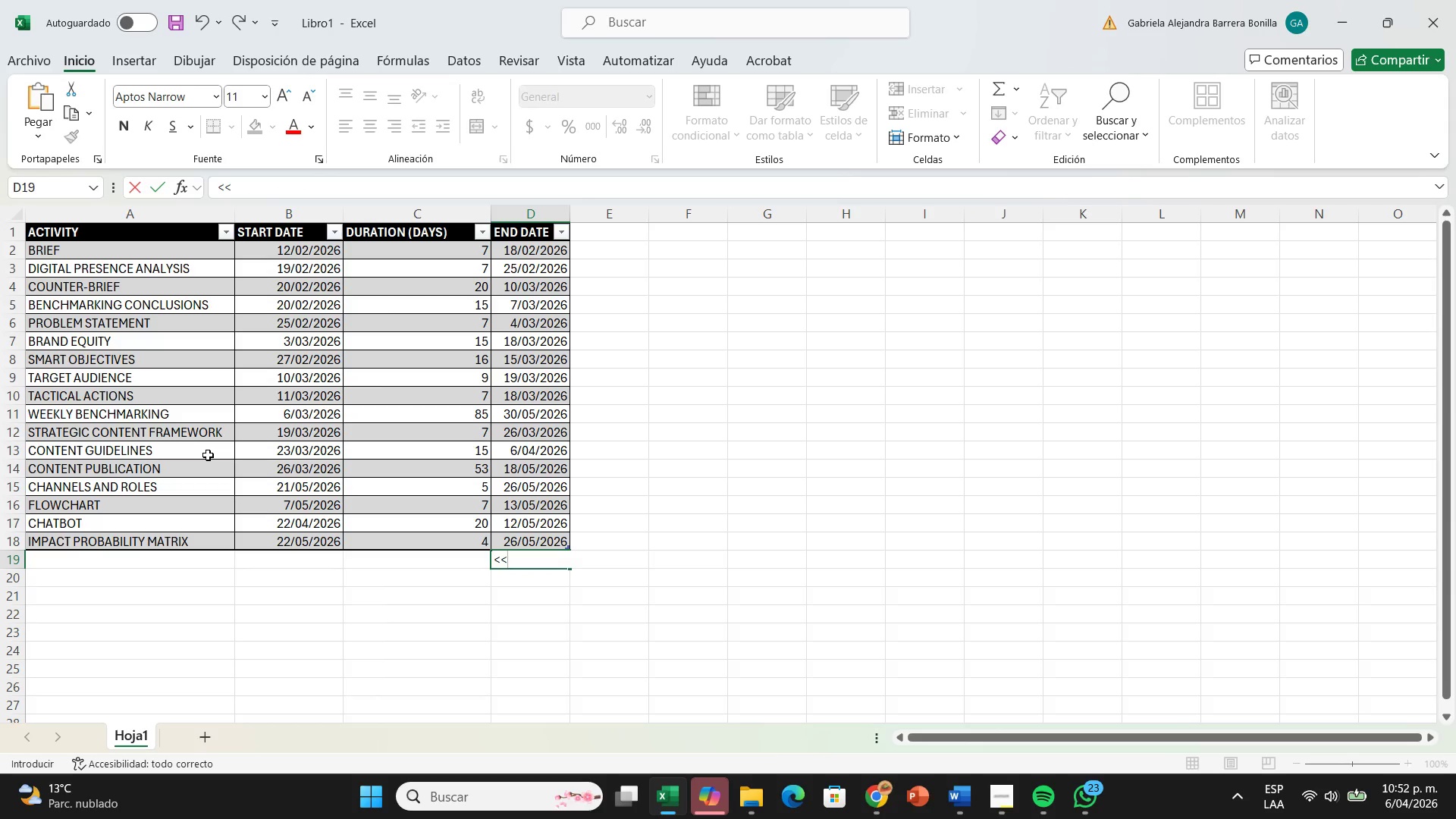 
key(Backspace)
 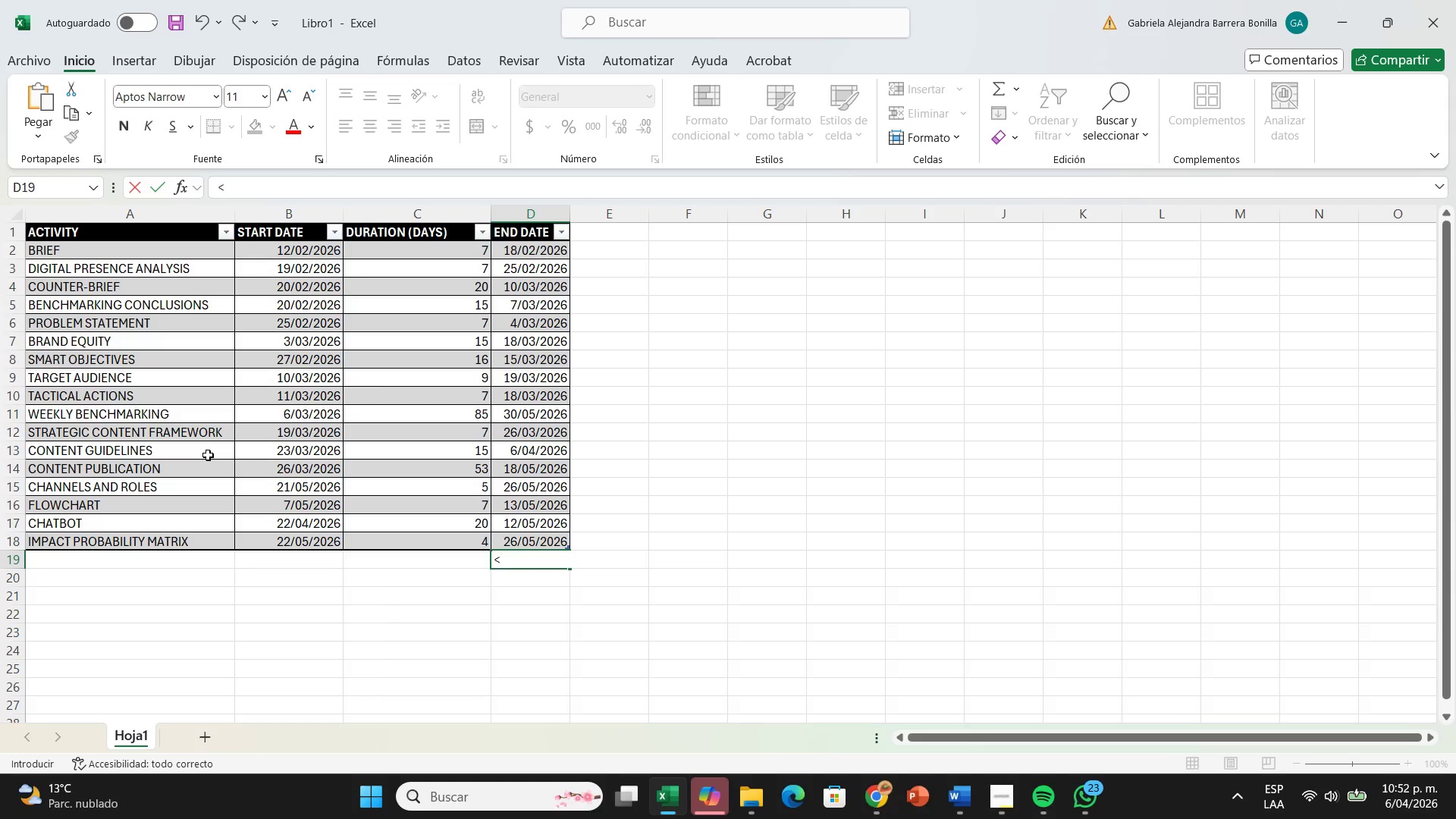 
key(Backspace)
 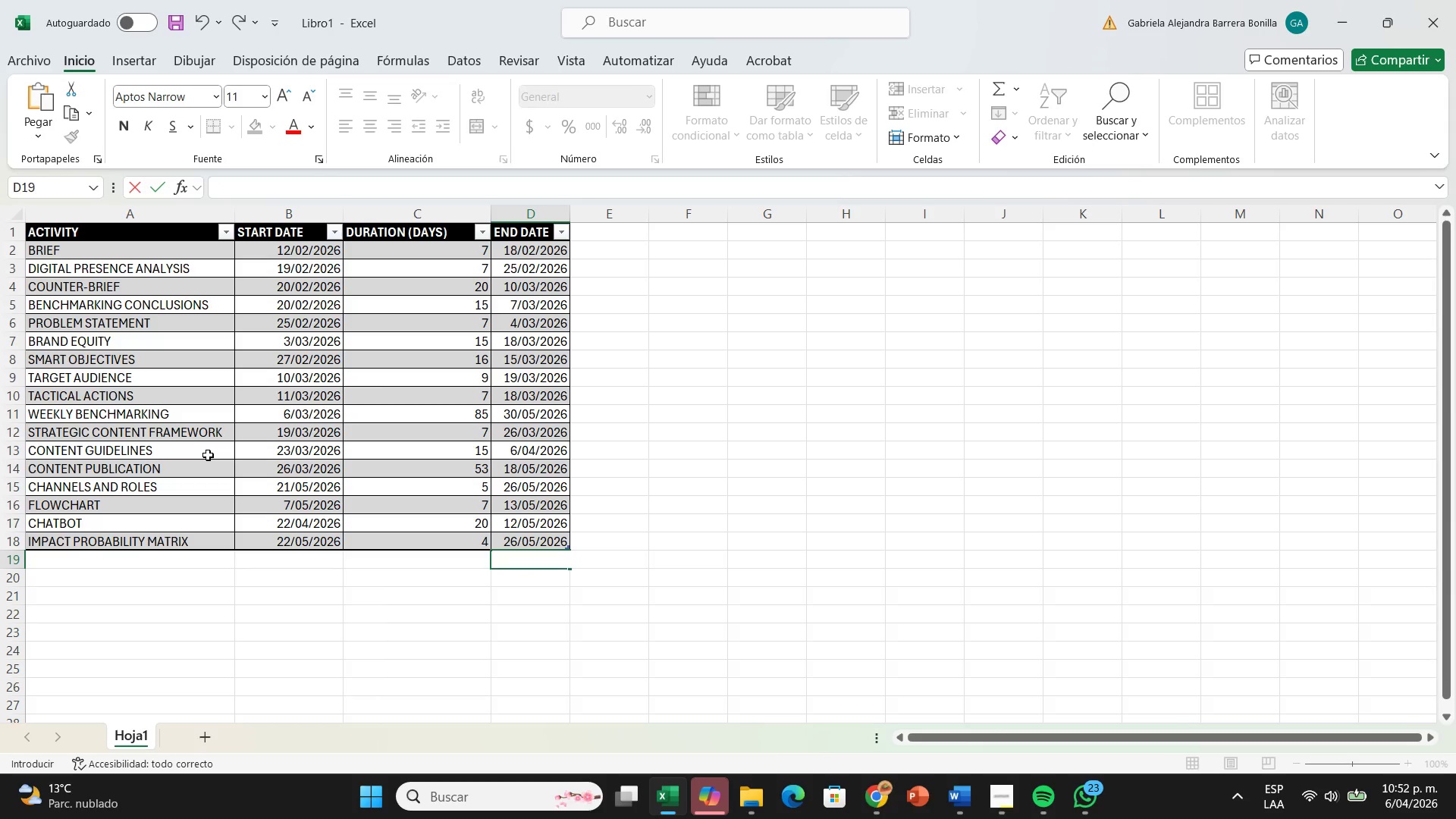 
key(Backspace)
 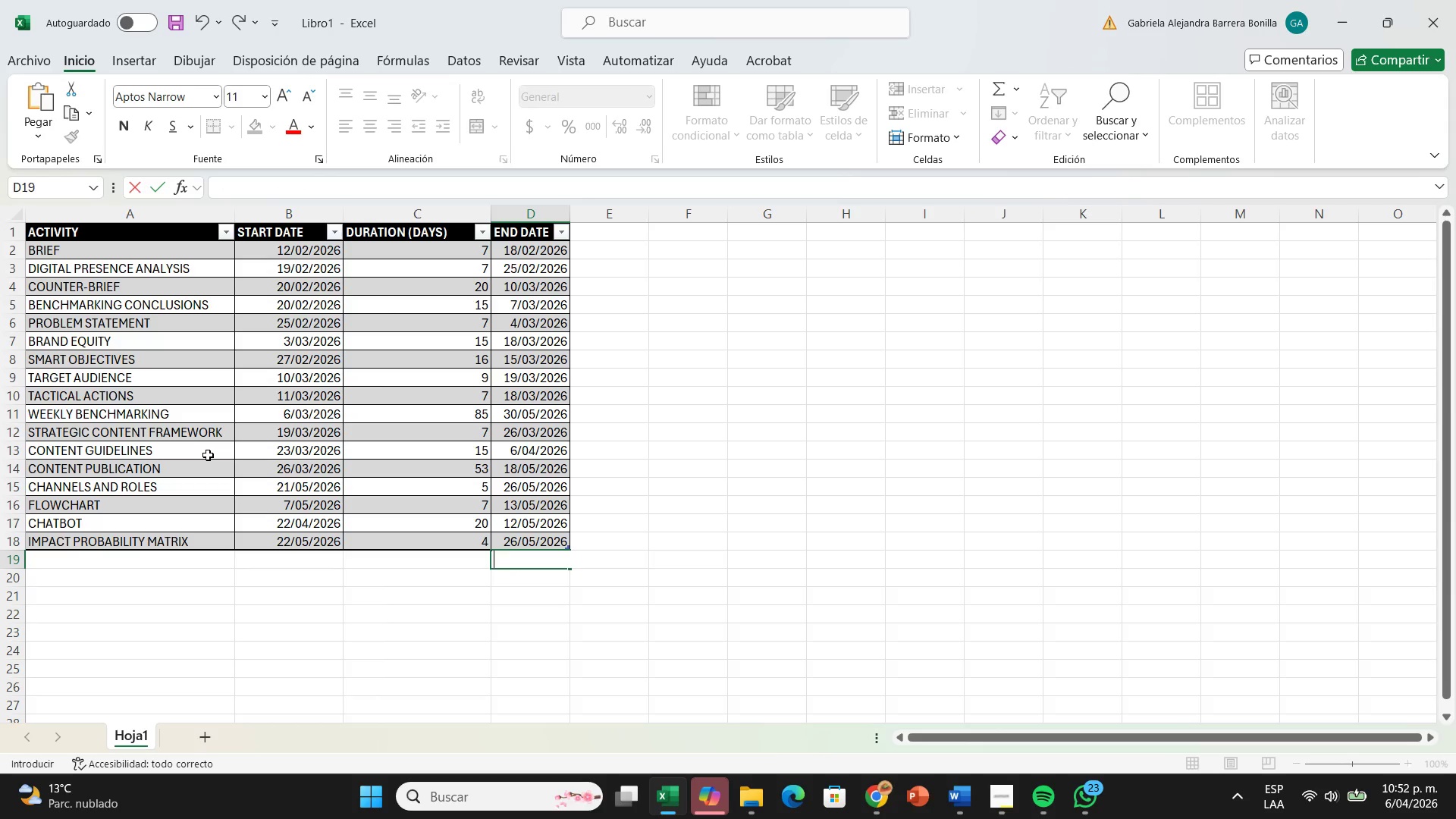 
key(Break)
 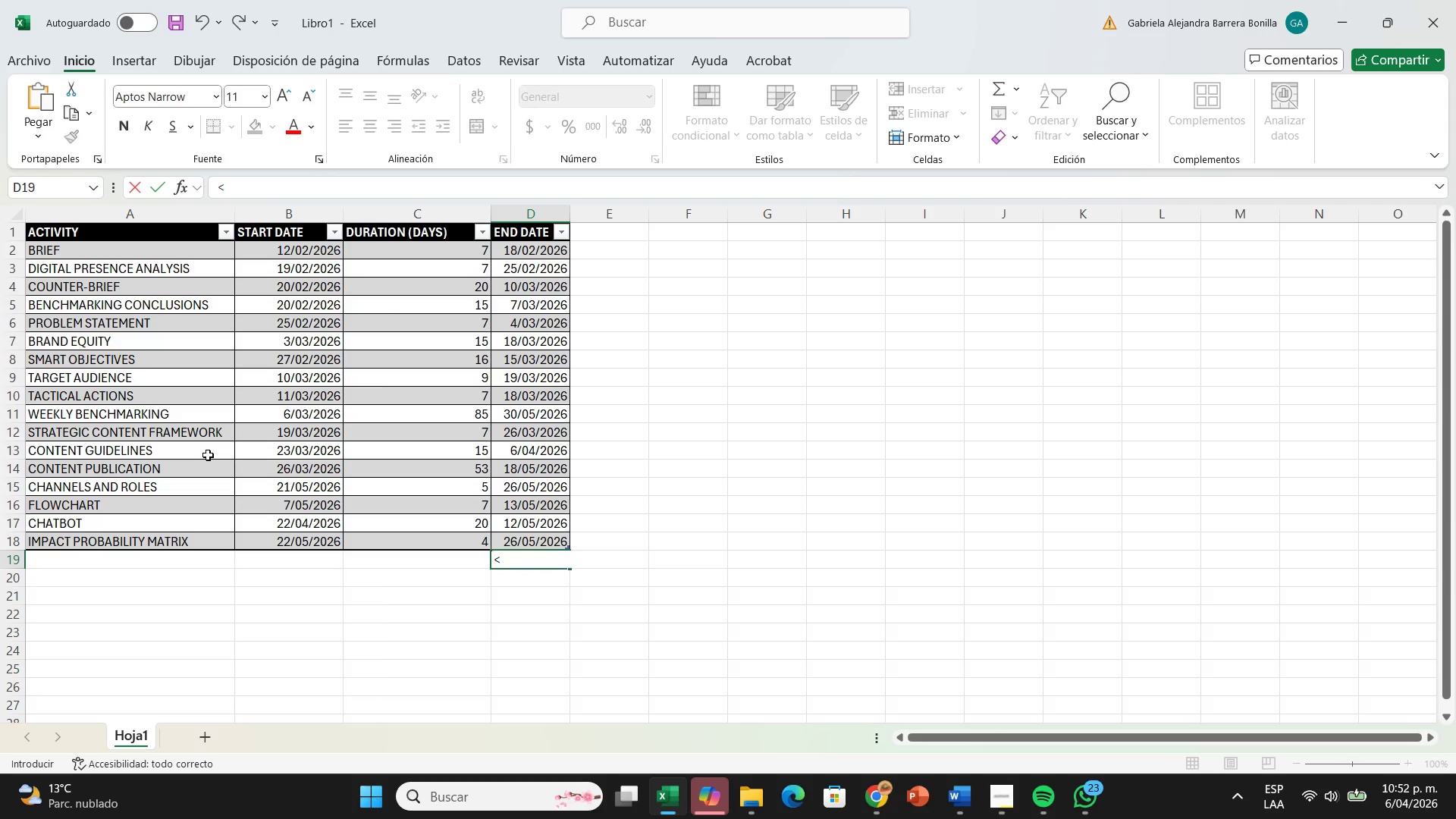 
key(Backspace)
 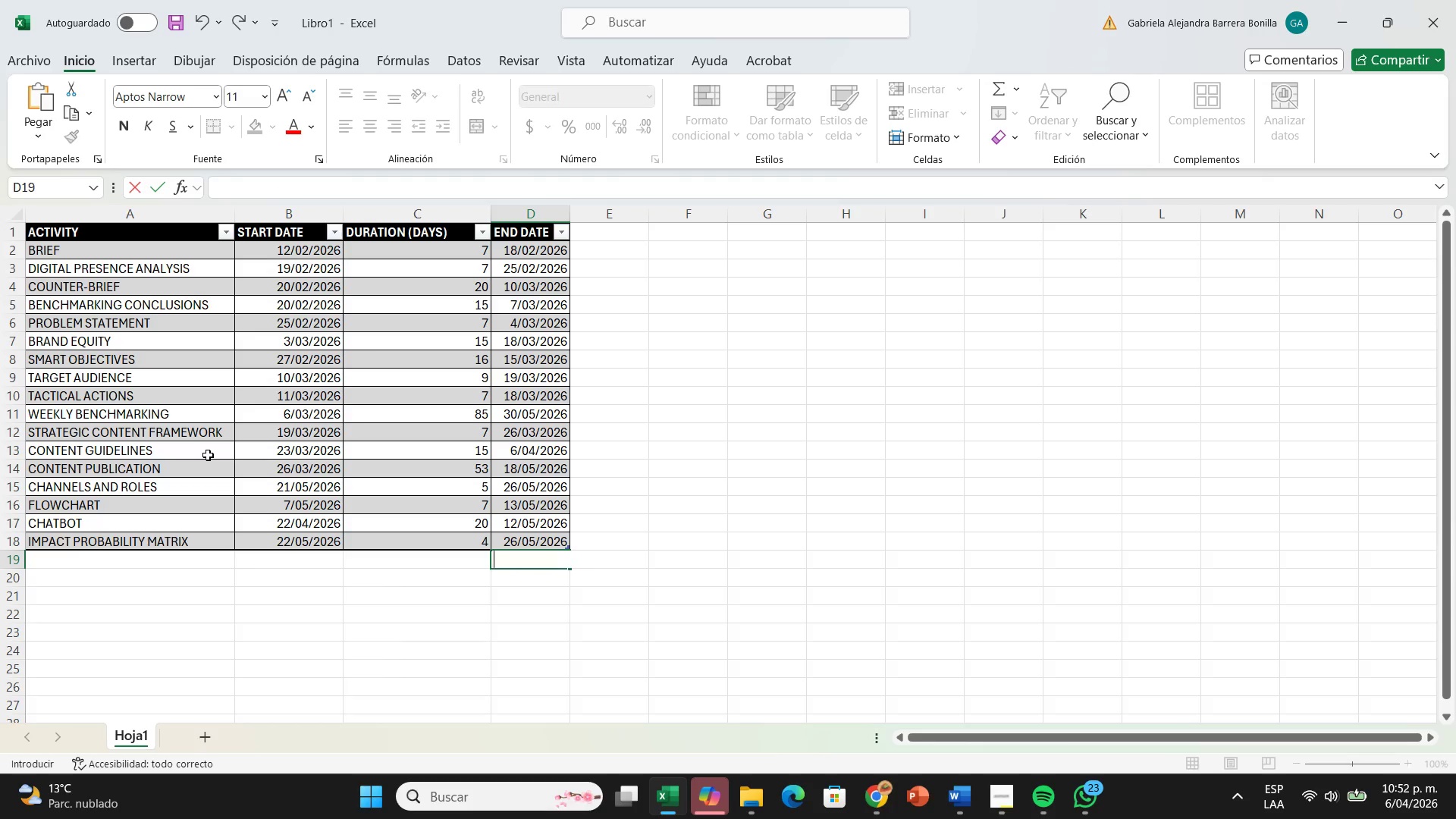 
hold_key(key=ArrowLeft, duration=0.91)
 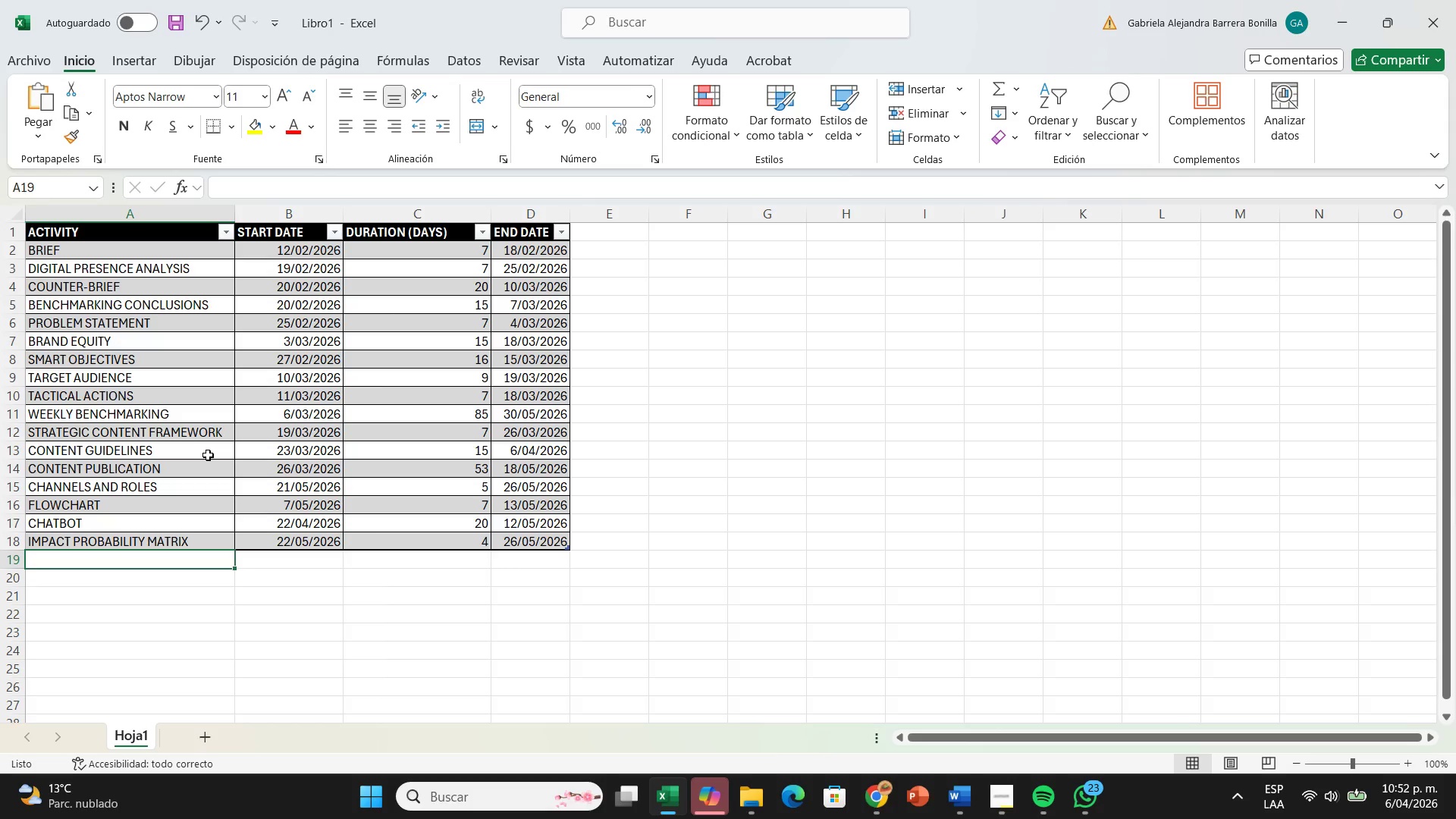 
wait(38.8)
 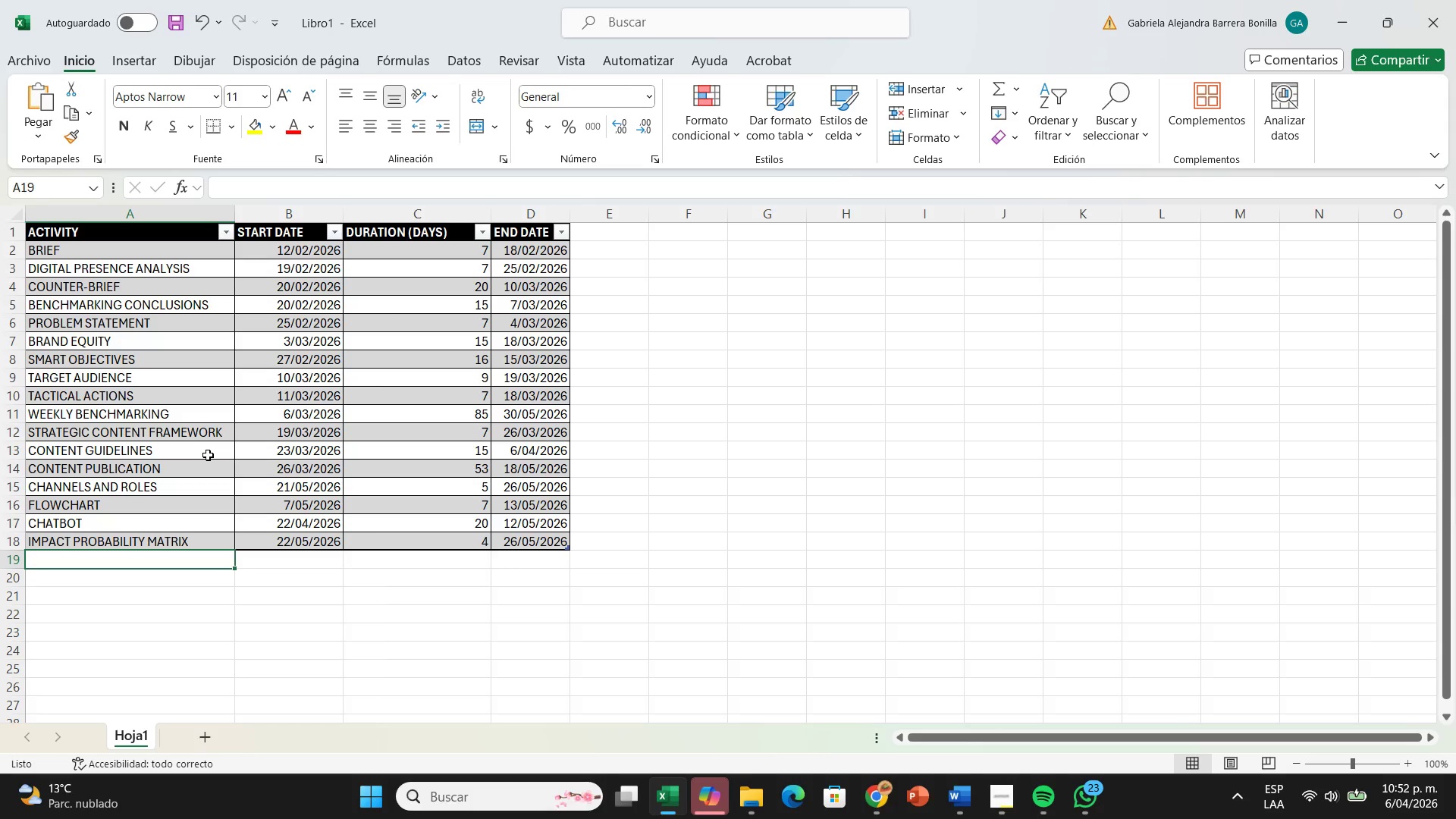 
type(kpi report)
 